 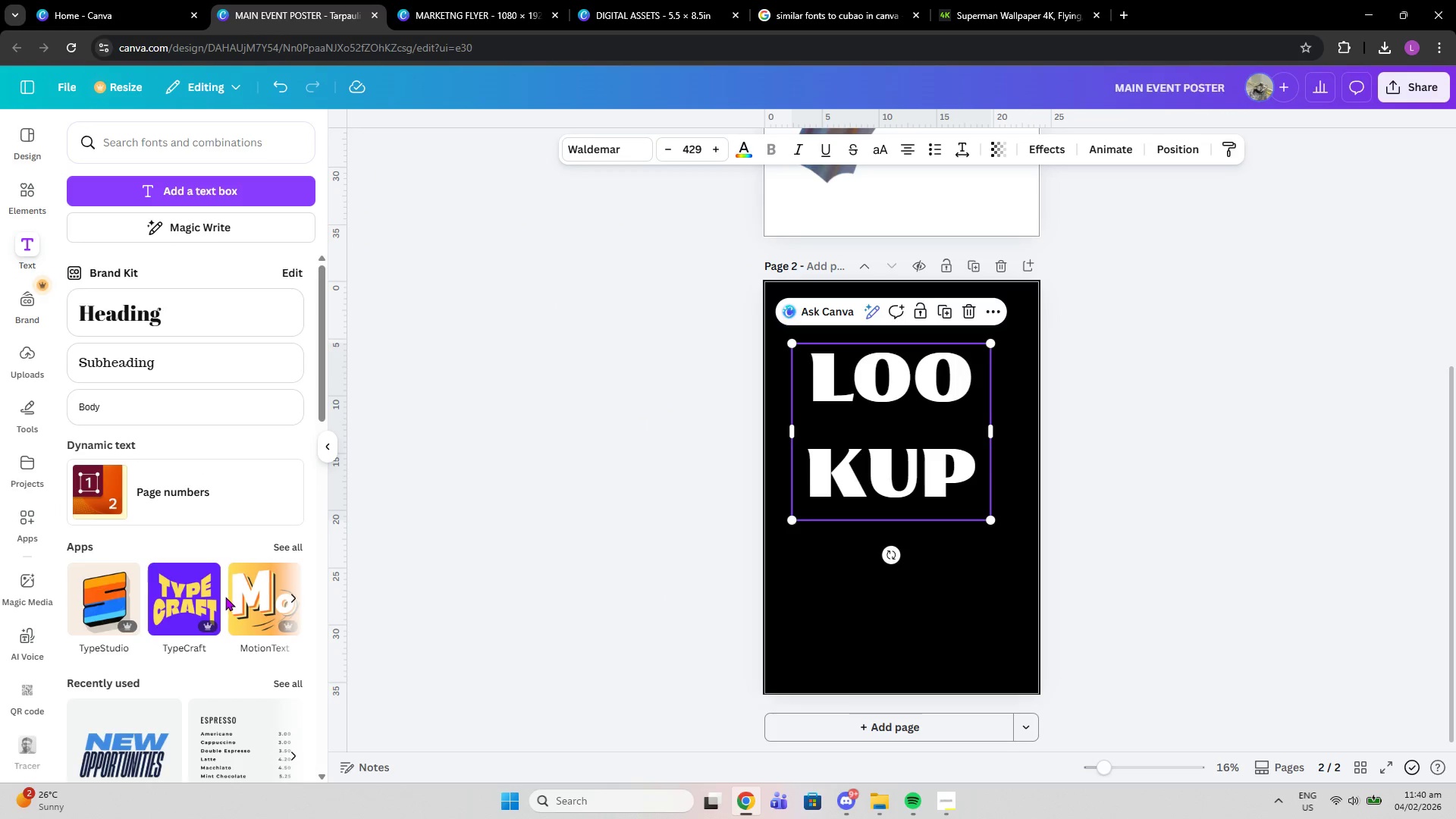 
left_click([602, 157])
 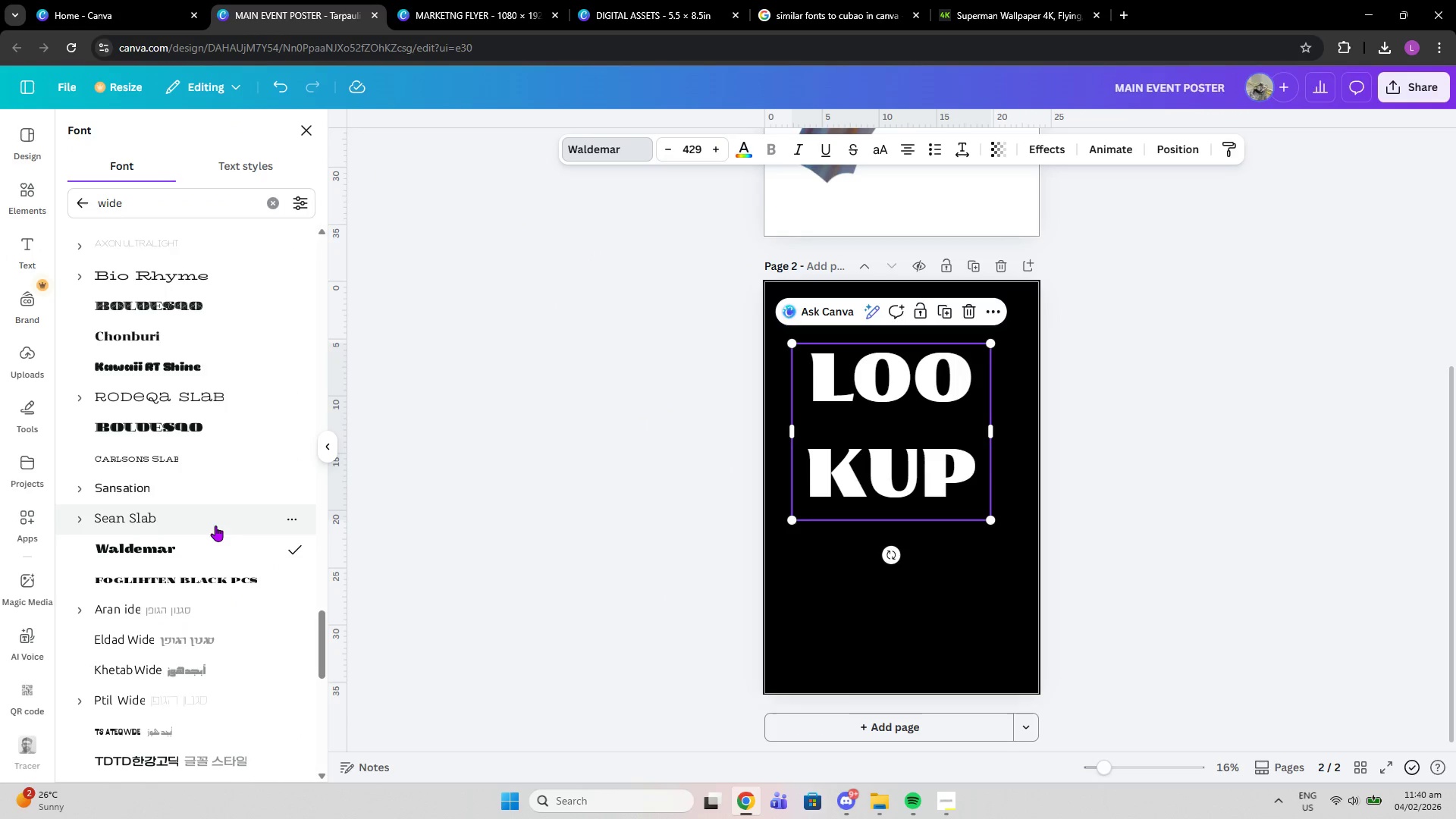 
scroll: coordinate [221, 508], scroll_direction: down, amount: 10.0
 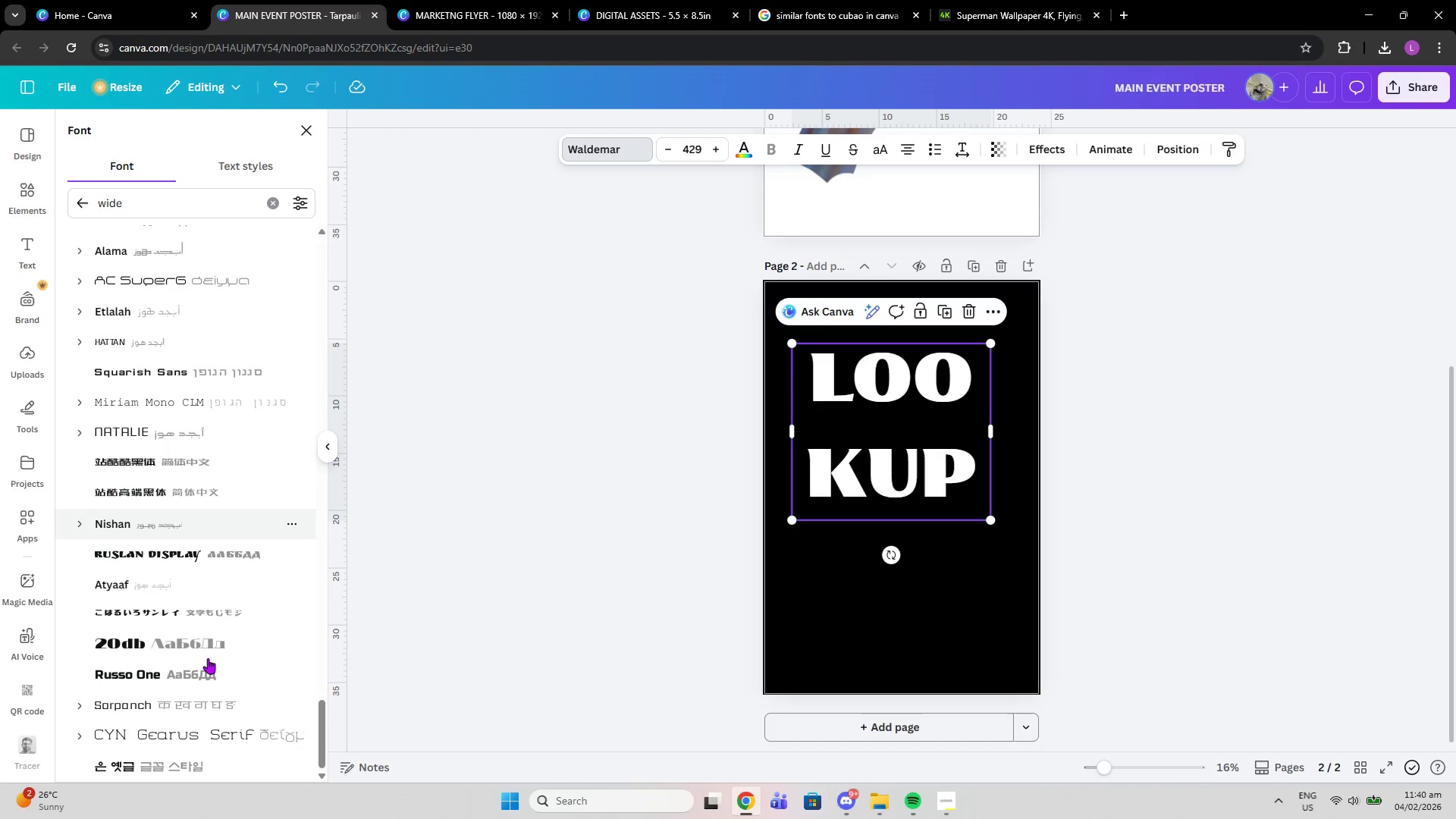 
left_click([209, 666])
 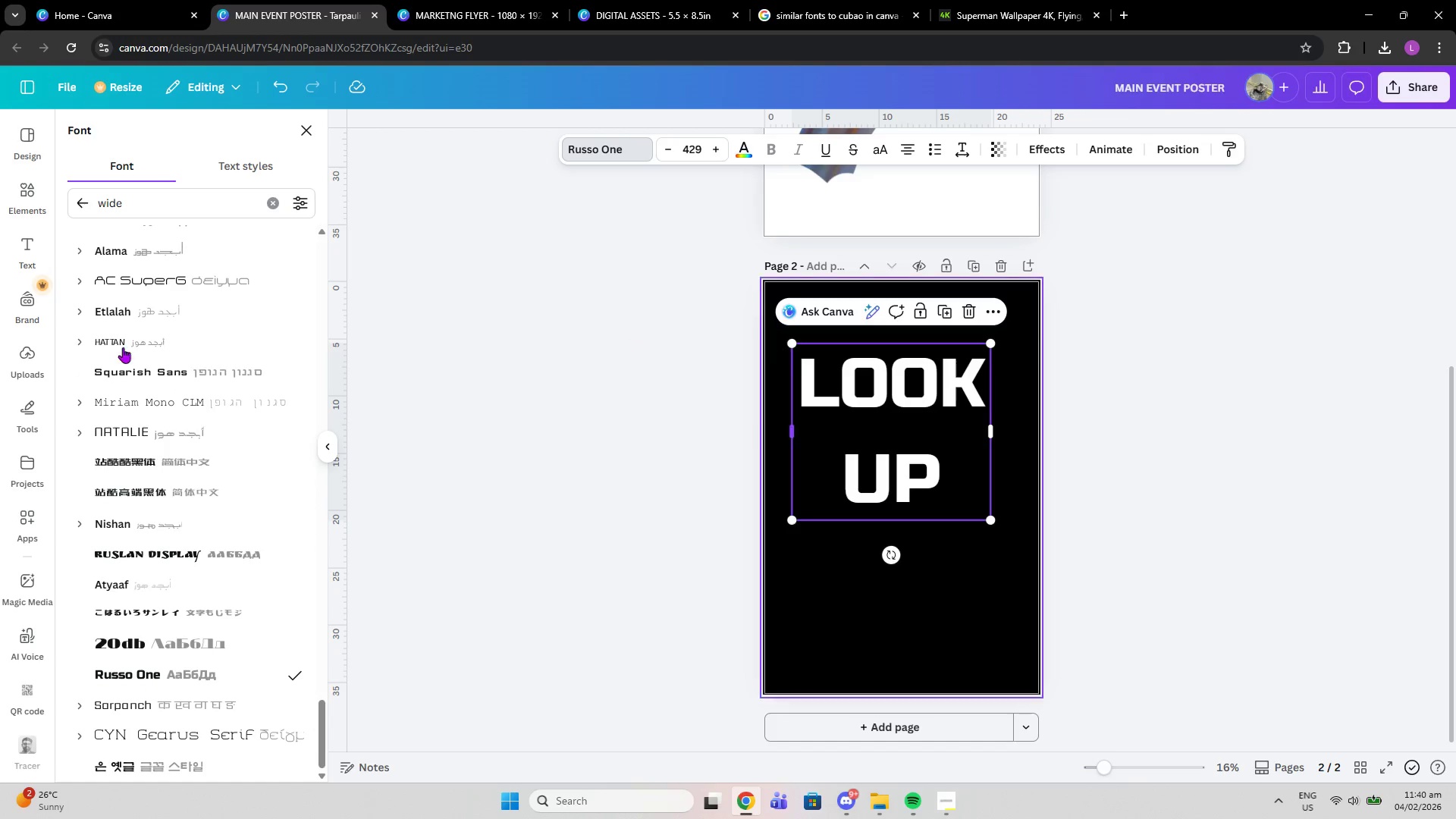 
left_click([275, 203])
 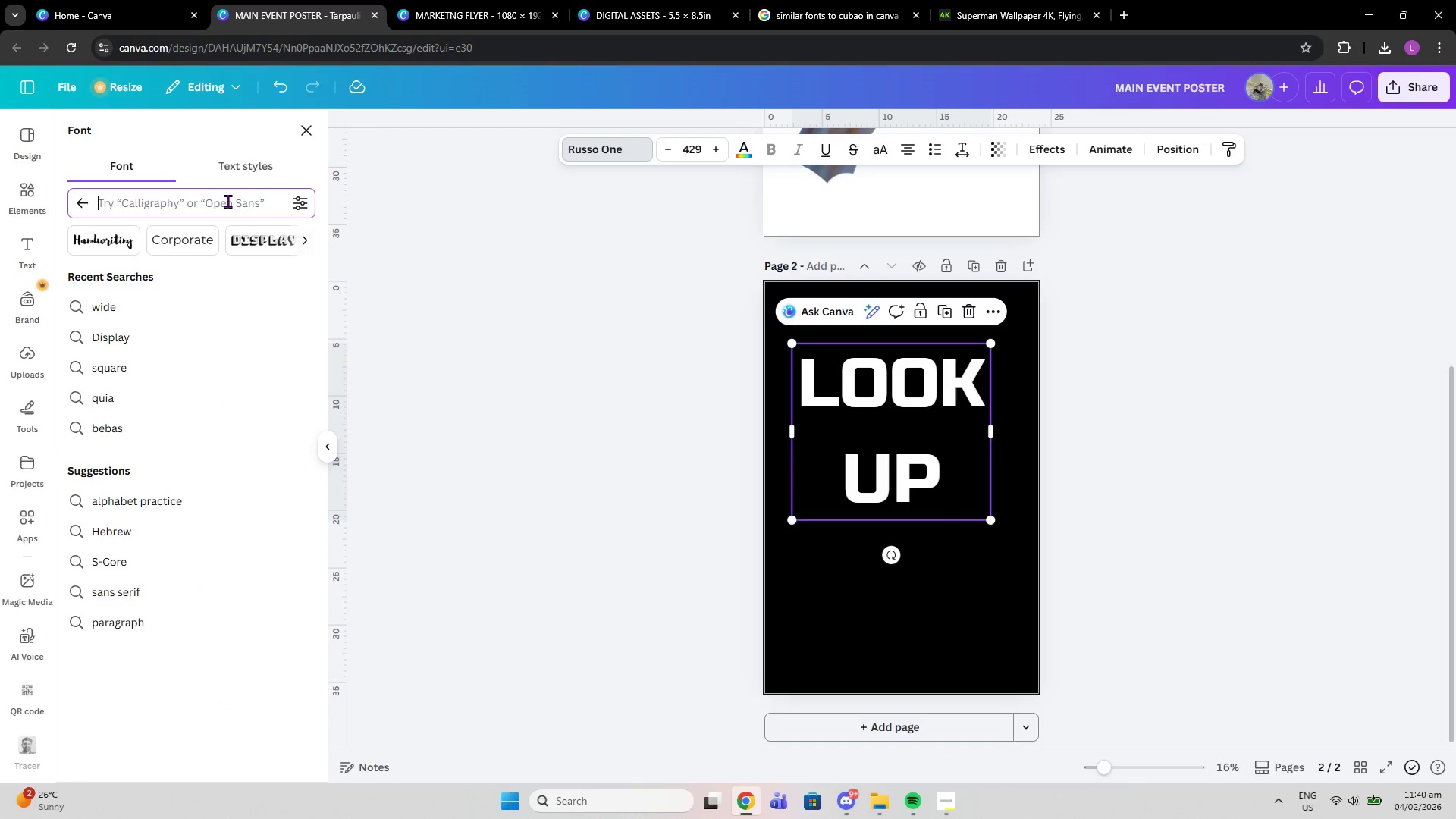 
left_click([228, 201])
 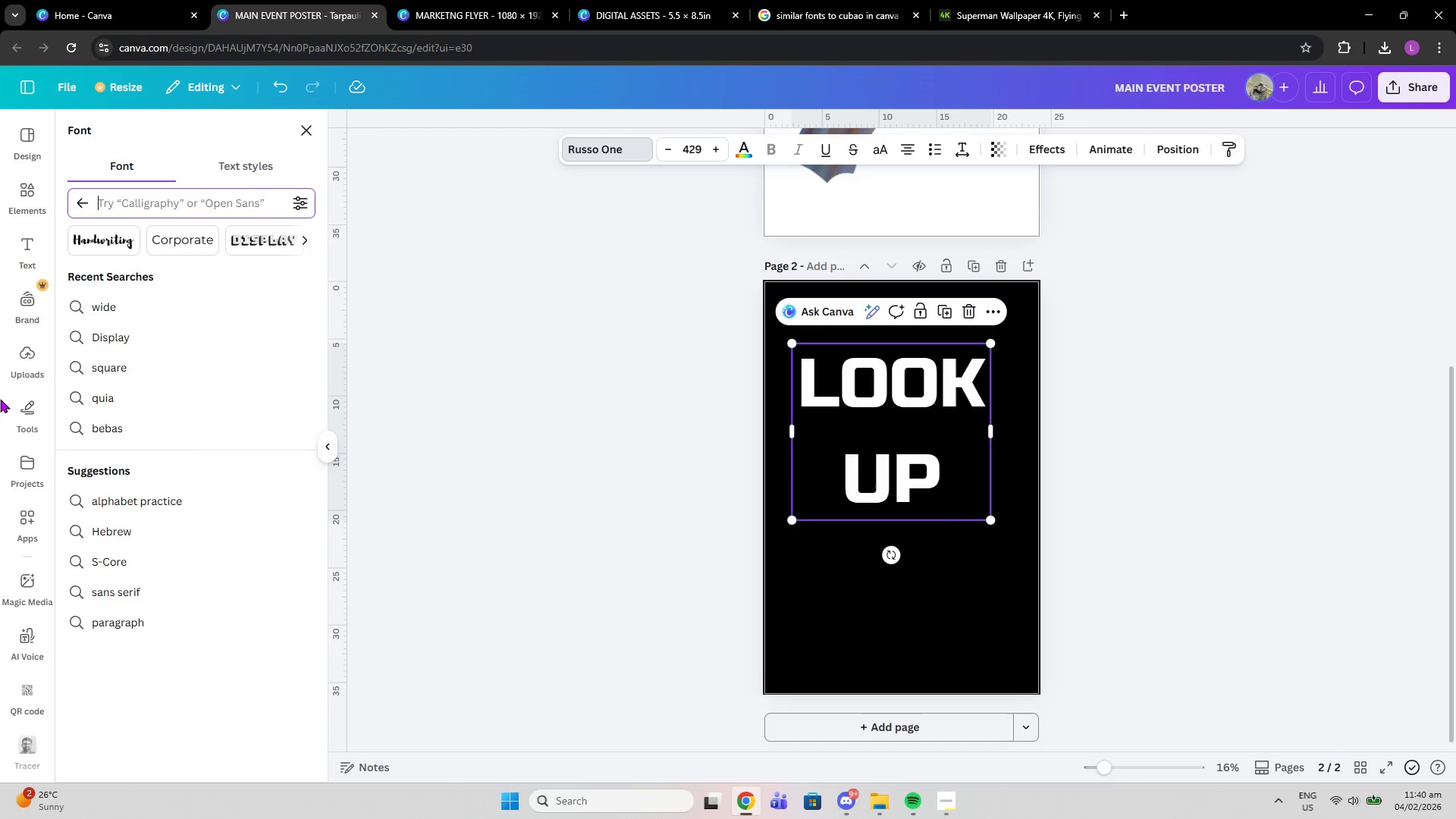 
type(cubao)
 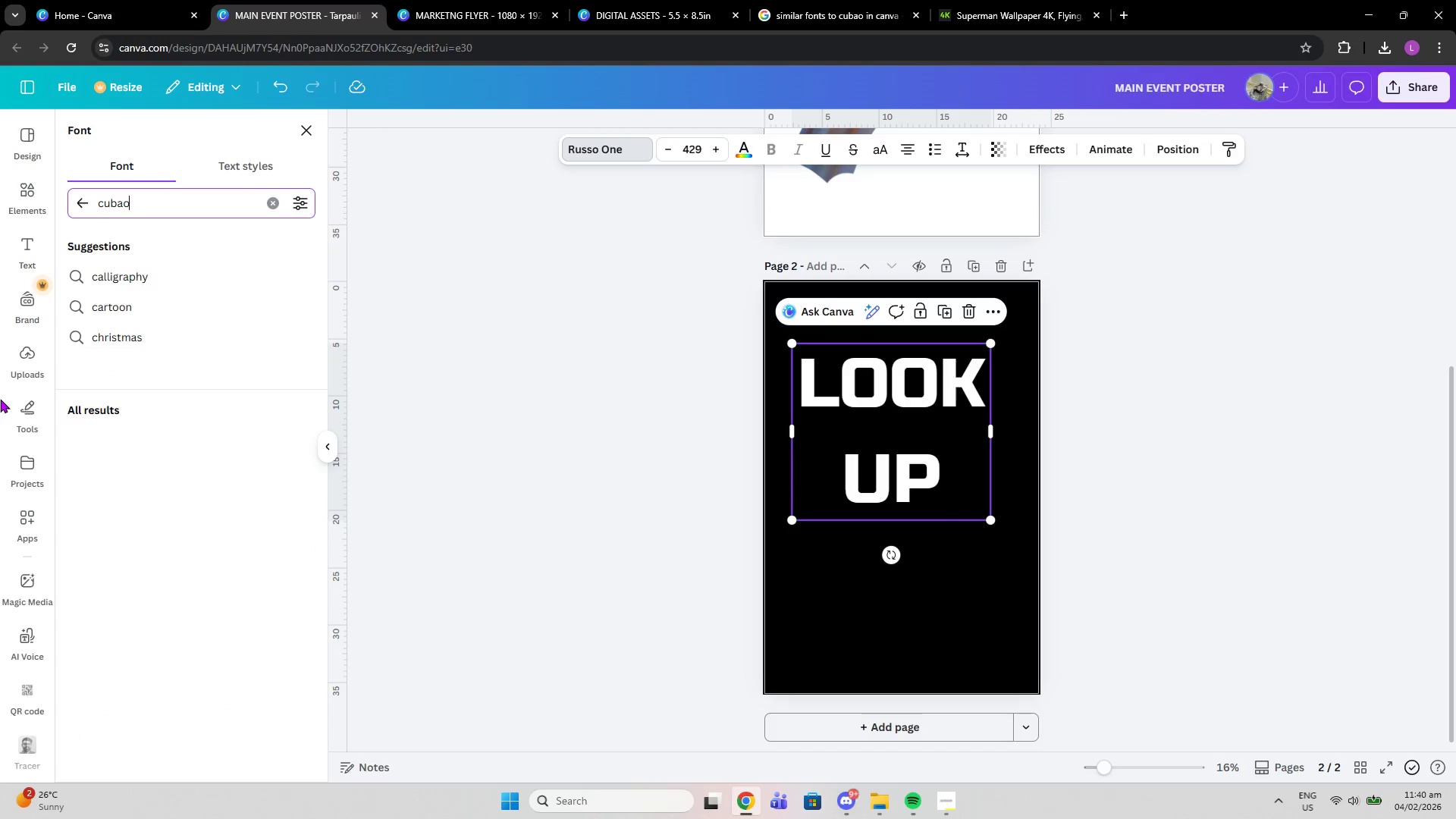 
key(Enter)
 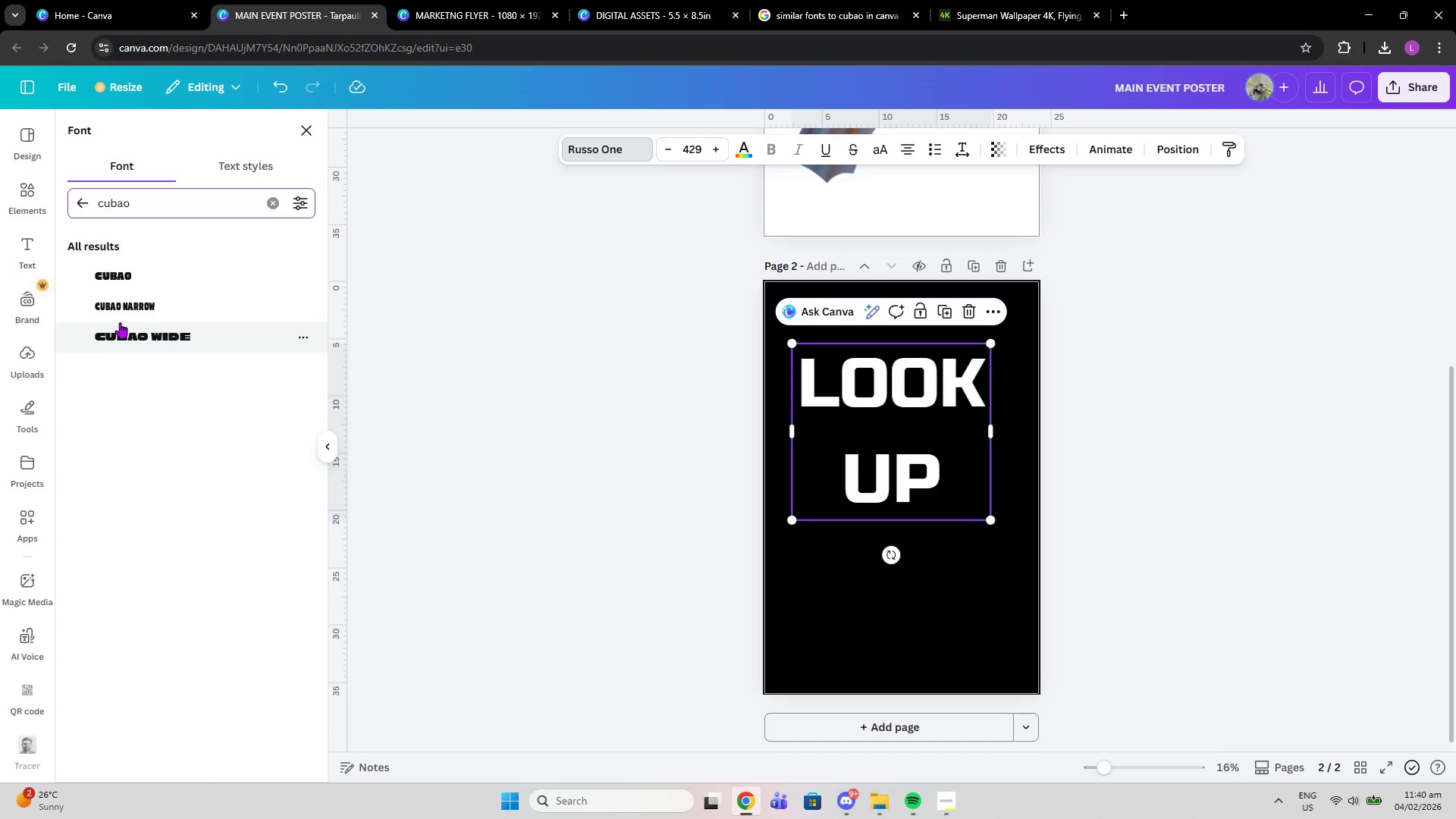 
left_click([120, 322])
 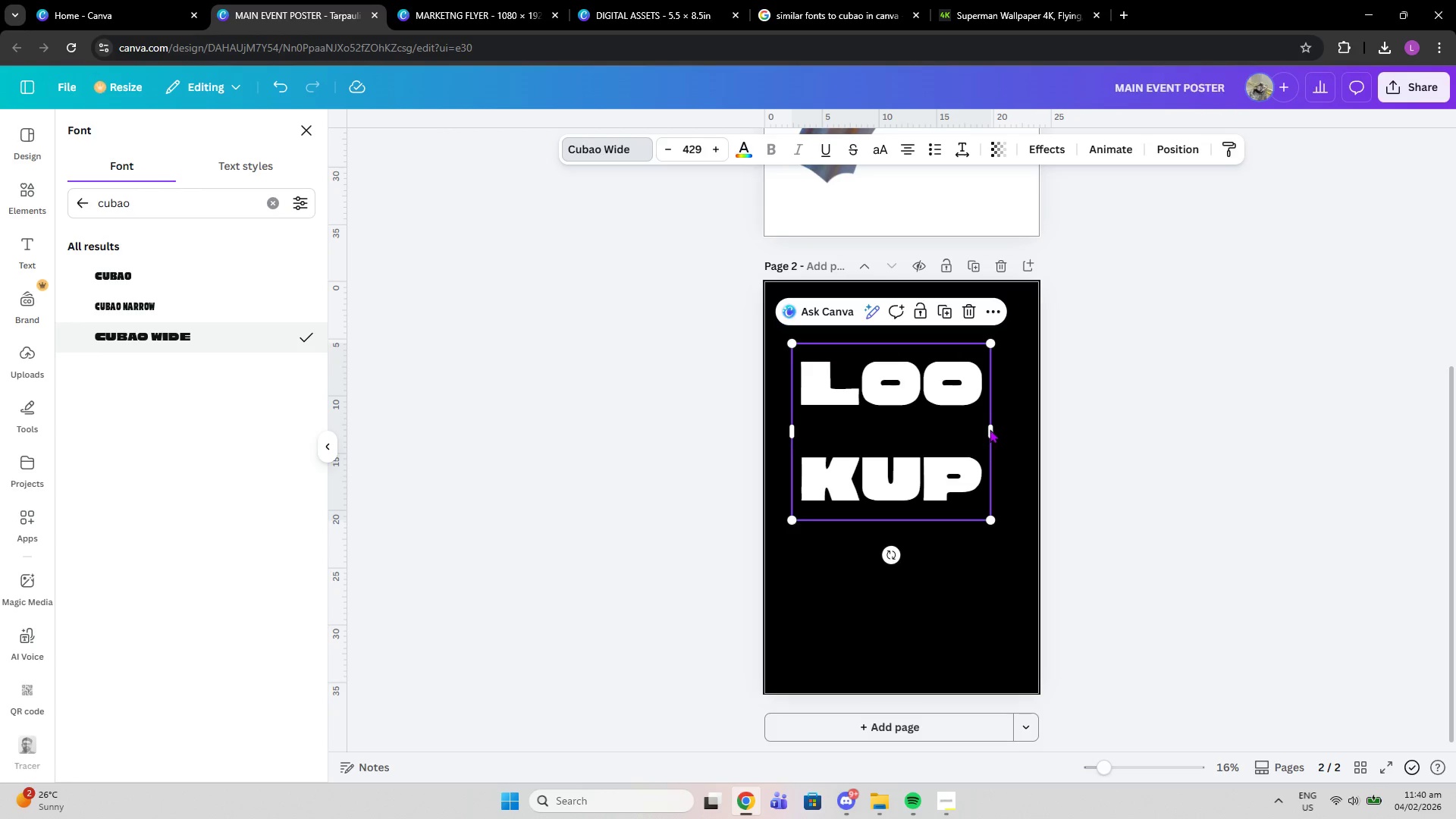 
left_click_drag(start_coordinate=[992, 429], to_coordinate=[974, 428])
 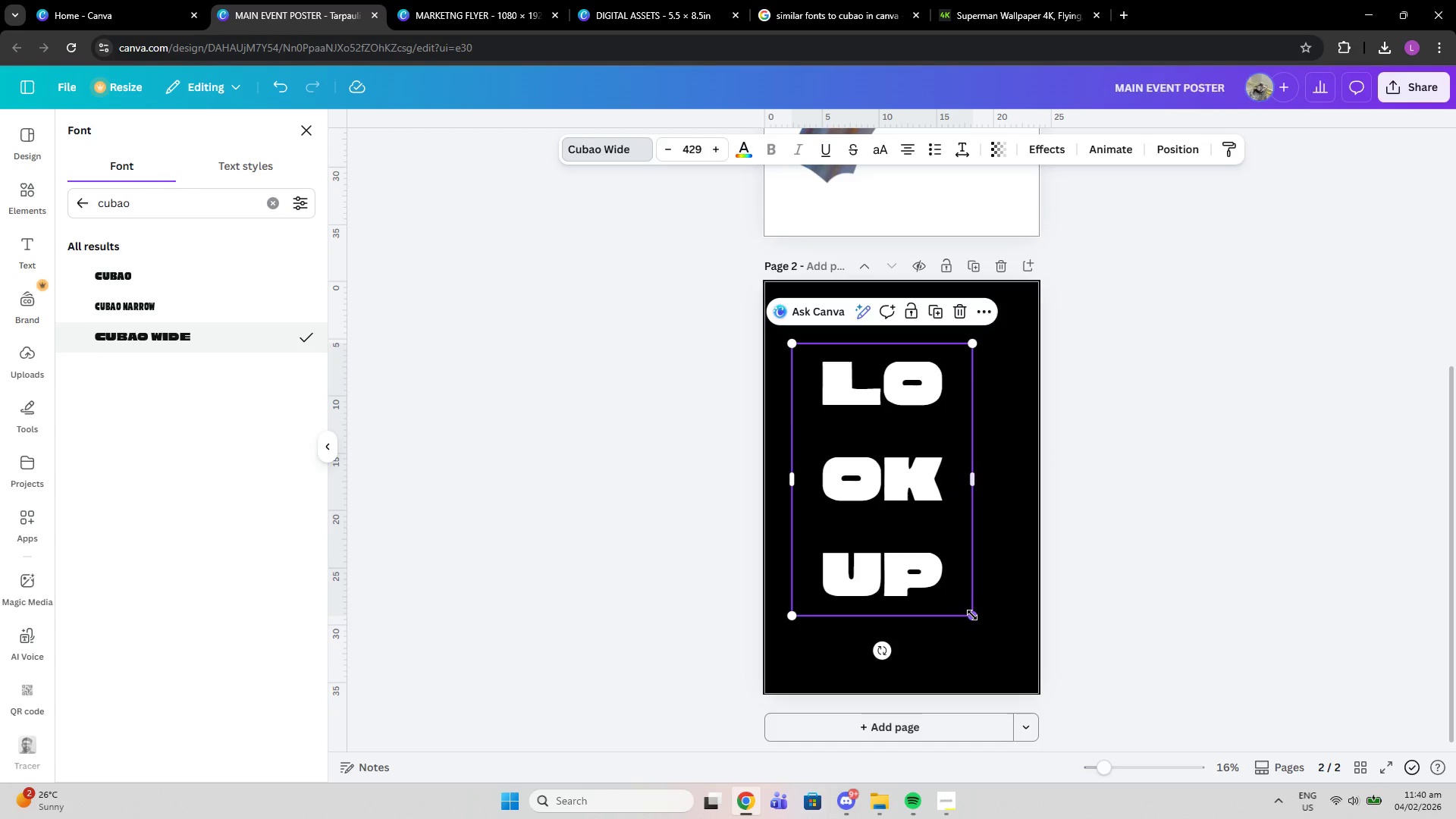 
left_click_drag(start_coordinate=[972, 617], to_coordinate=[1094, 798])
 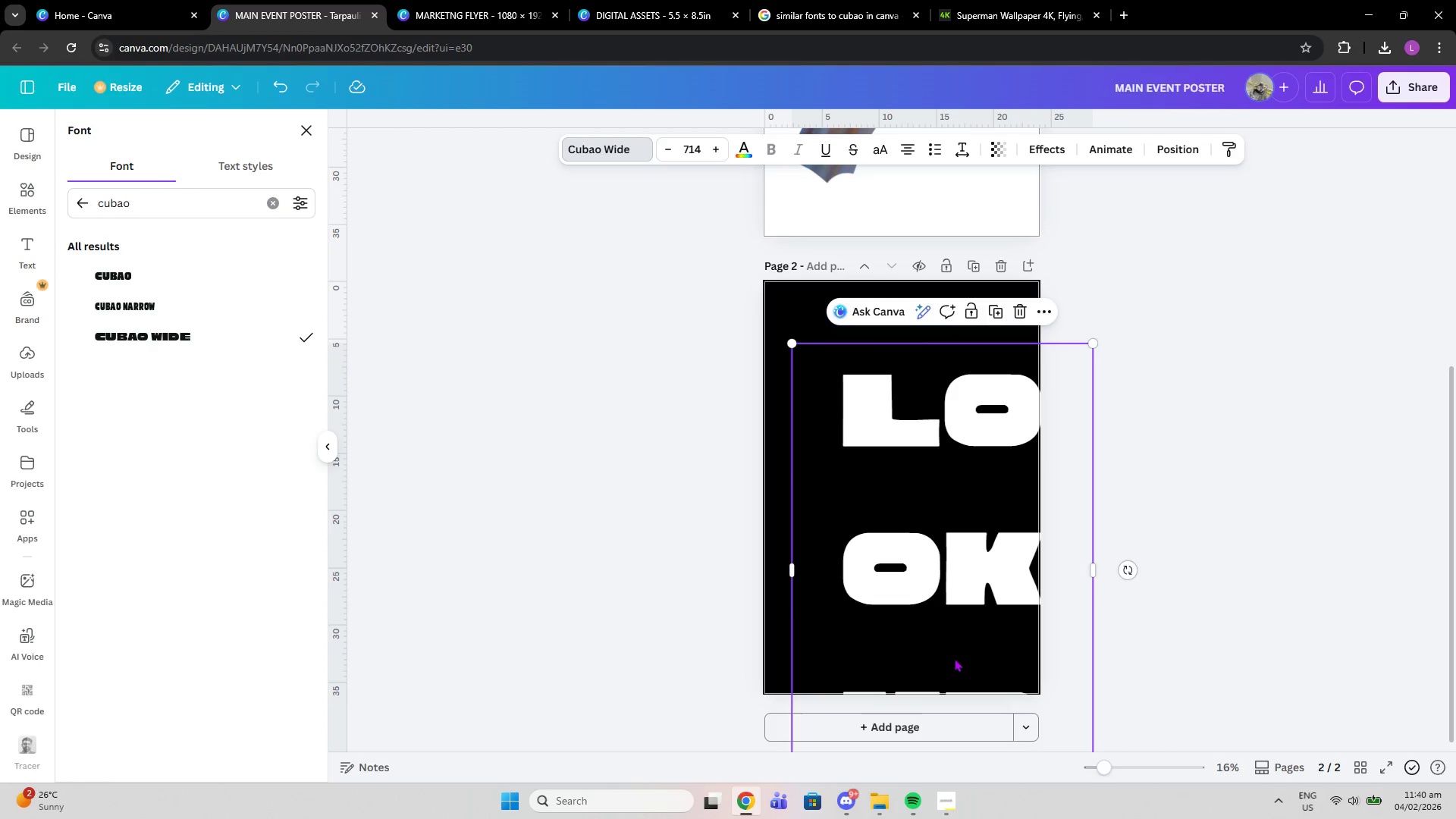 
left_click_drag(start_coordinate=[958, 661], to_coordinate=[921, 614])
 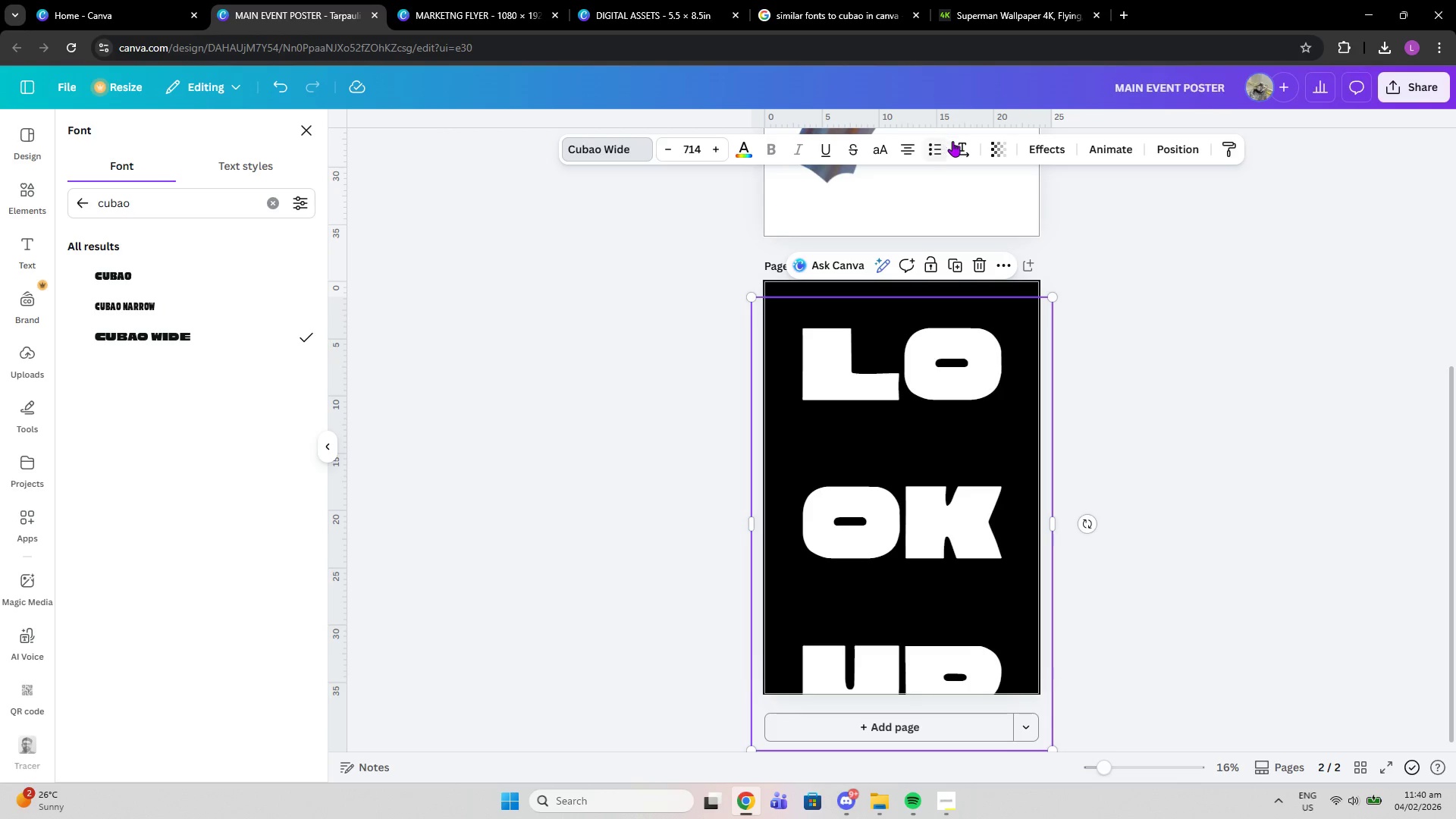 
left_click([955, 141])
 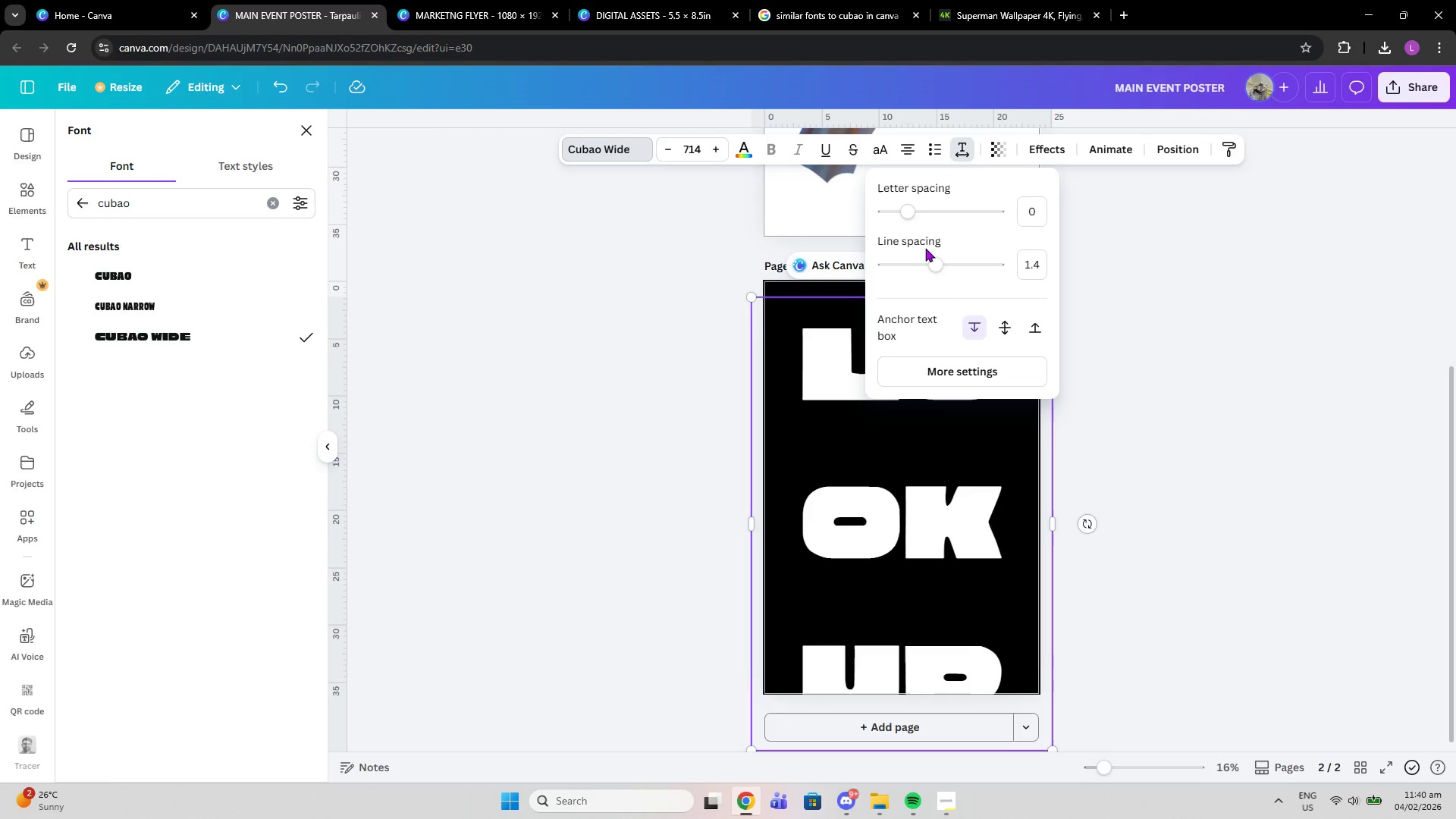 
left_click_drag(start_coordinate=[929, 262], to_coordinate=[894, 256])
 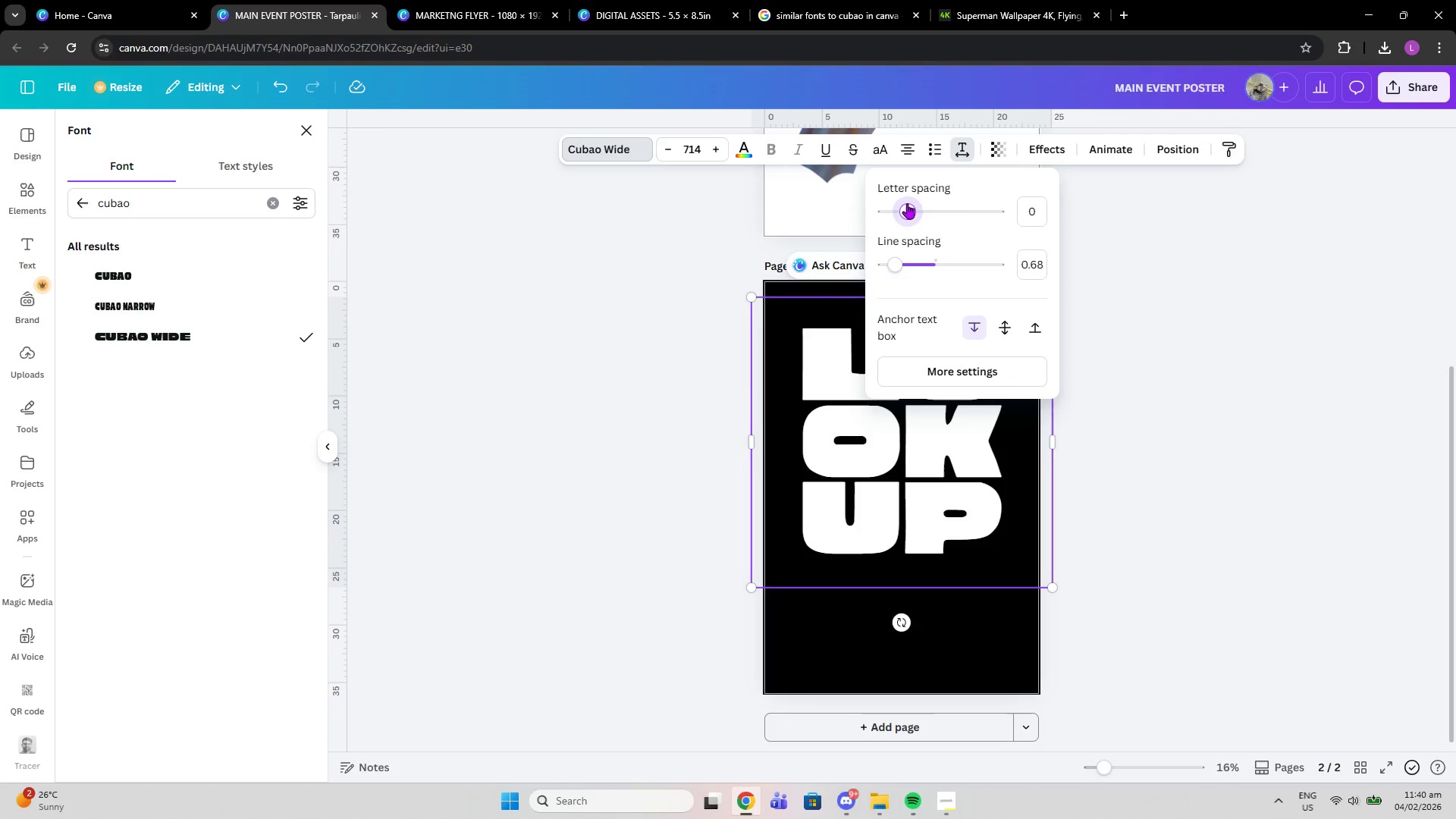 
wait(14.69)
 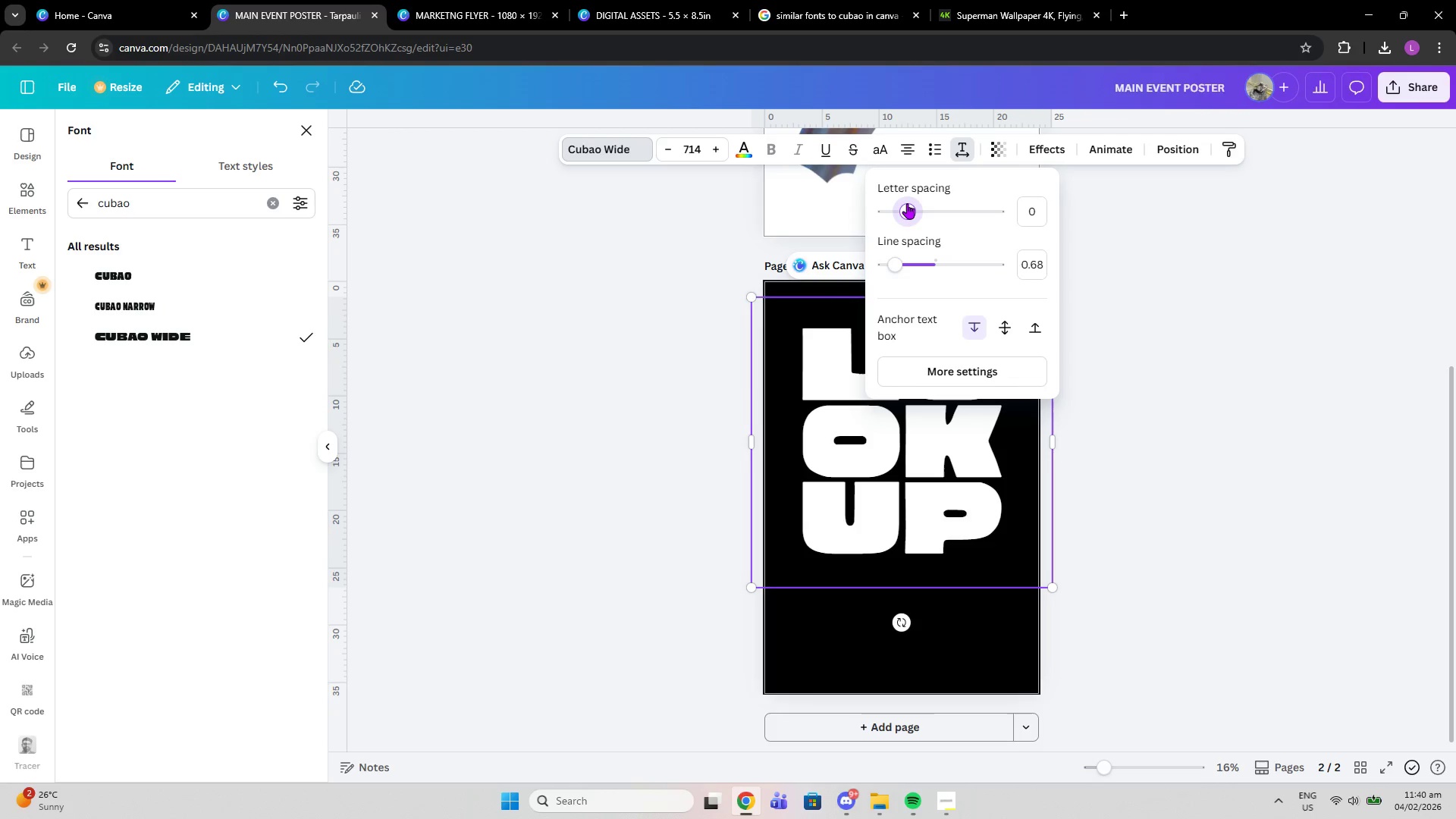 
double_click([1109, 400])
 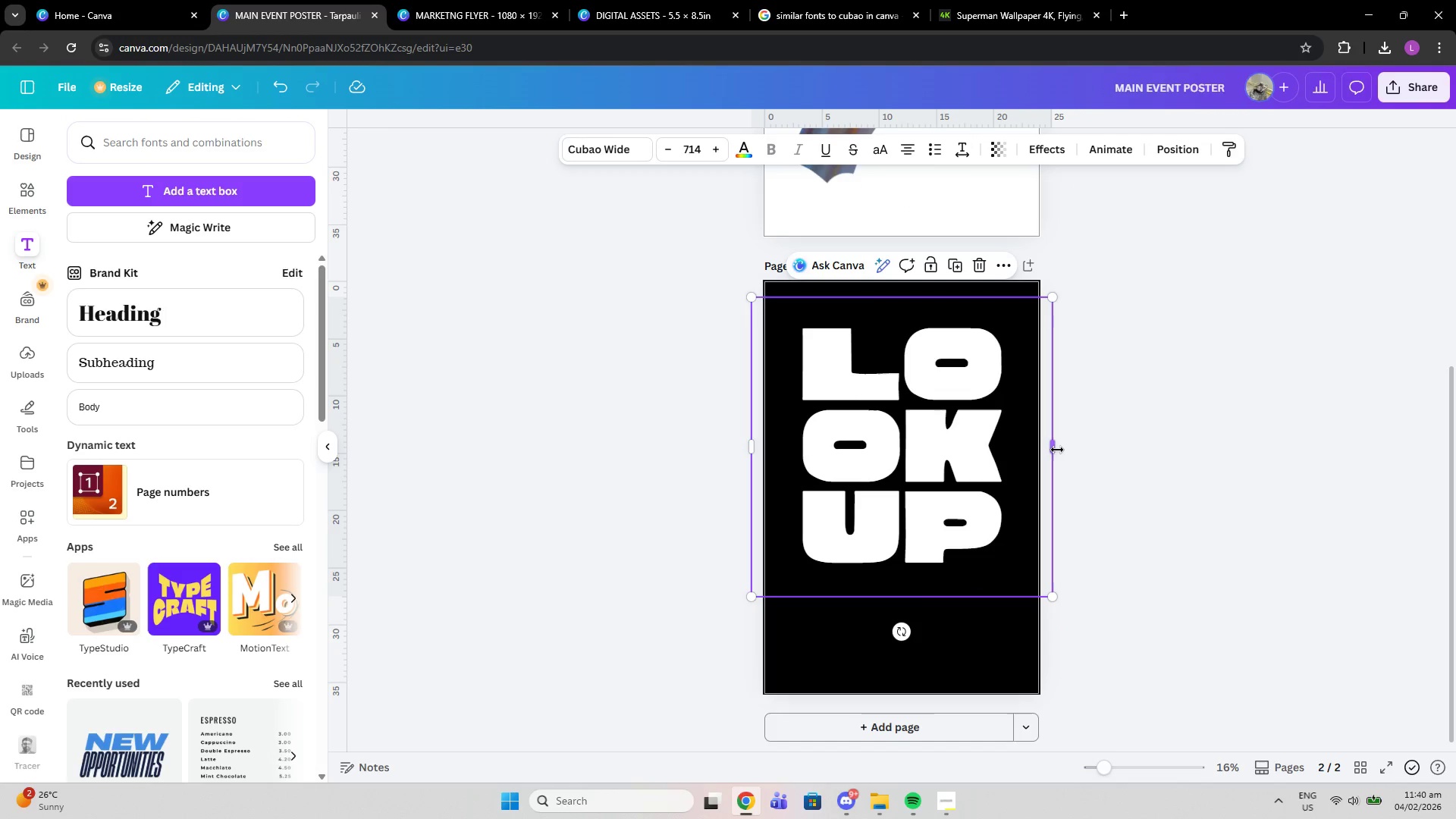 
left_click_drag(start_coordinate=[1057, 449], to_coordinate=[962, 443])
 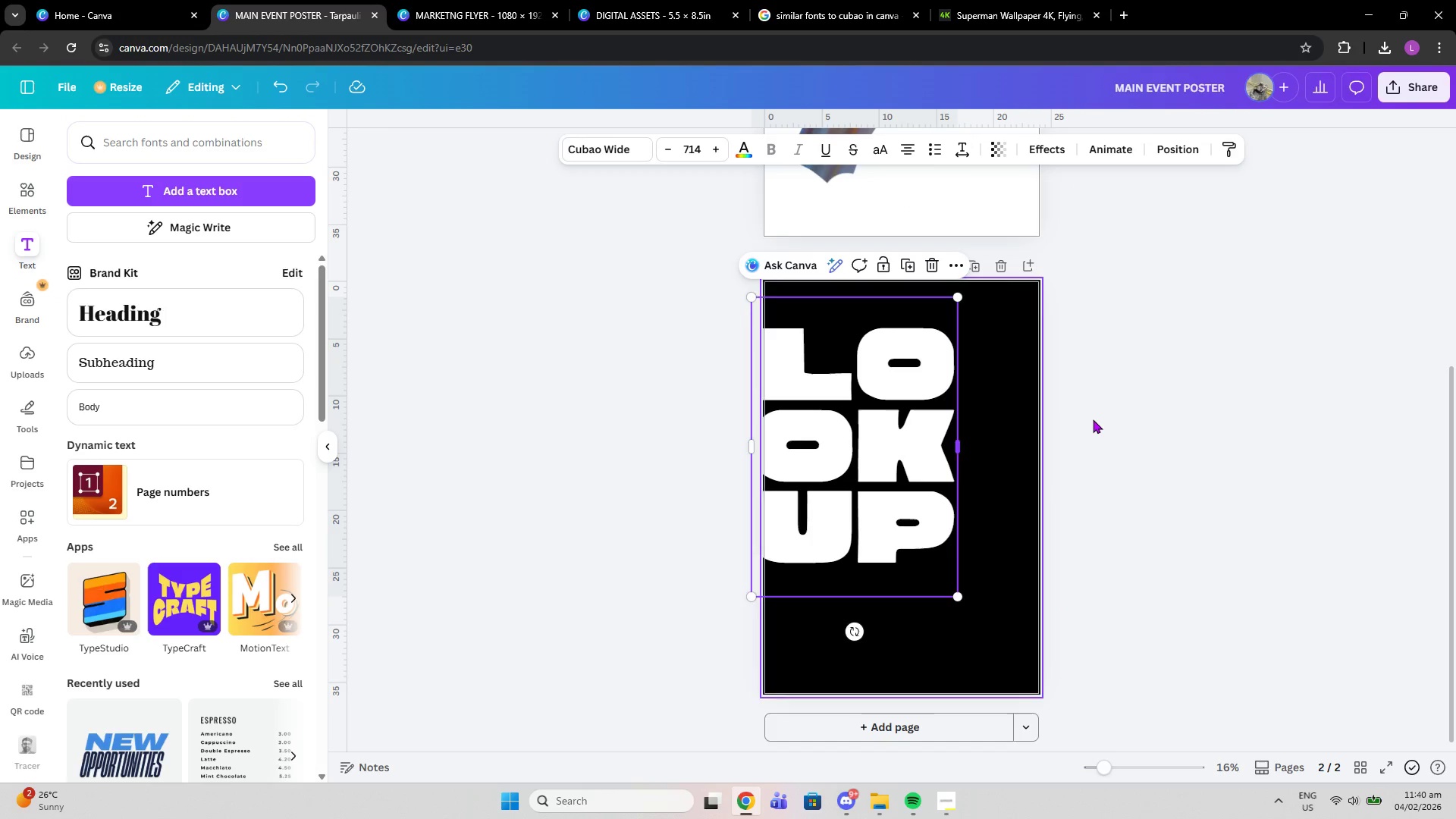 
left_click([1093, 419])
 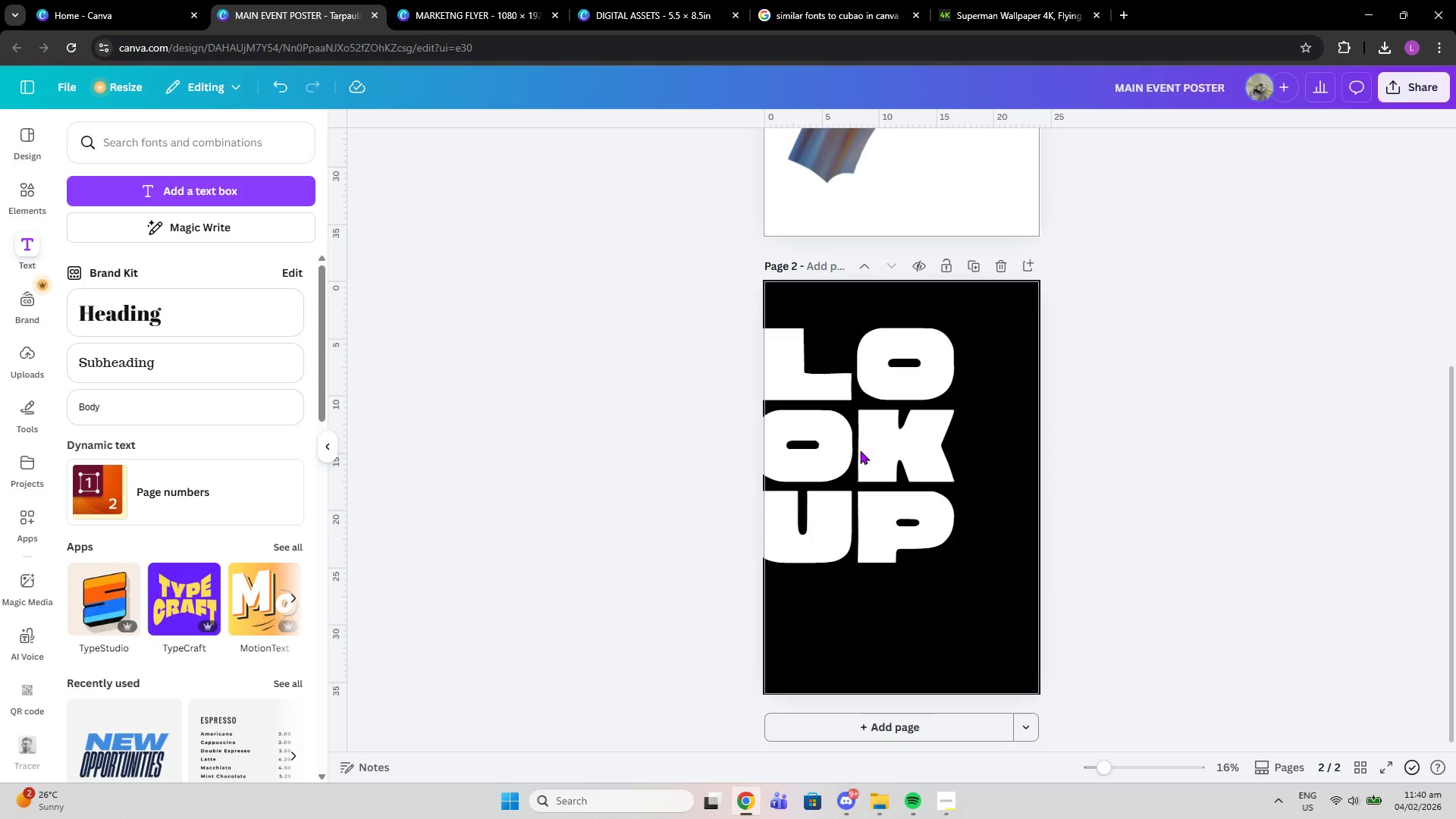 
left_click_drag(start_coordinate=[770, 467], to_coordinate=[837, 471])
 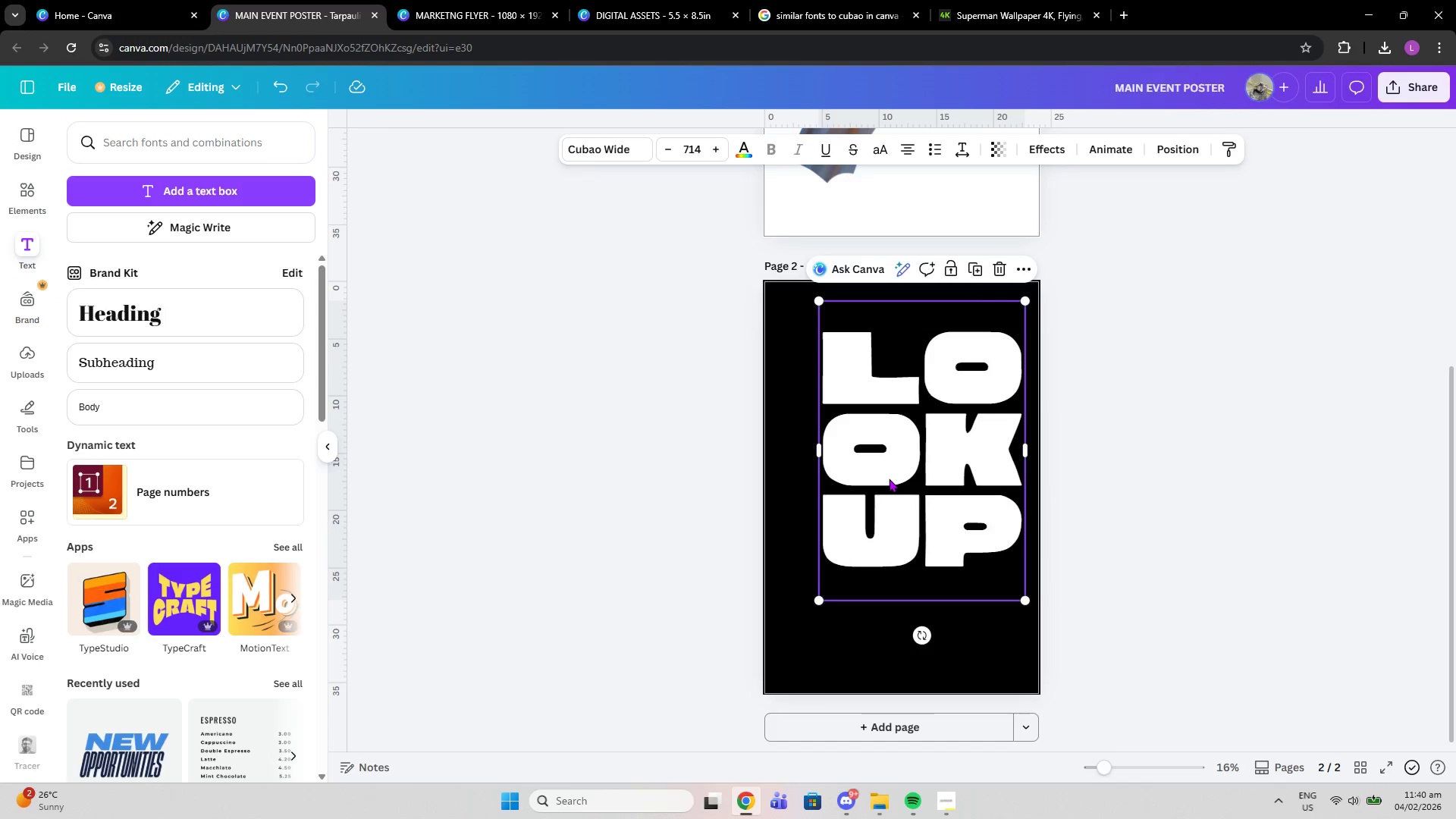 
left_click_drag(start_coordinate=[889, 479], to_coordinate=[872, 485])
 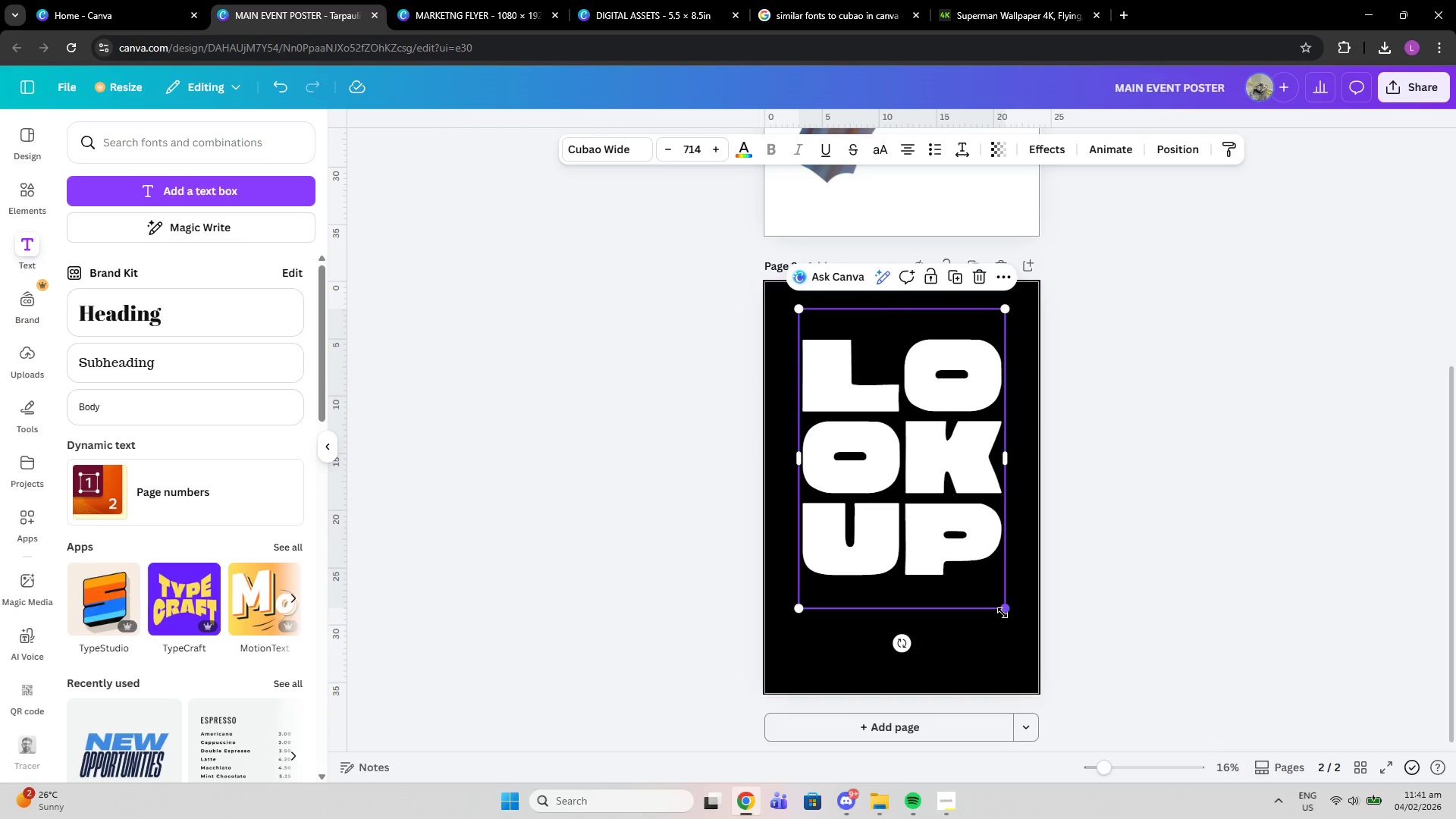 
left_click_drag(start_coordinate=[1003, 613], to_coordinate=[1036, 640])
 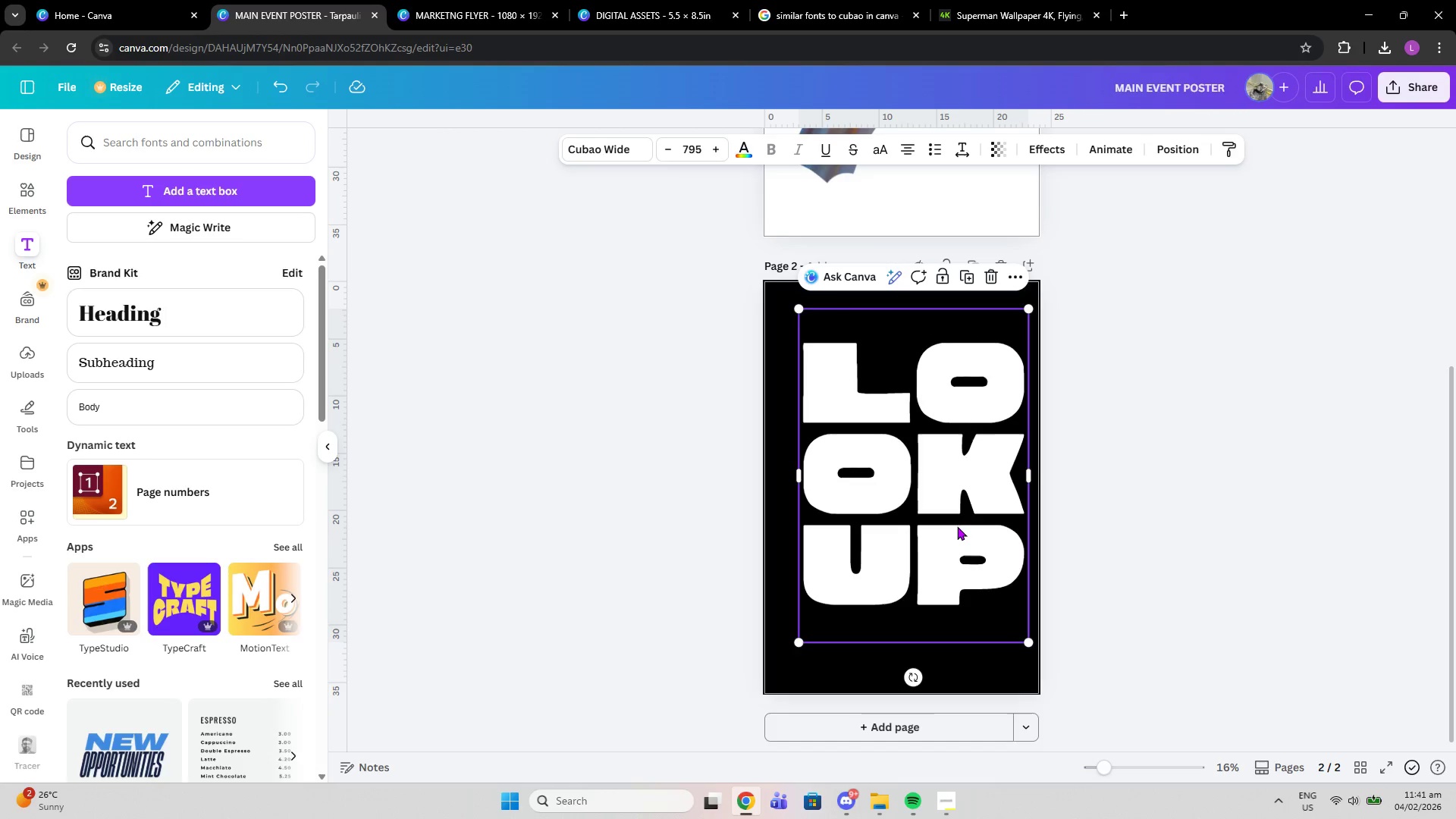 
left_click_drag(start_coordinate=[957, 526], to_coordinate=[943, 526])
 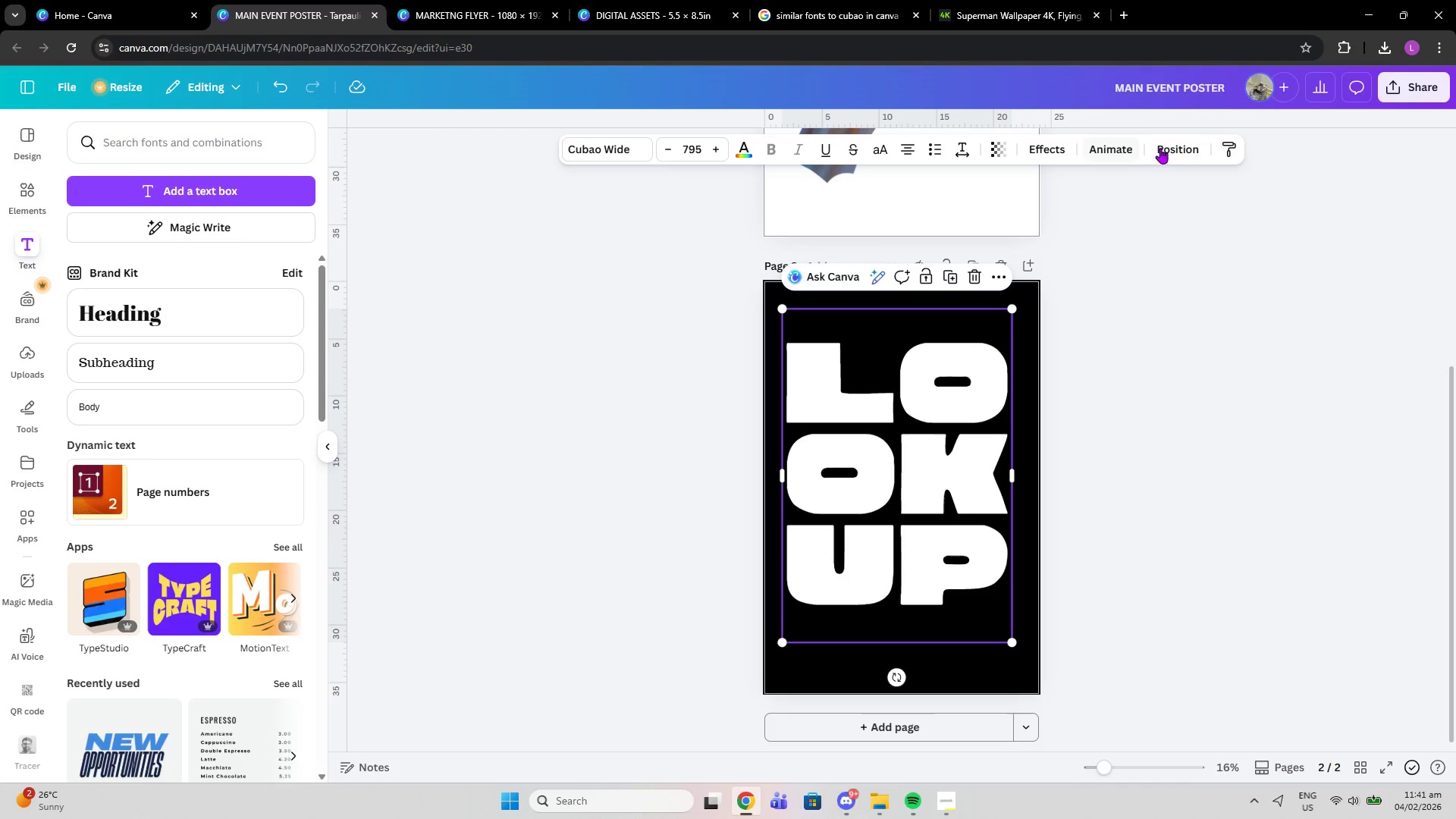 
left_click([1163, 147])
 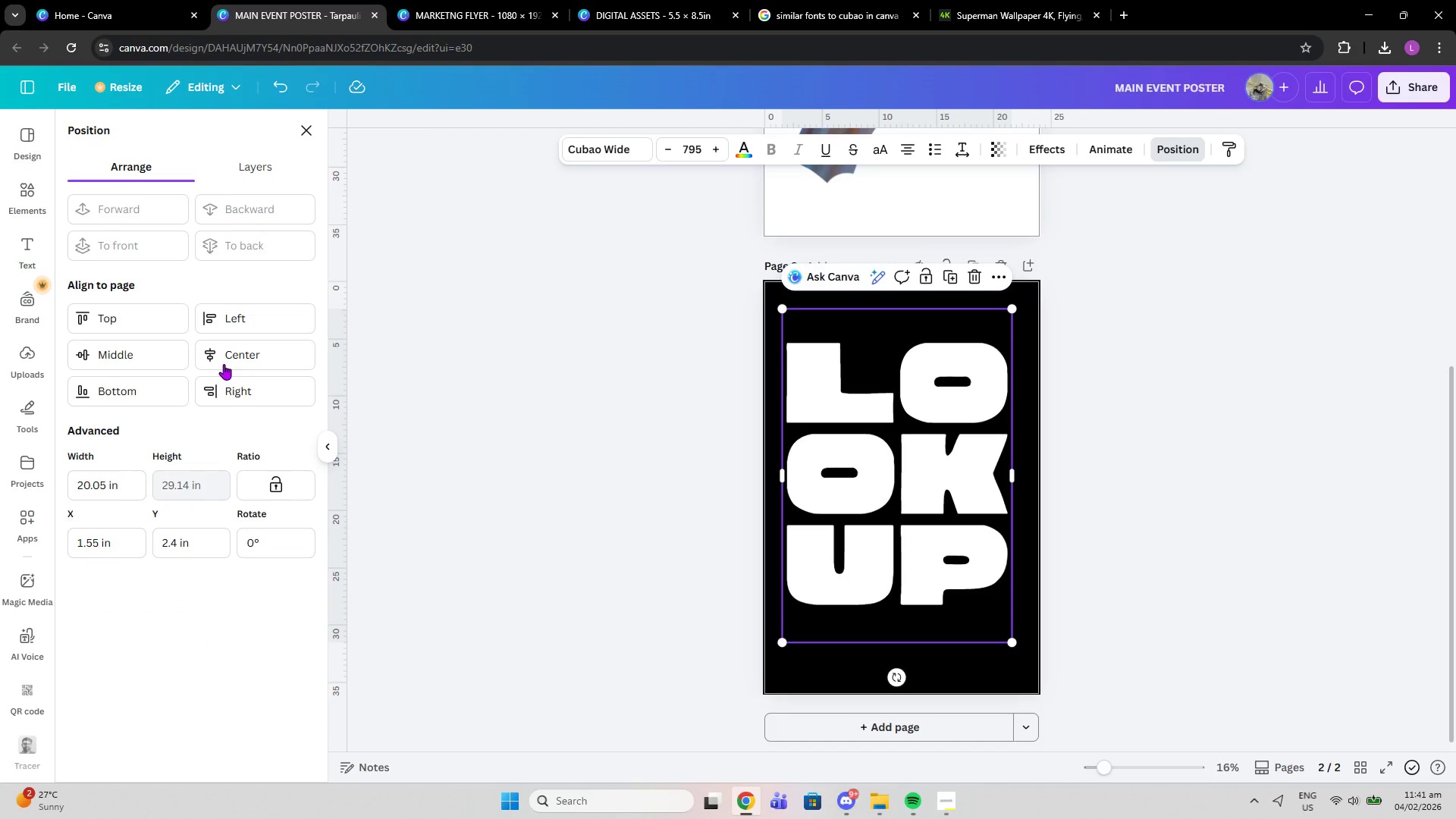 
left_click([224, 364])
 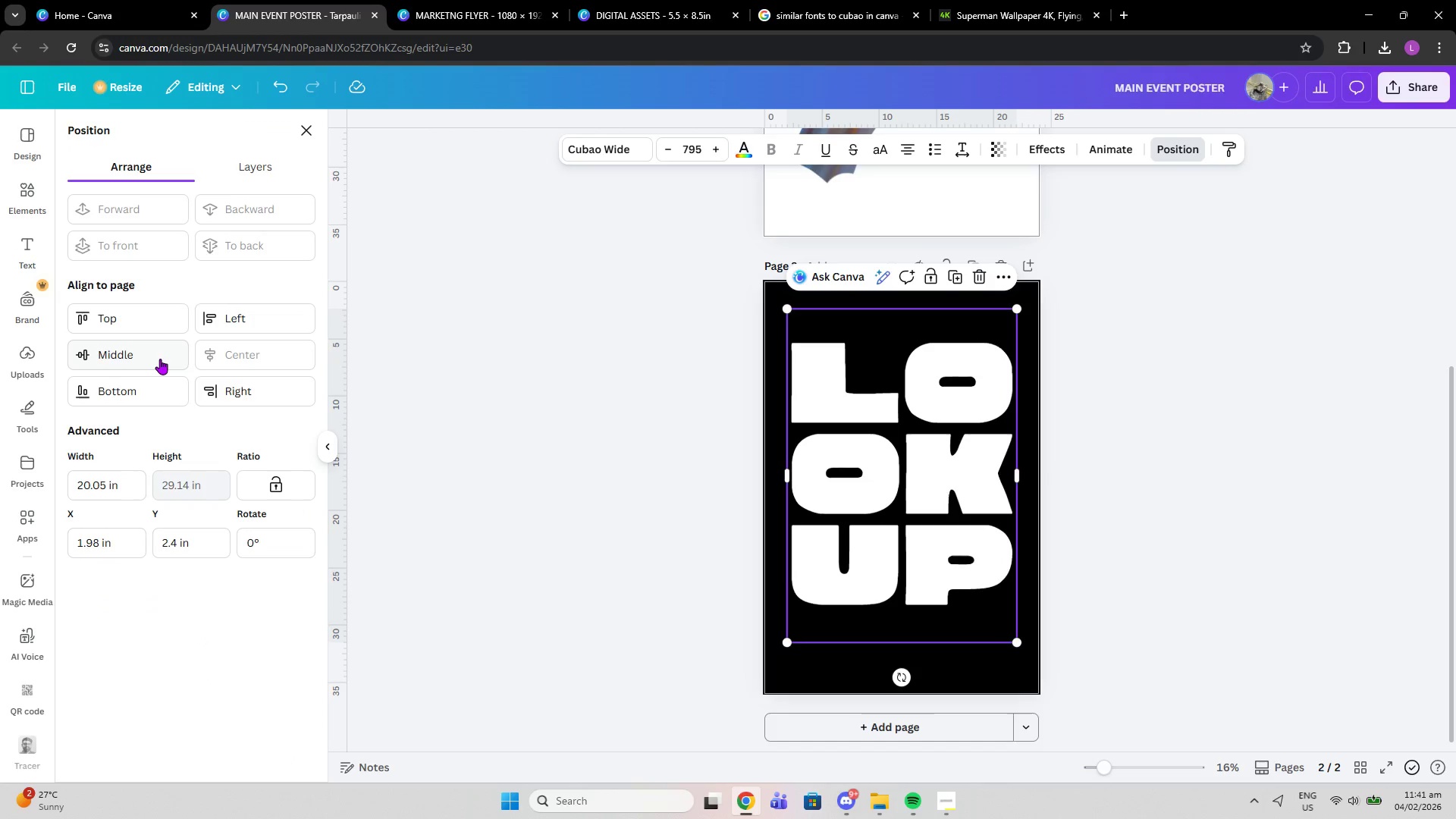 
left_click([160, 359])
 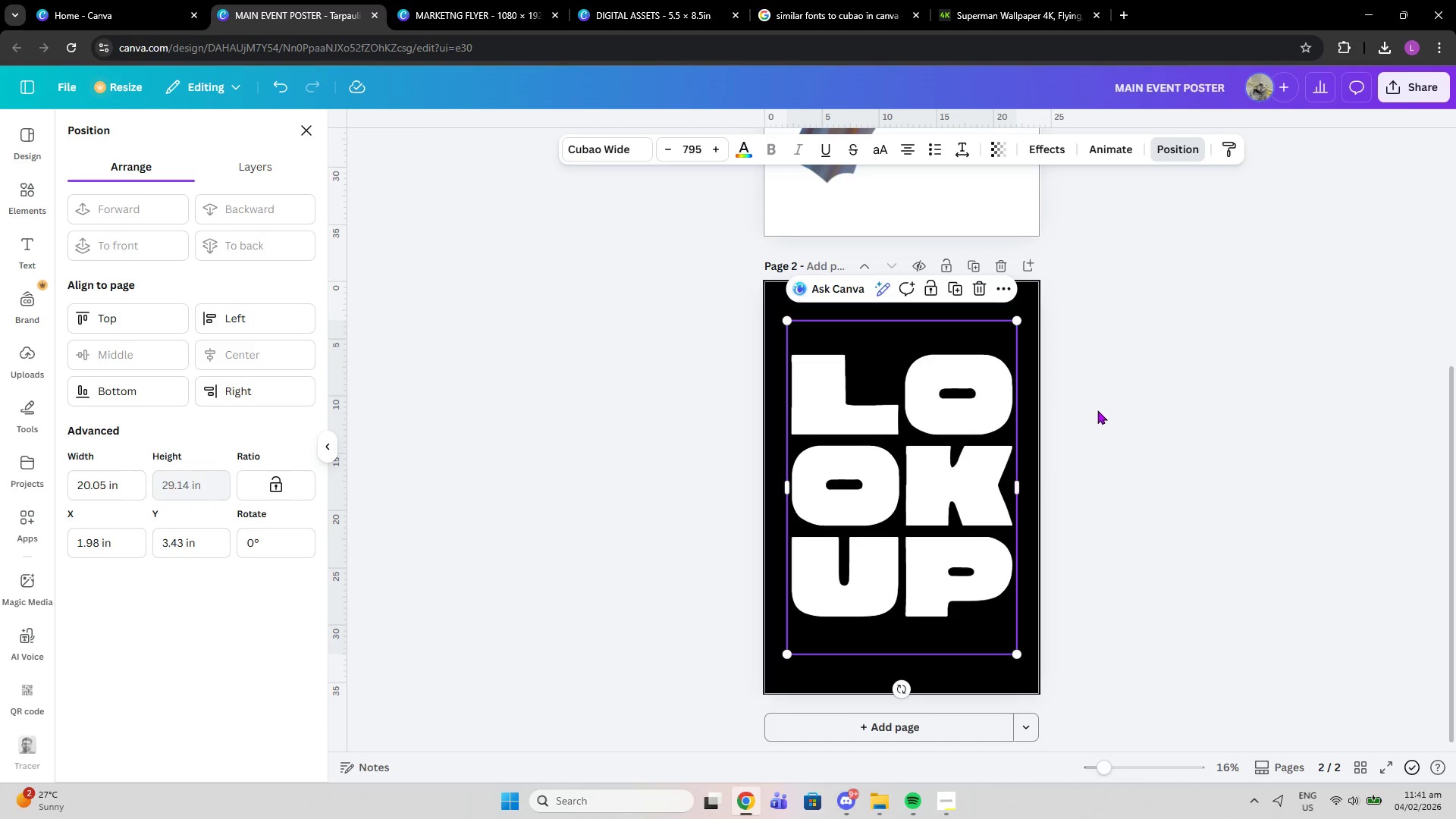 
double_click([1097, 410])
 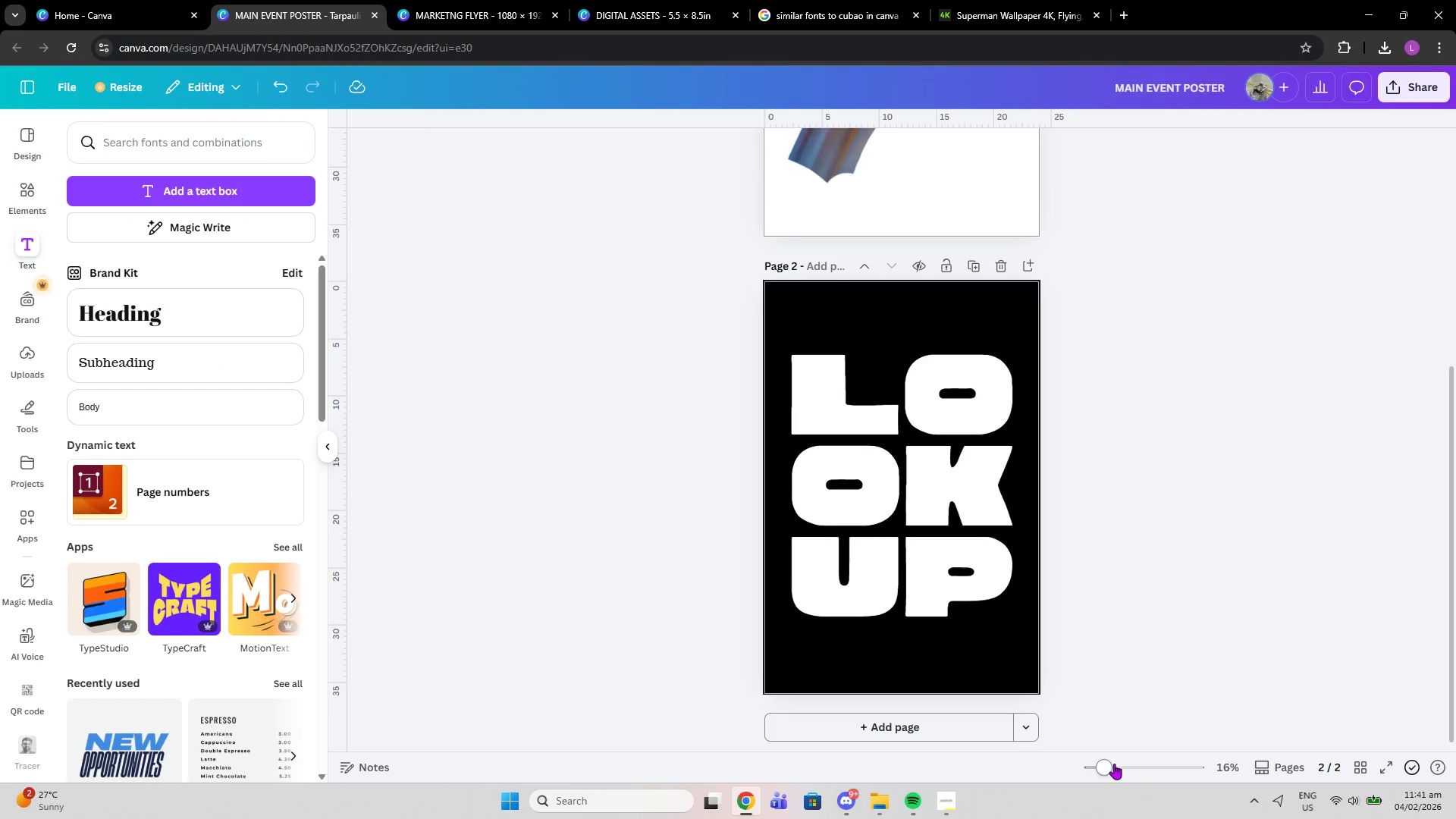 
left_click_drag(start_coordinate=[1113, 764], to_coordinate=[1122, 766])
 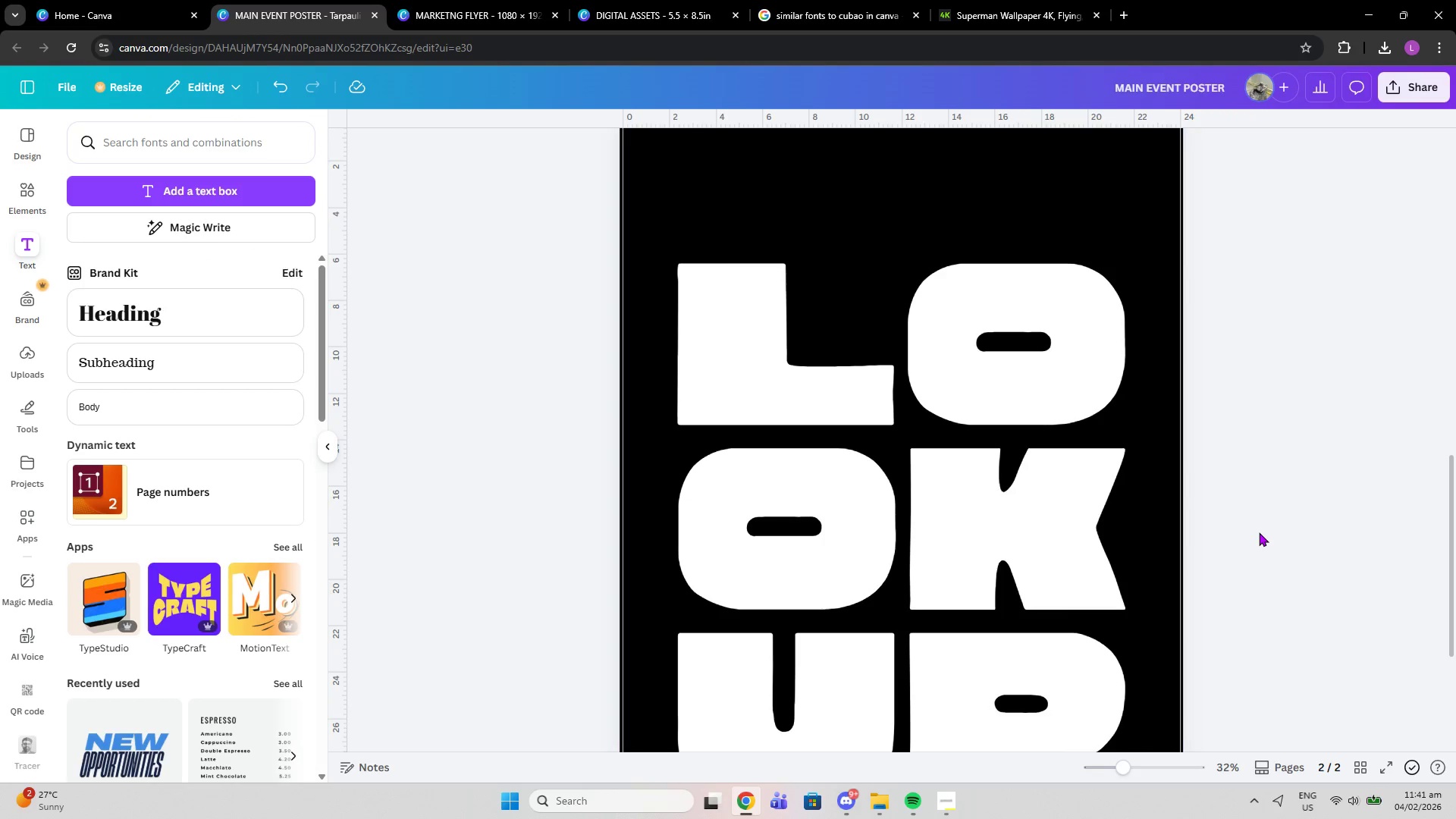 
left_click([1259, 532])
 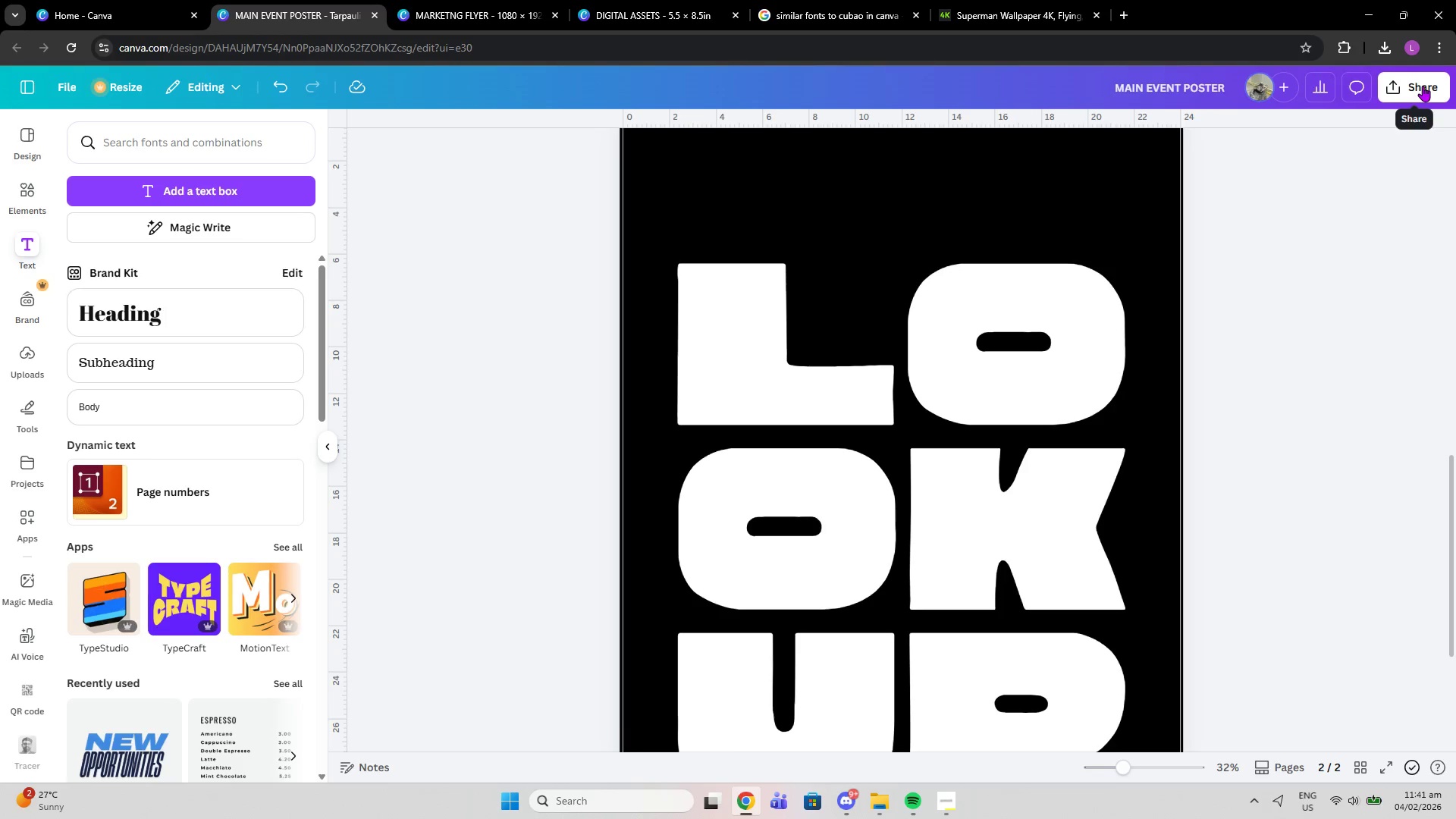 
left_click([1423, 86])
 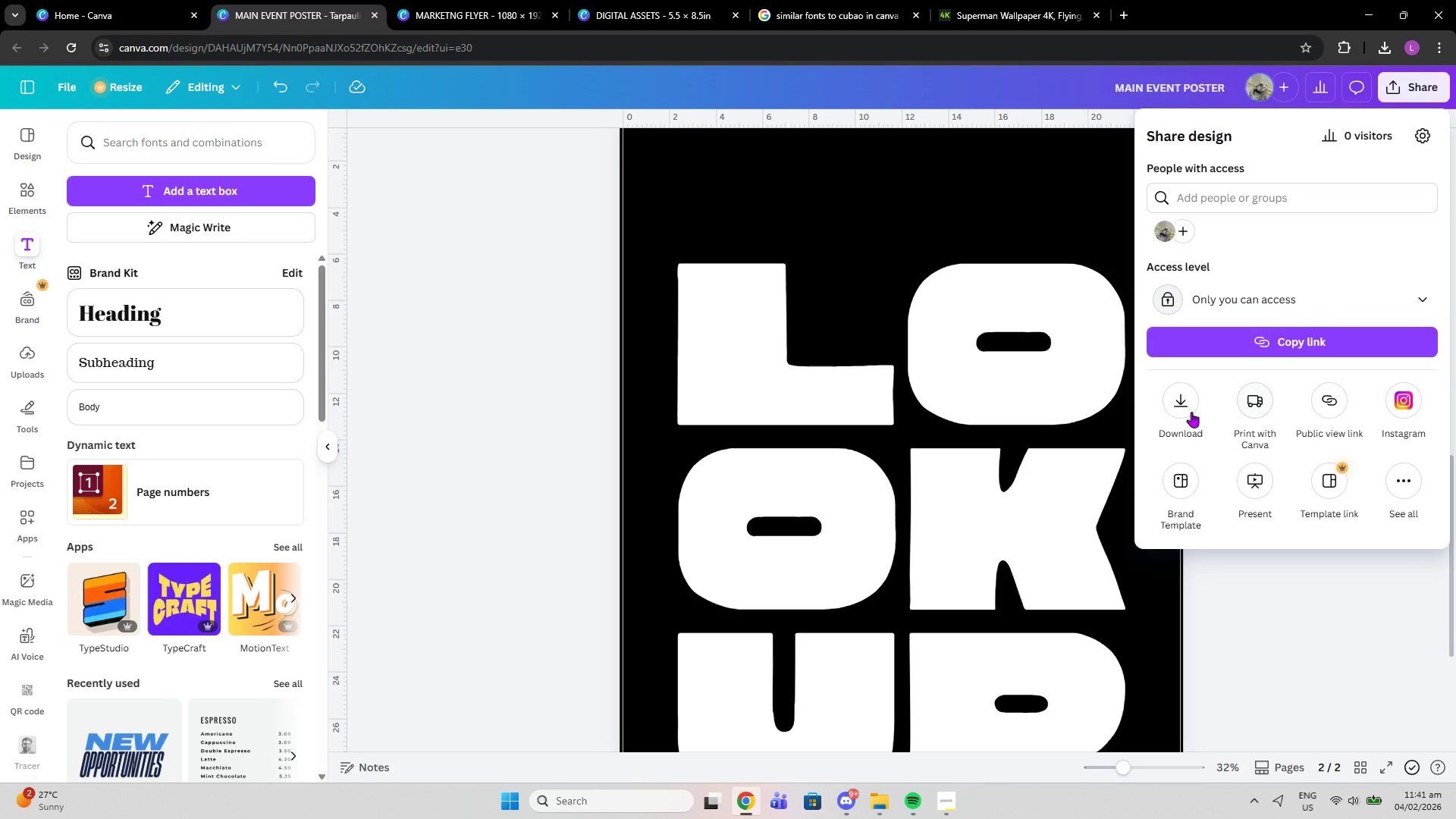 
left_click([1185, 412])
 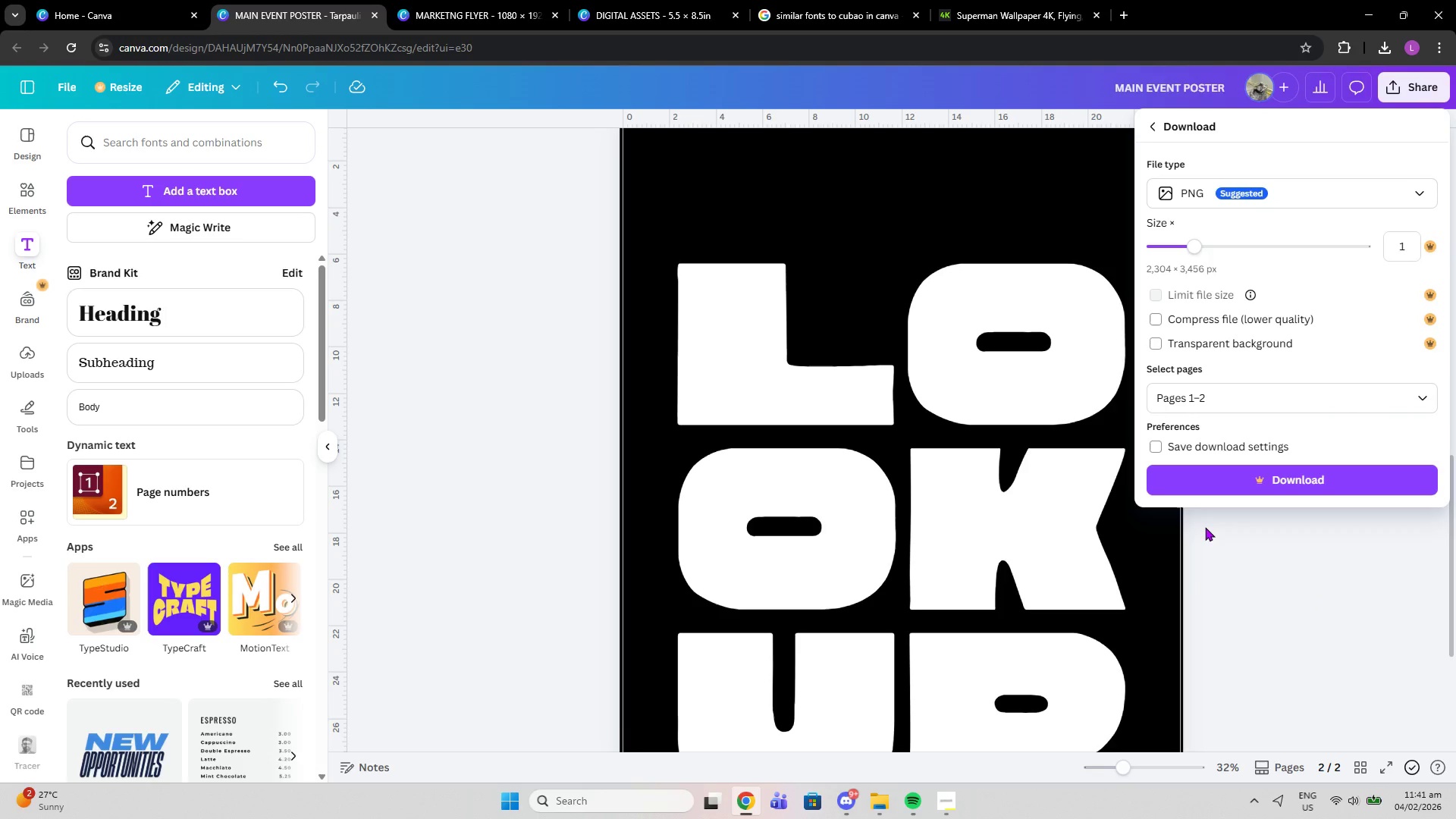 
left_click([1188, 388])
 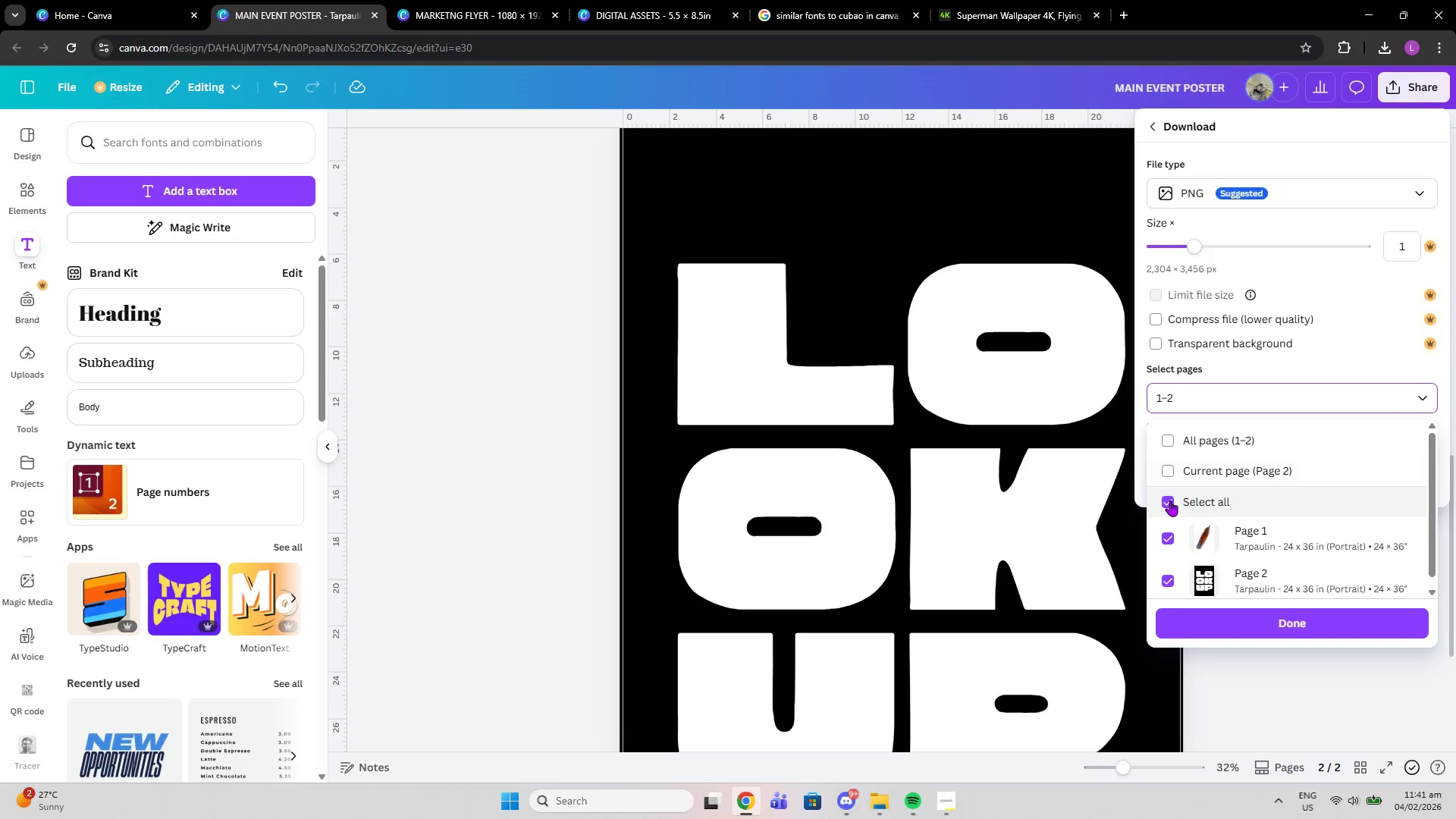 
left_click([1170, 500])
 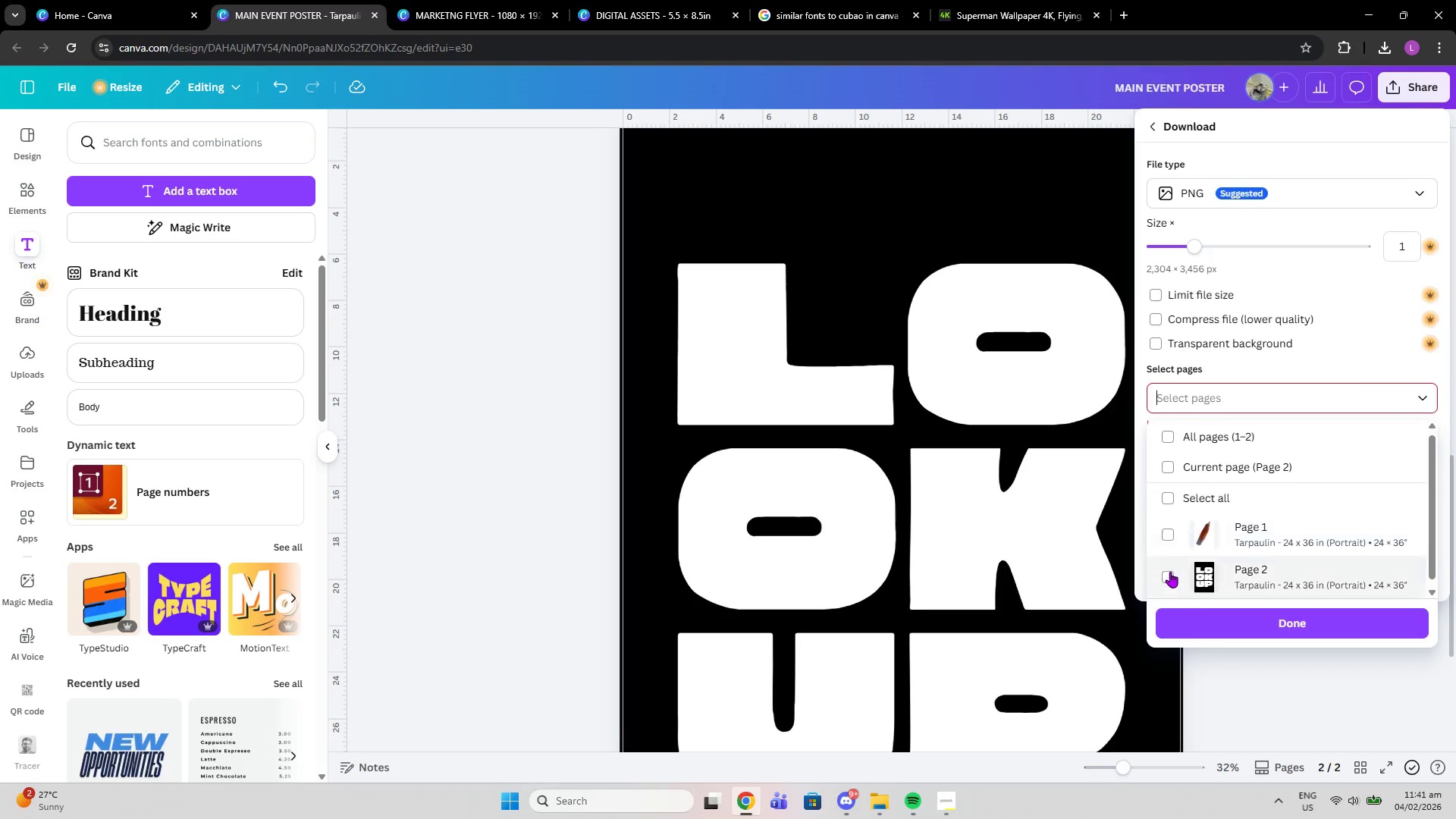 
left_click([1170, 572])
 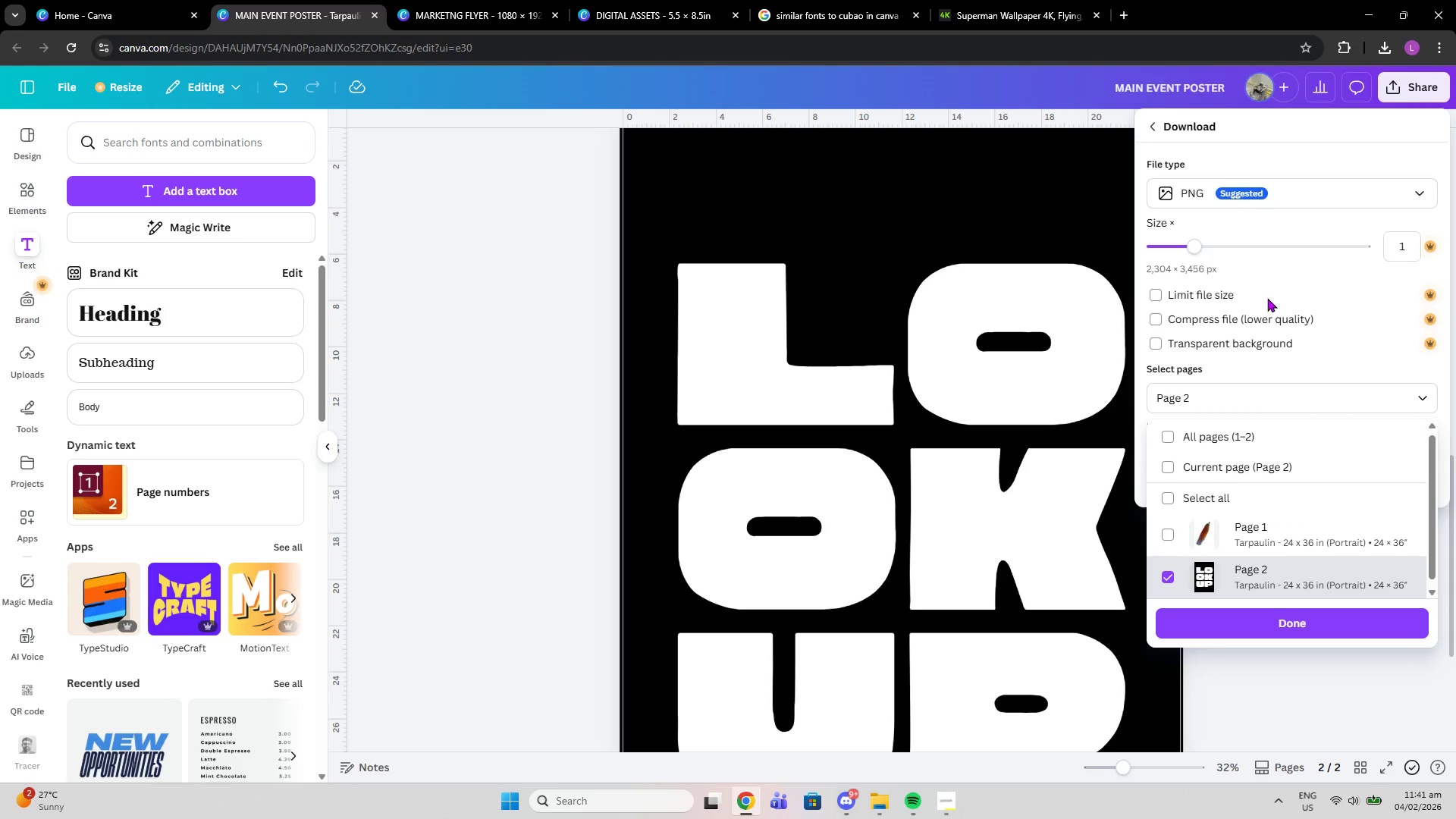 
left_click([1265, 199])
 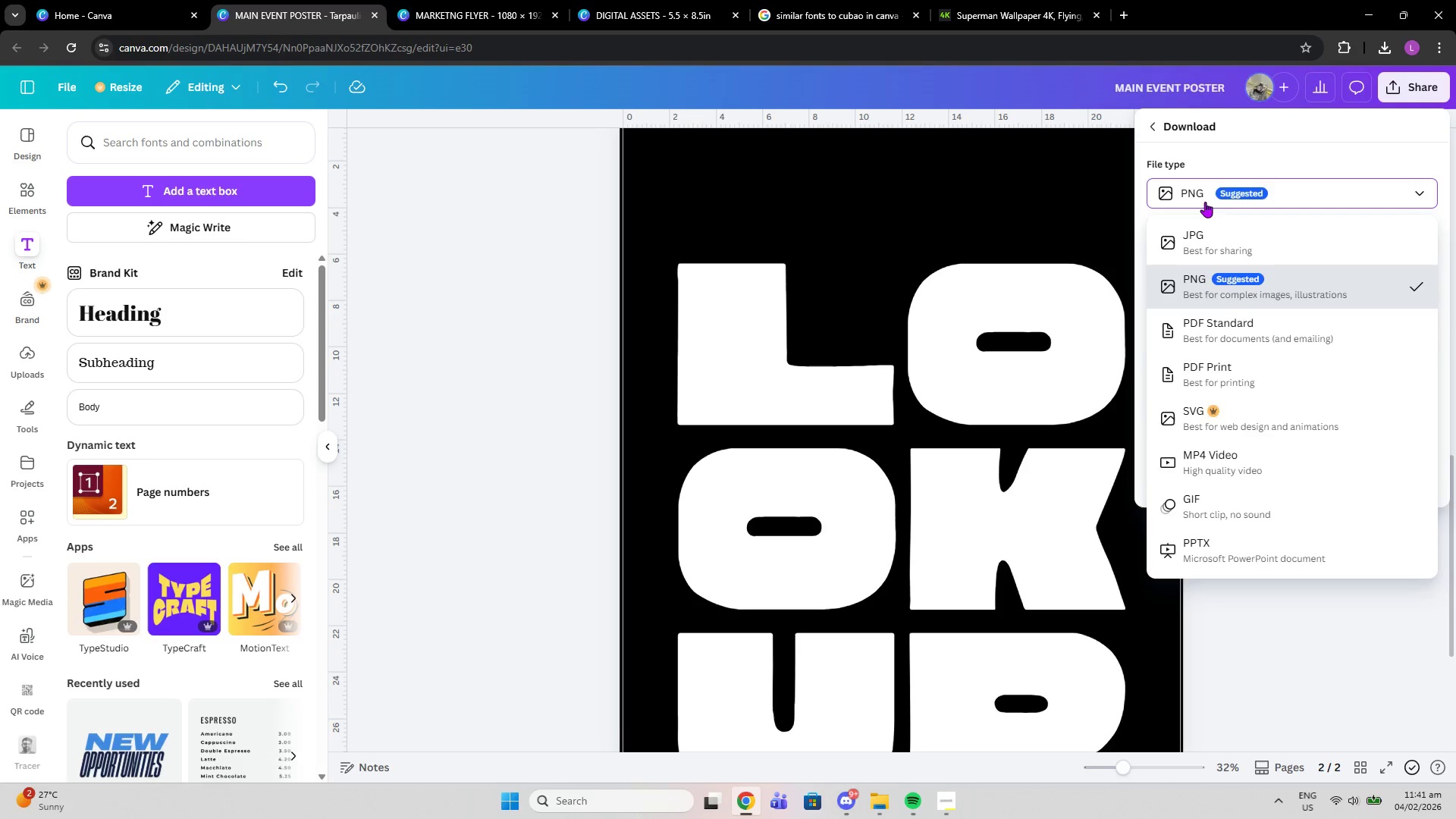 
scroll: coordinate [1338, 347], scroll_direction: down, amount: 2.0
 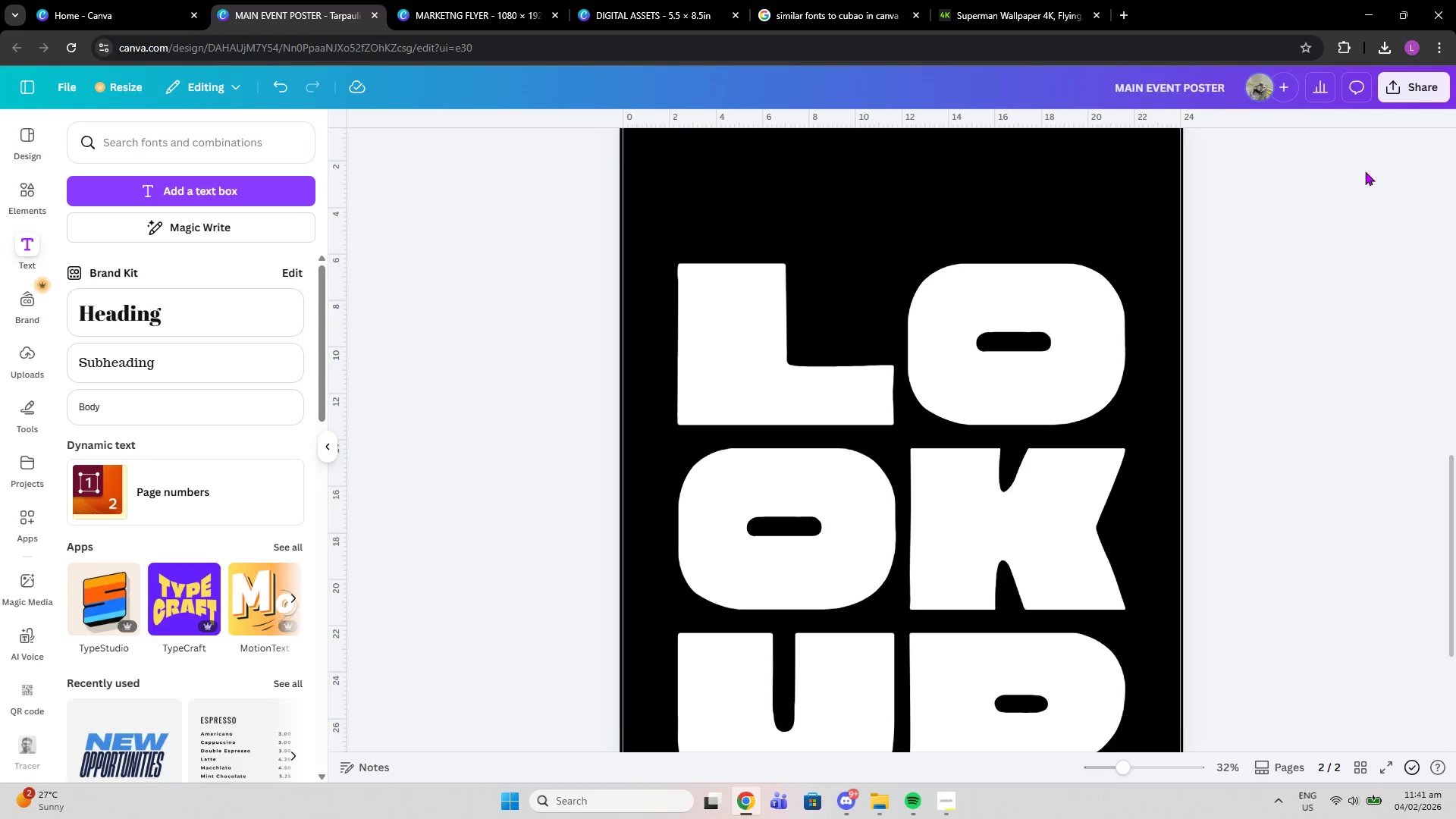 
left_click([1415, 89])
 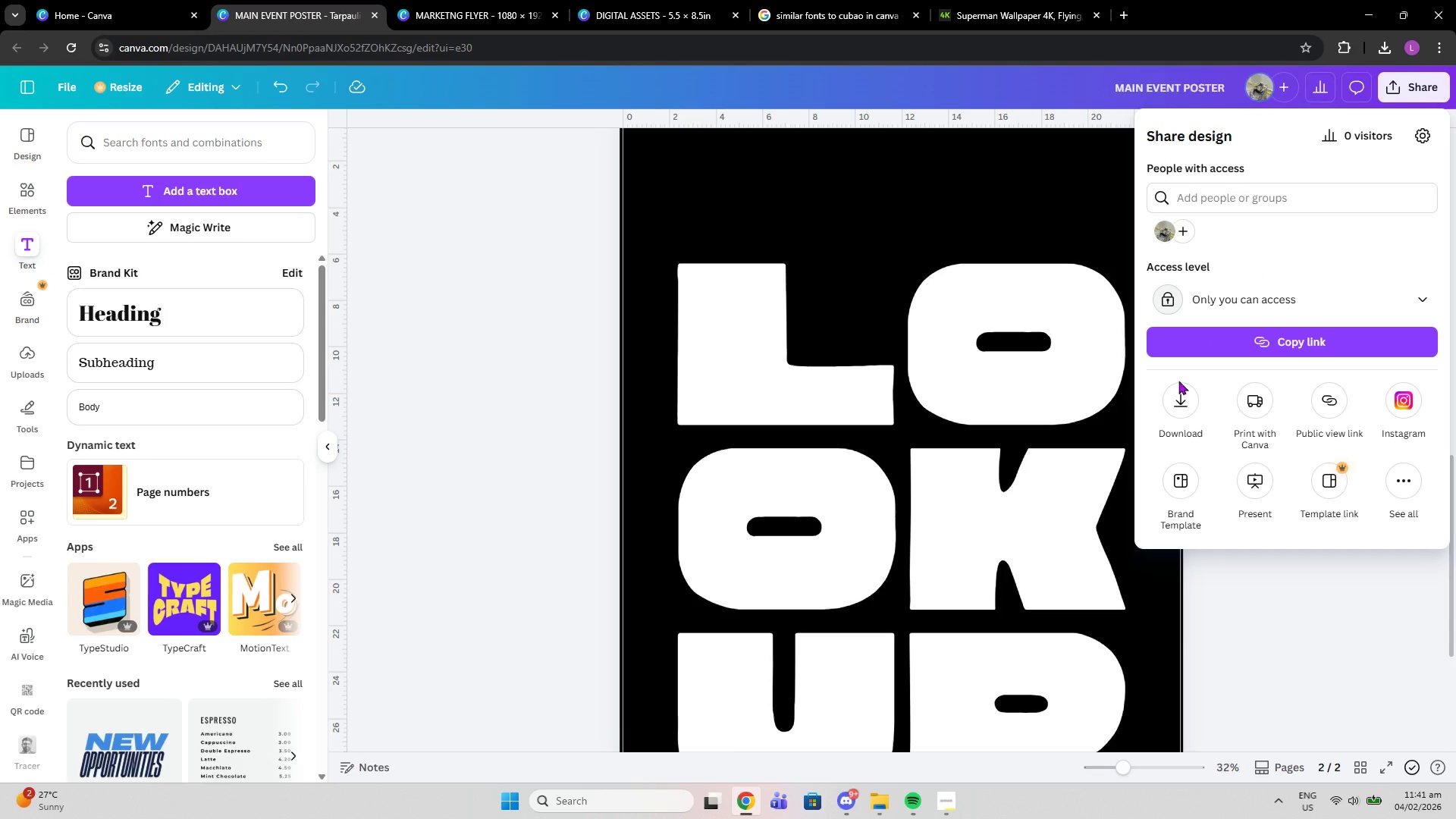 
left_click([1179, 400])
 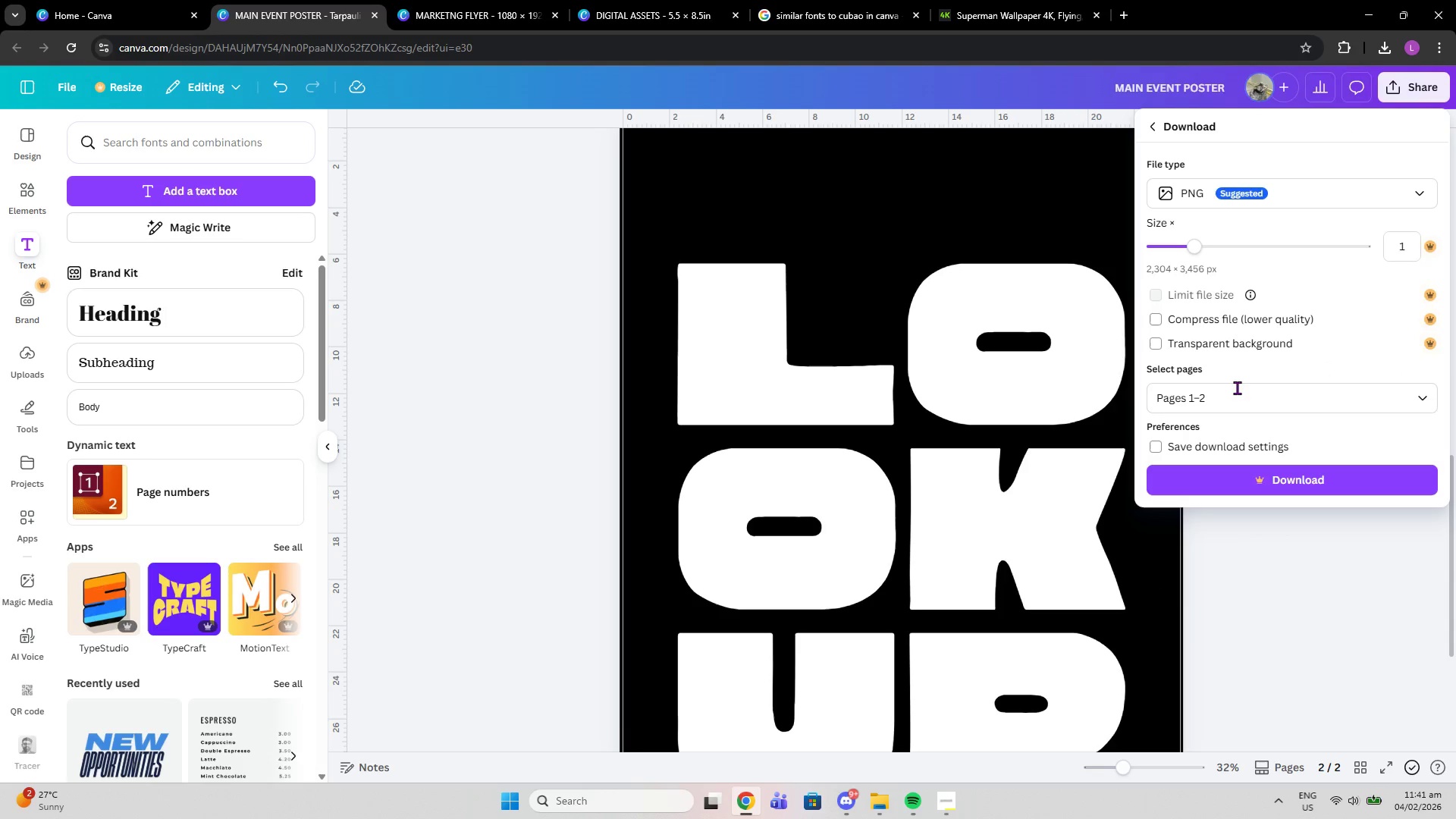 
left_click([1238, 404])
 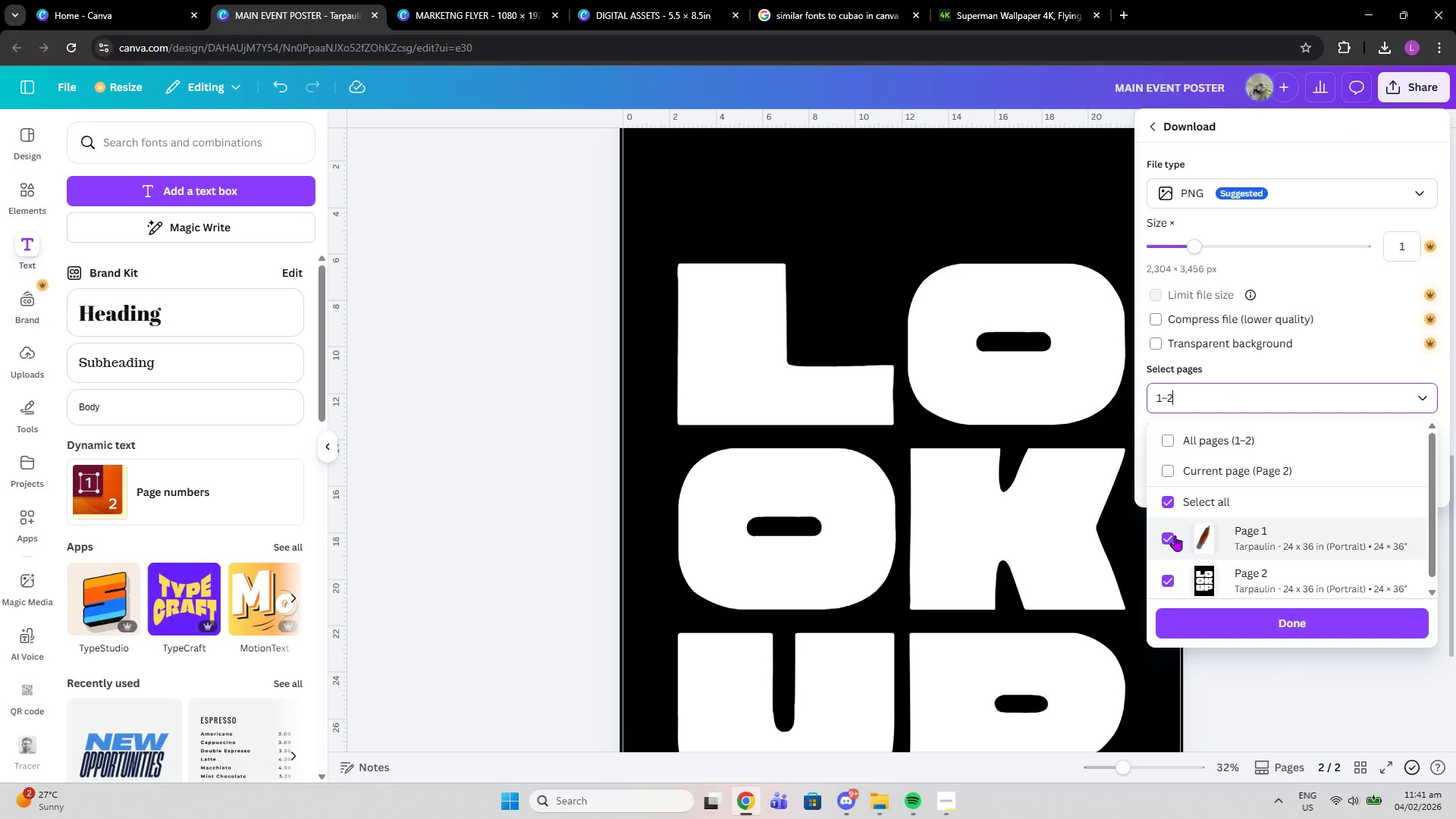 
left_click([1174, 535])
 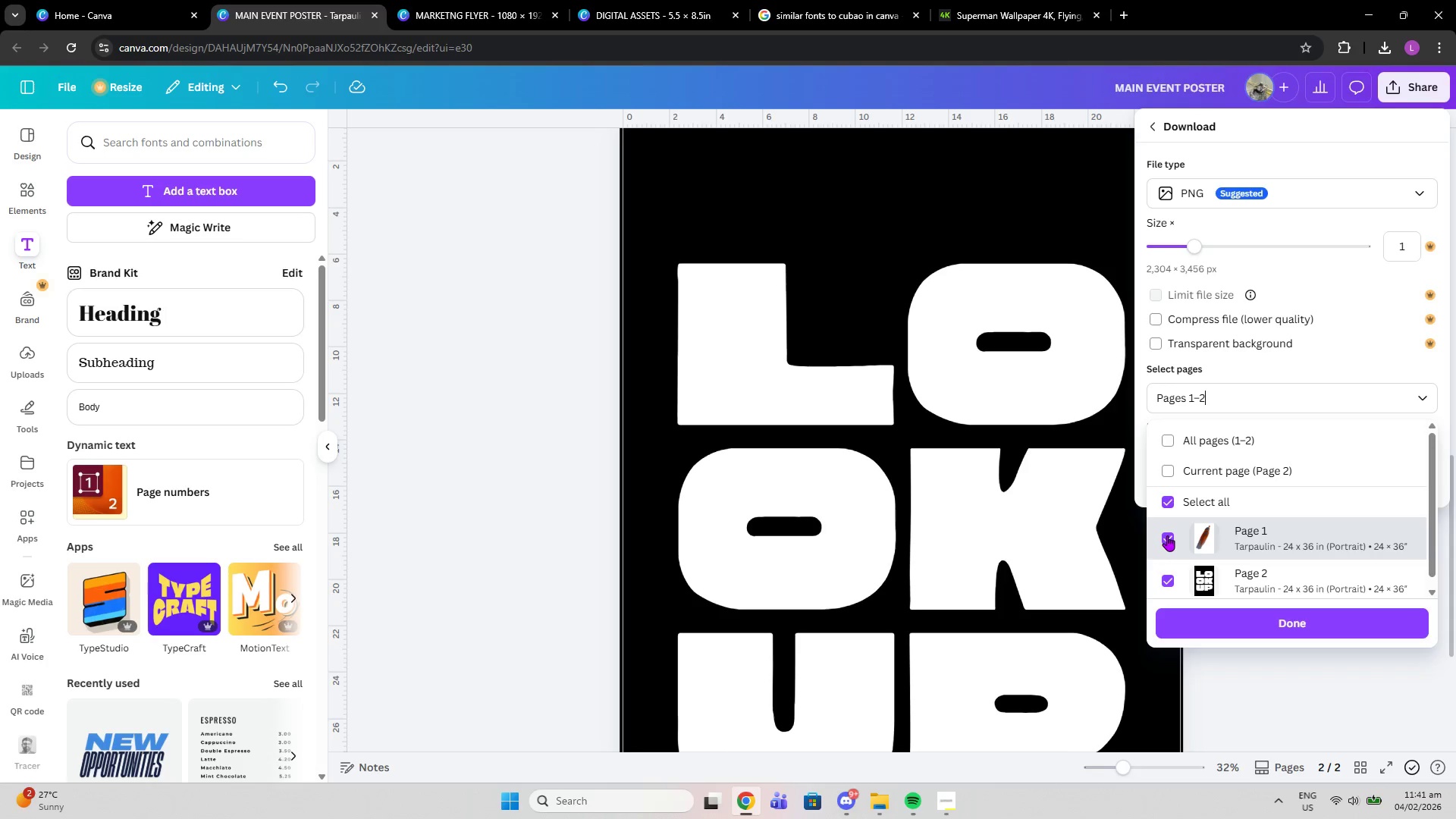 
left_click([1165, 535])
 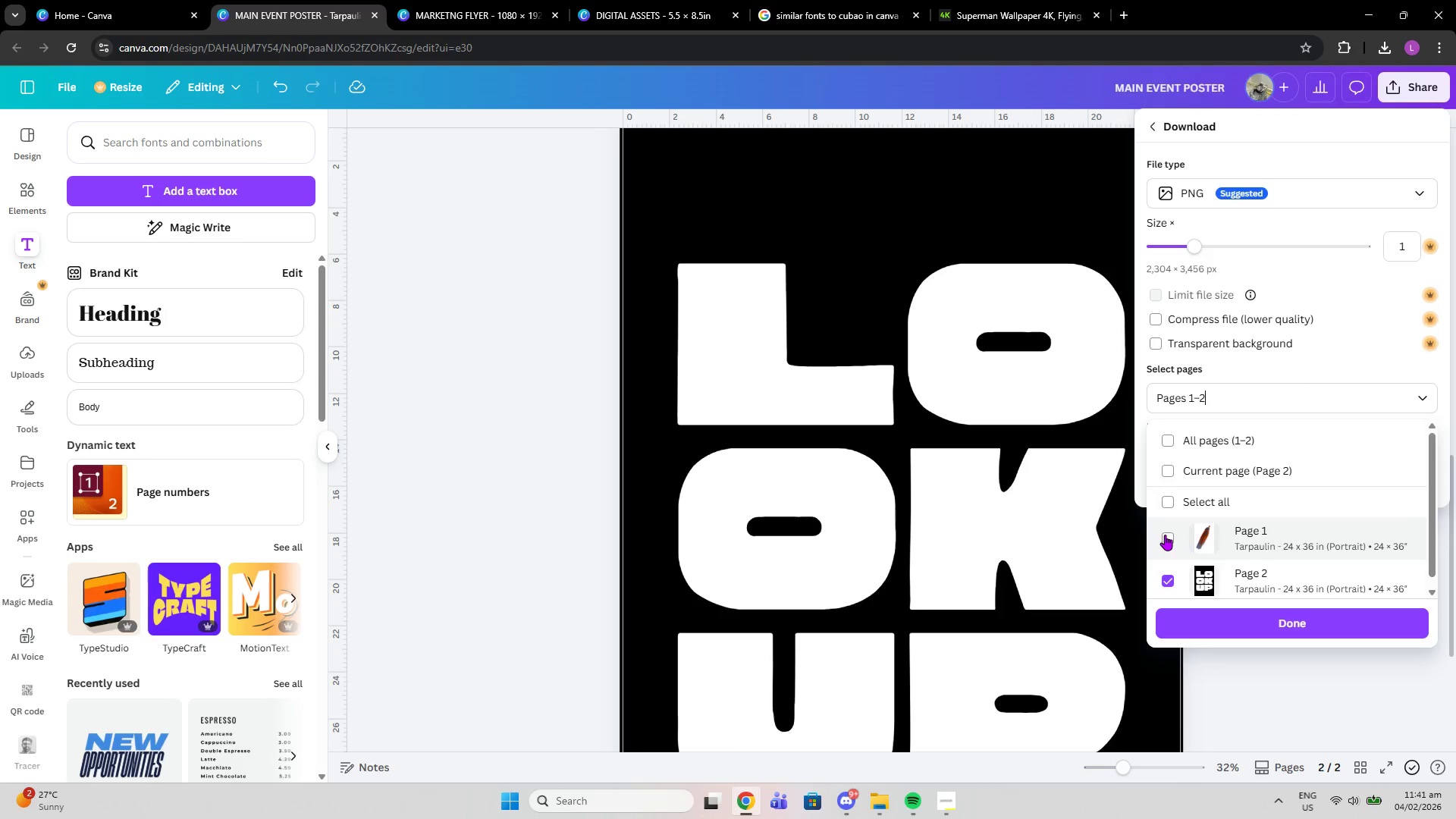 
left_click([1165, 535])
 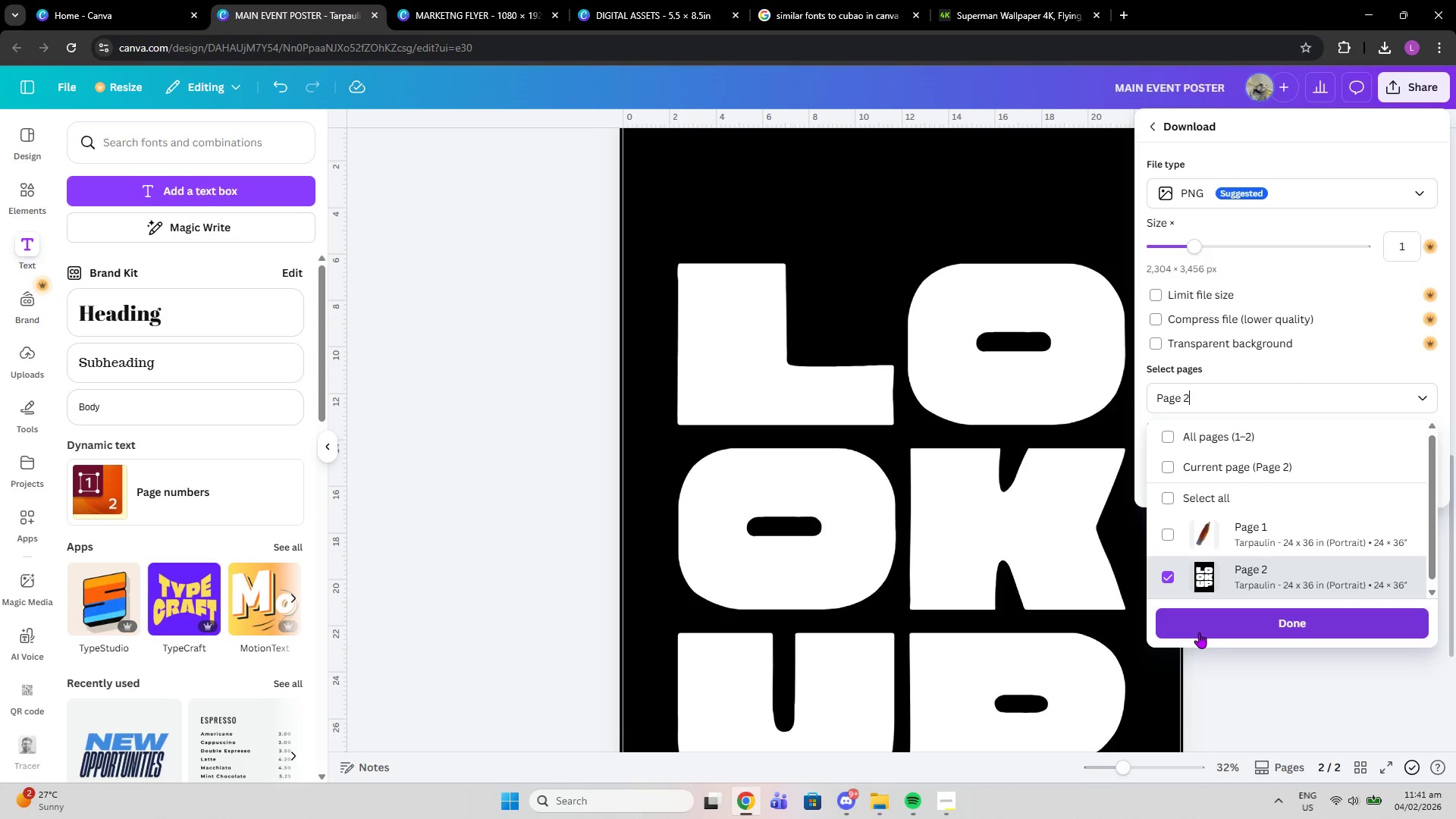 
left_click([1199, 632])
 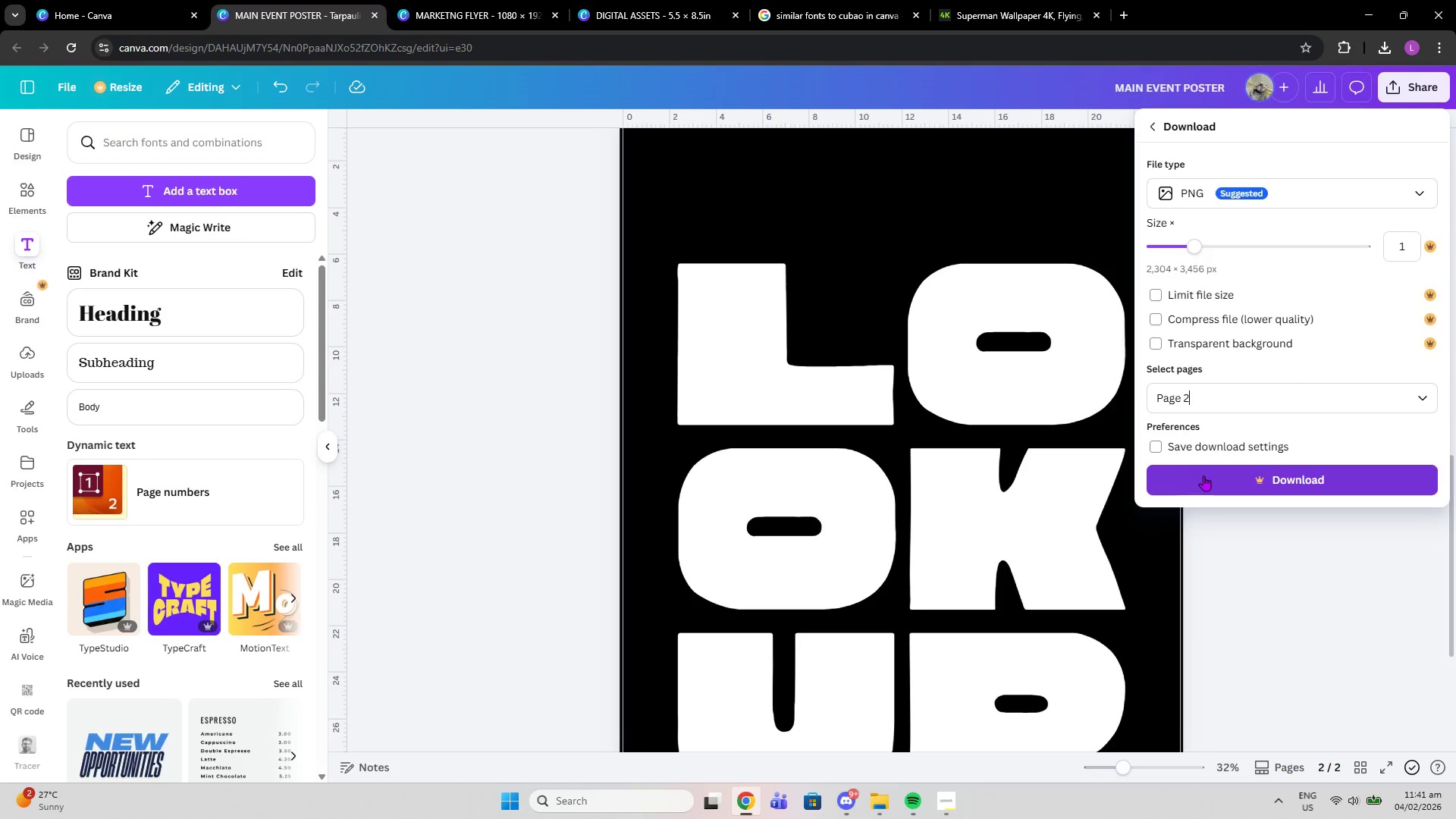 
left_click([1204, 475])
 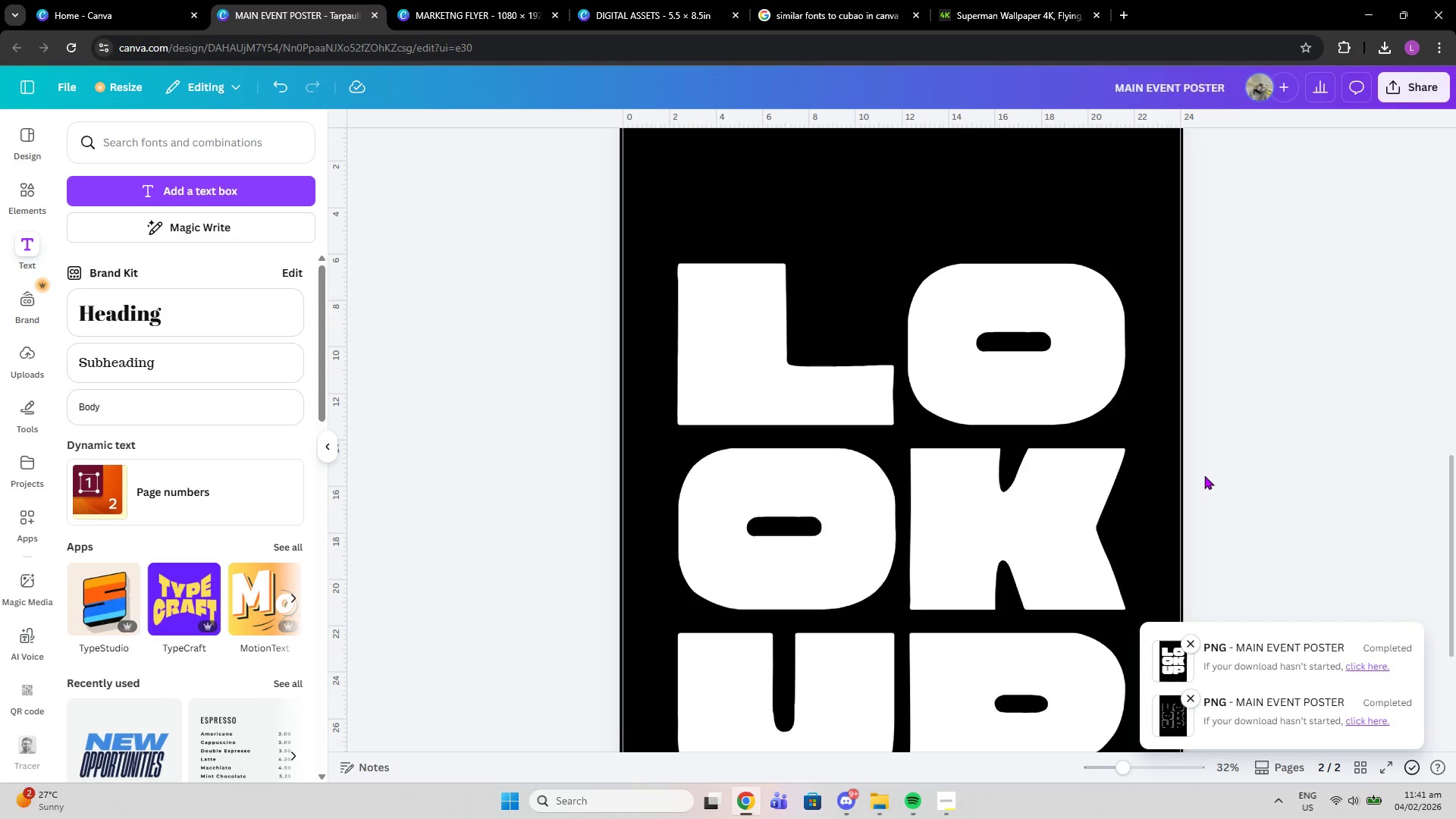 
wait(8.62)
 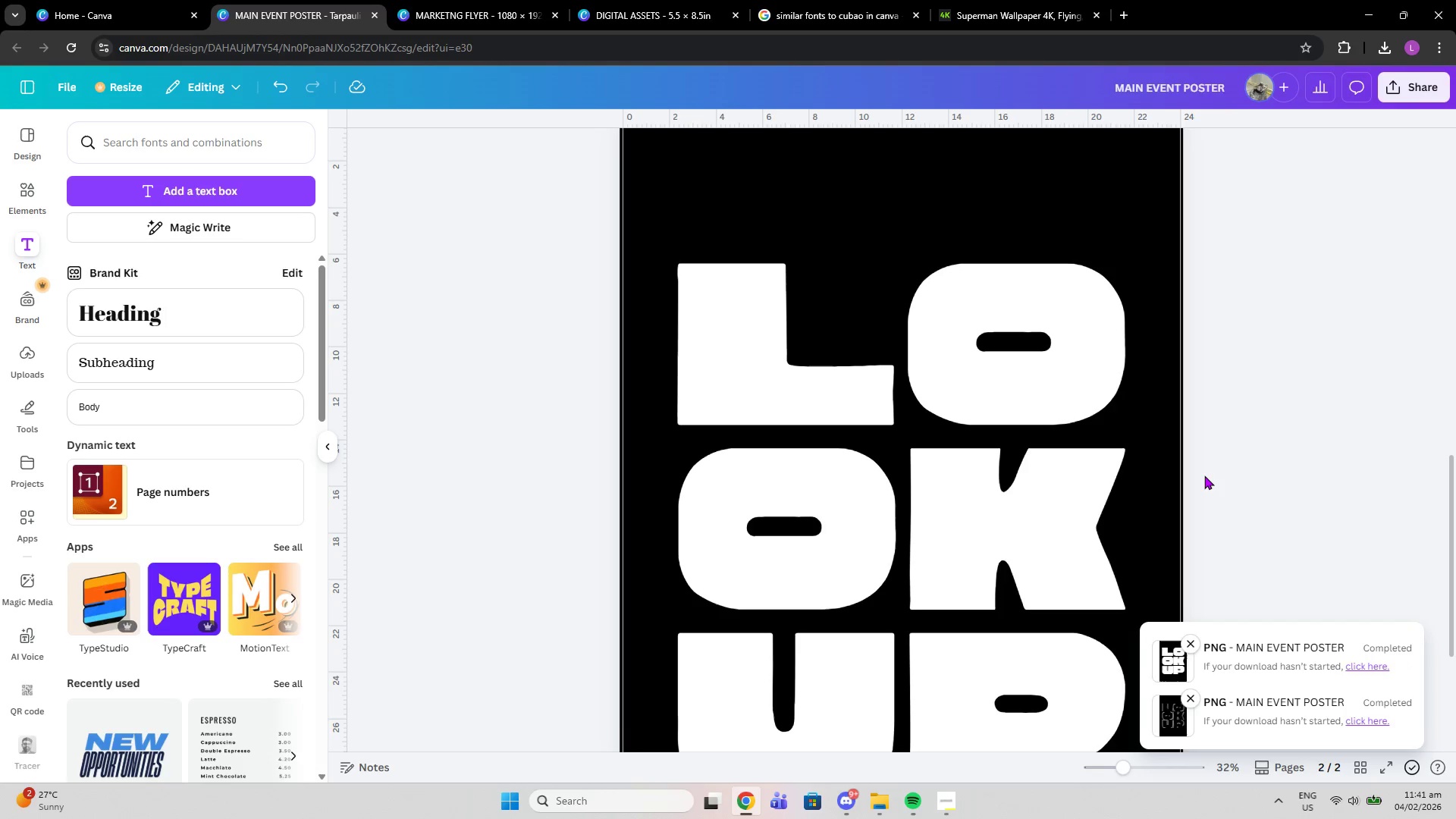 
left_click([23, 762])
 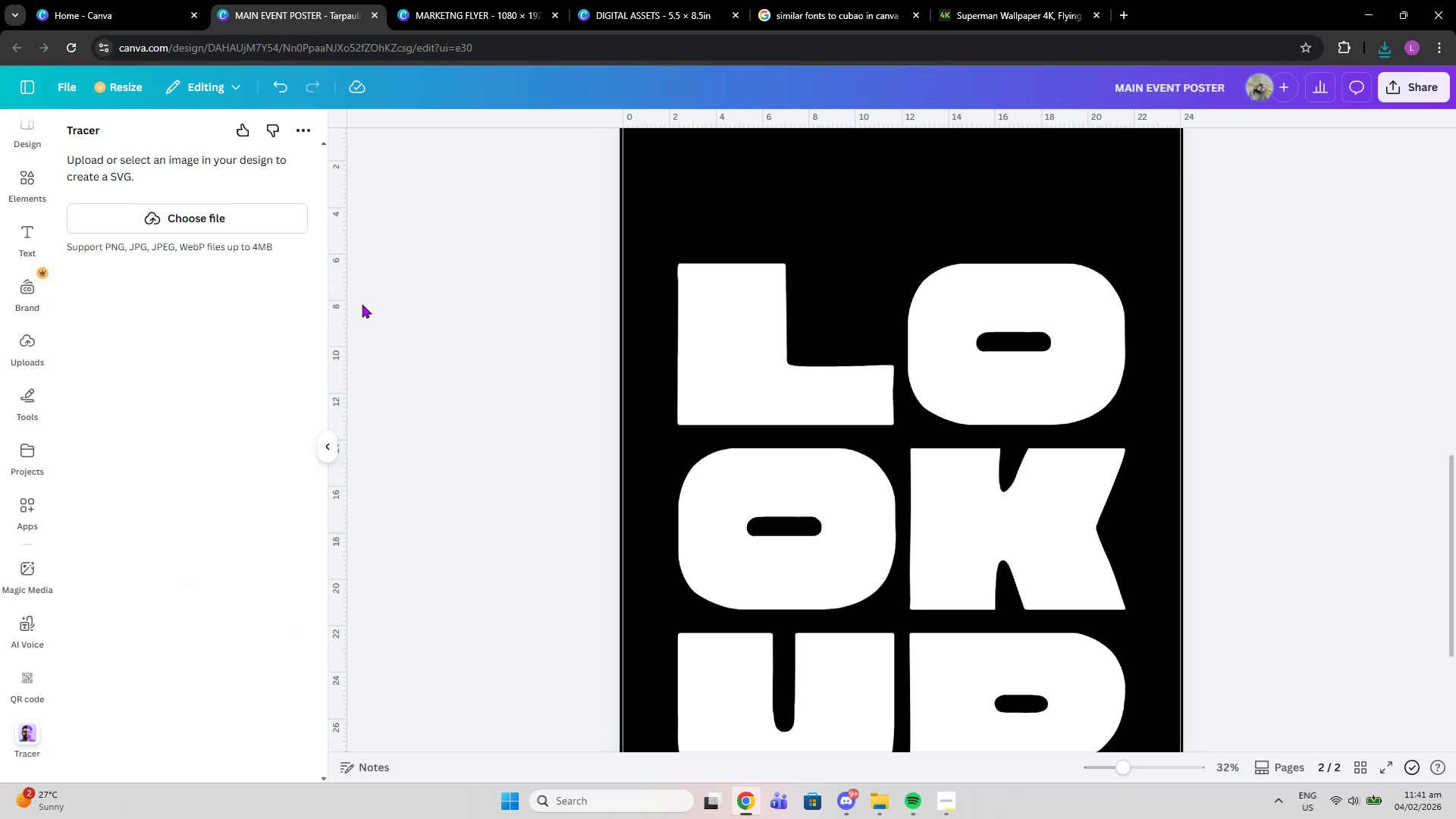 
double_click([266, 230])
 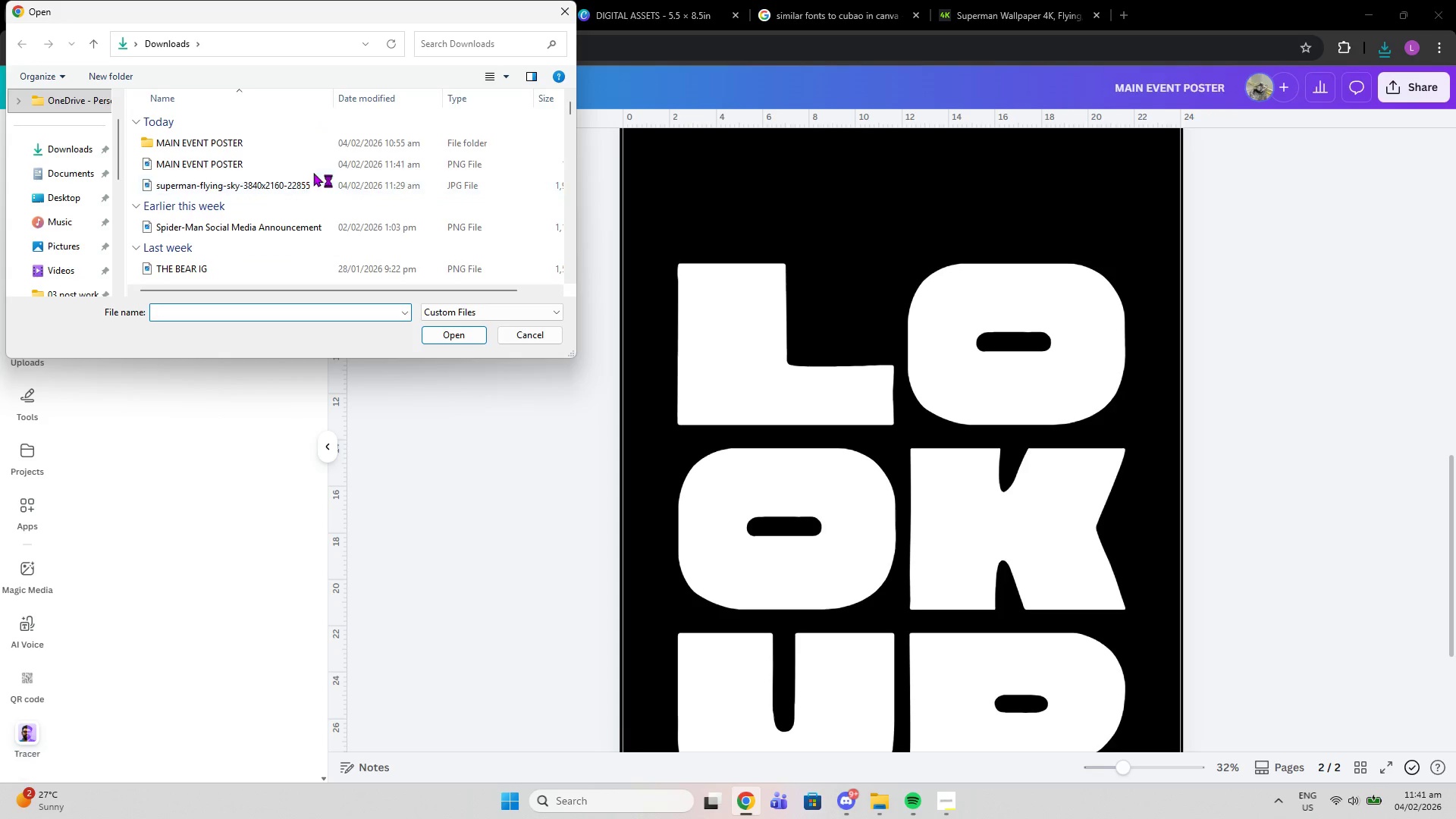 
wait(5.12)
 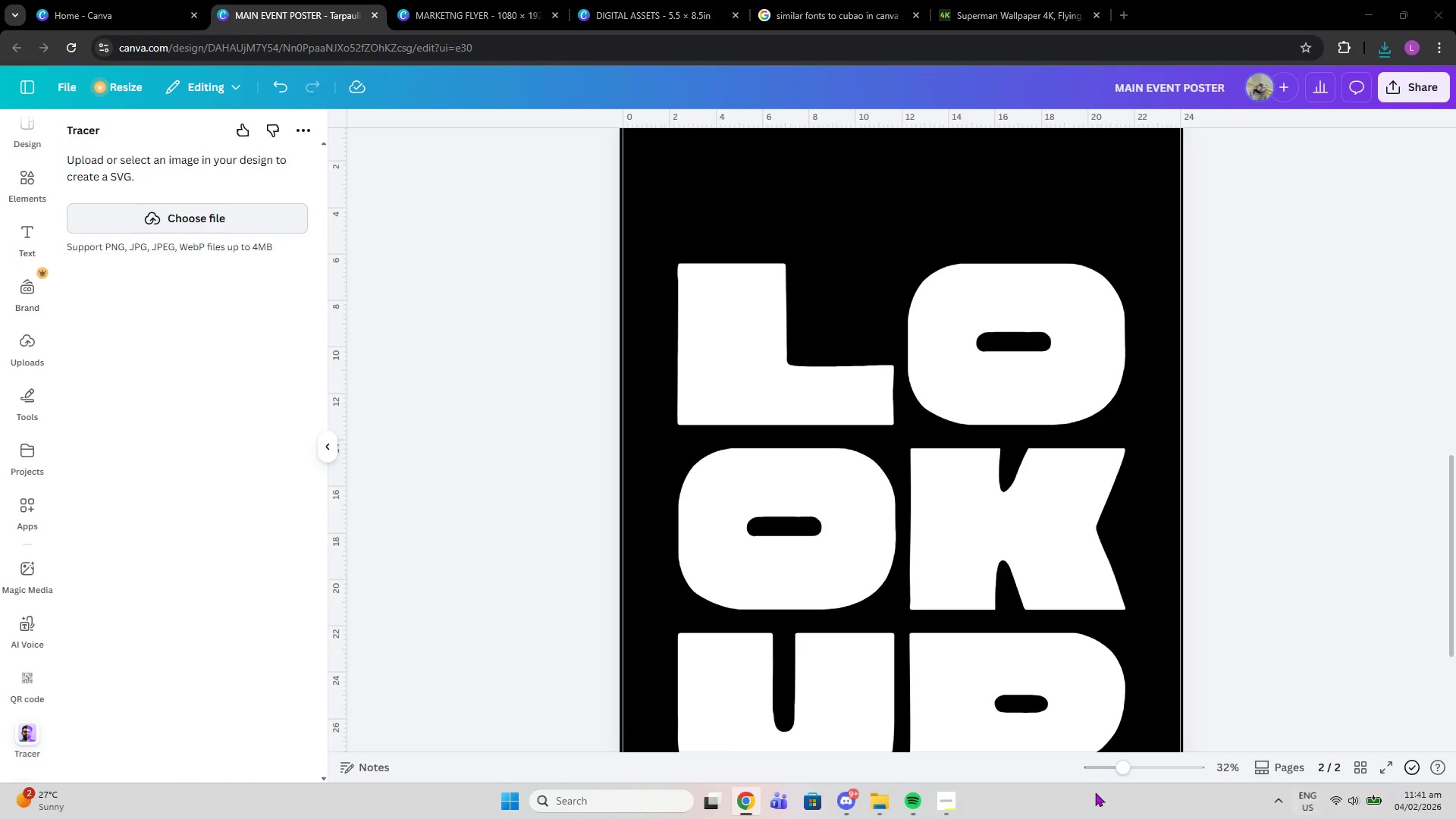 
left_click([309, 160])
 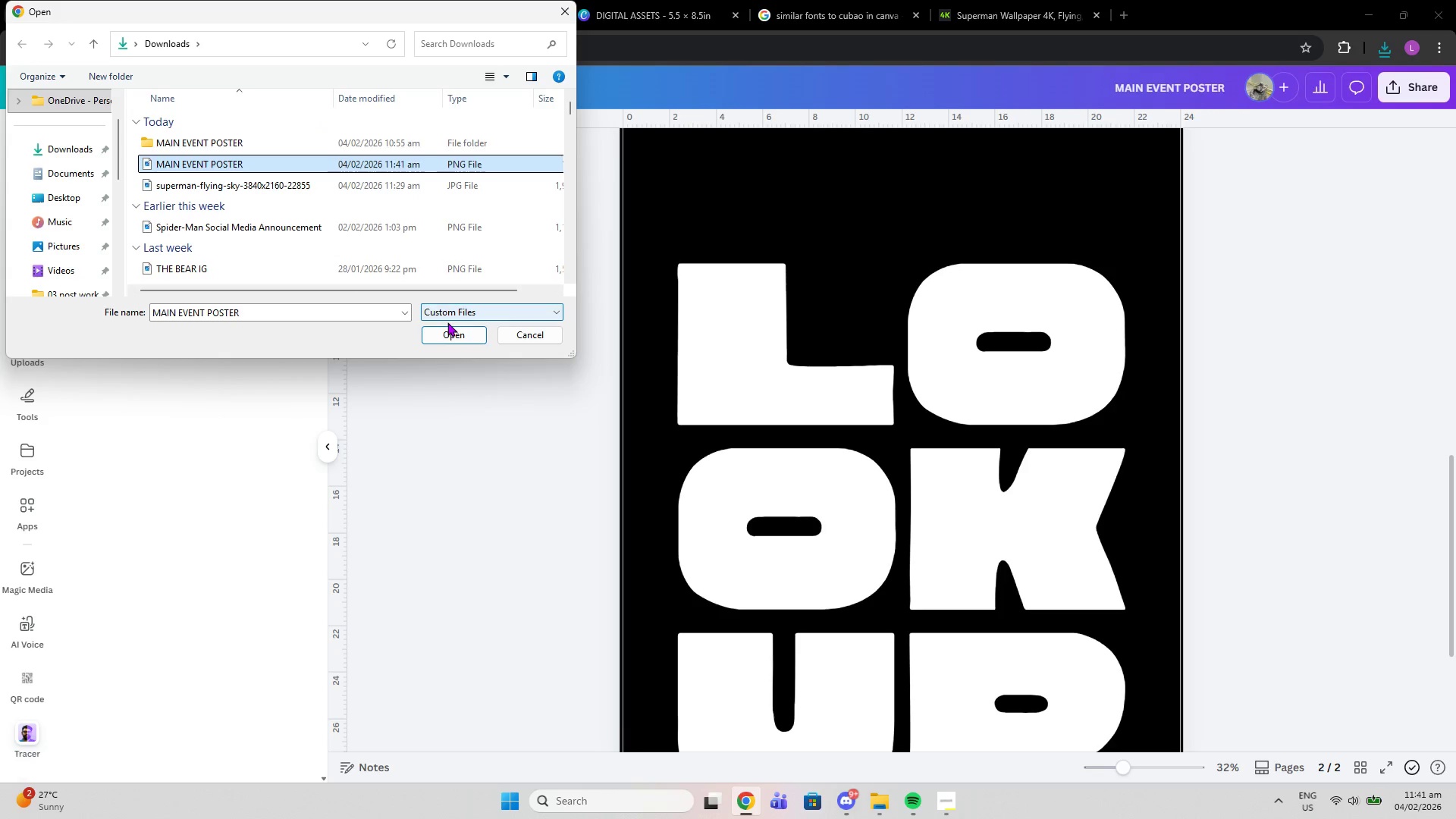 
left_click([447, 344])
 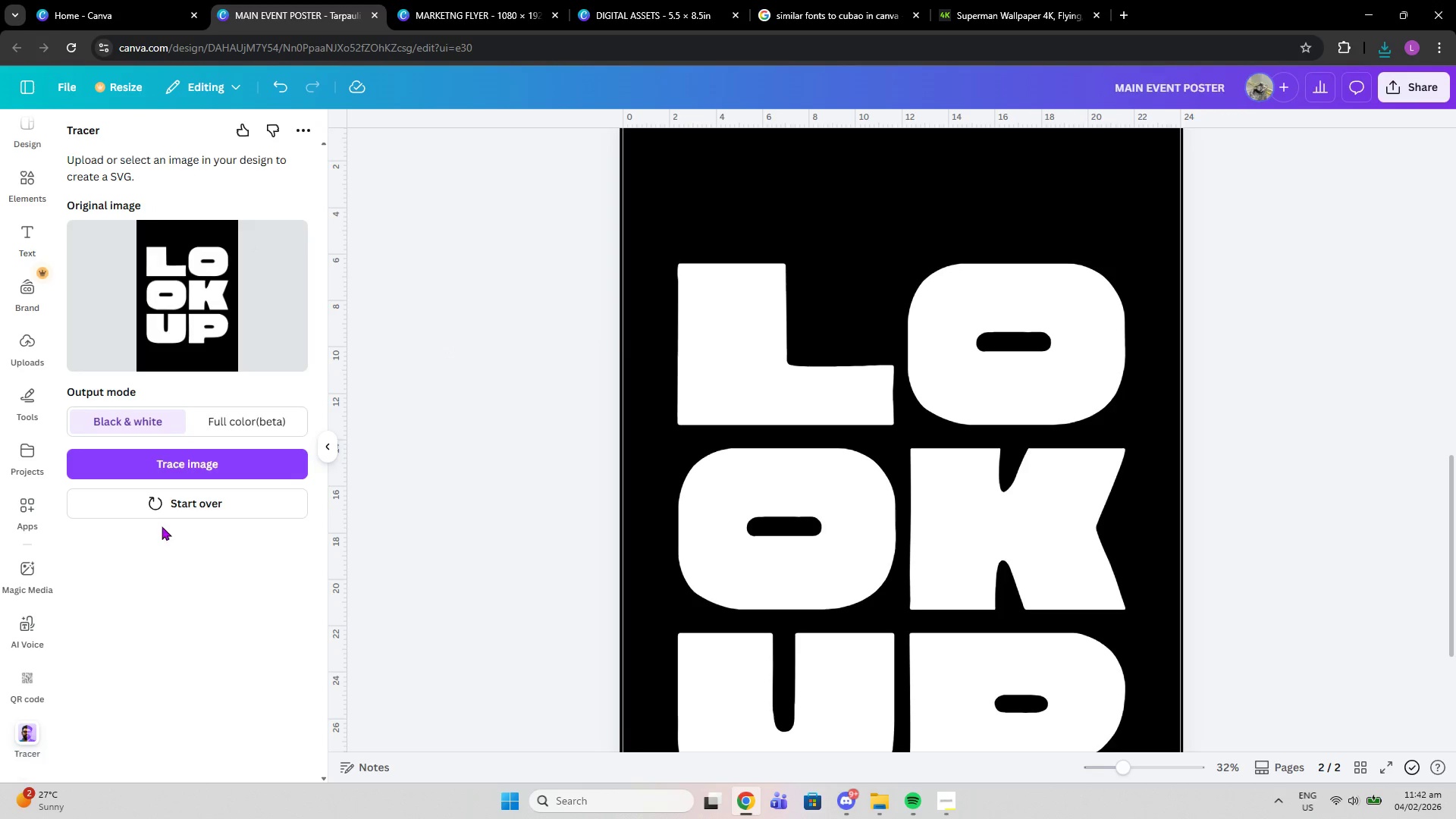 
left_click([209, 455])
 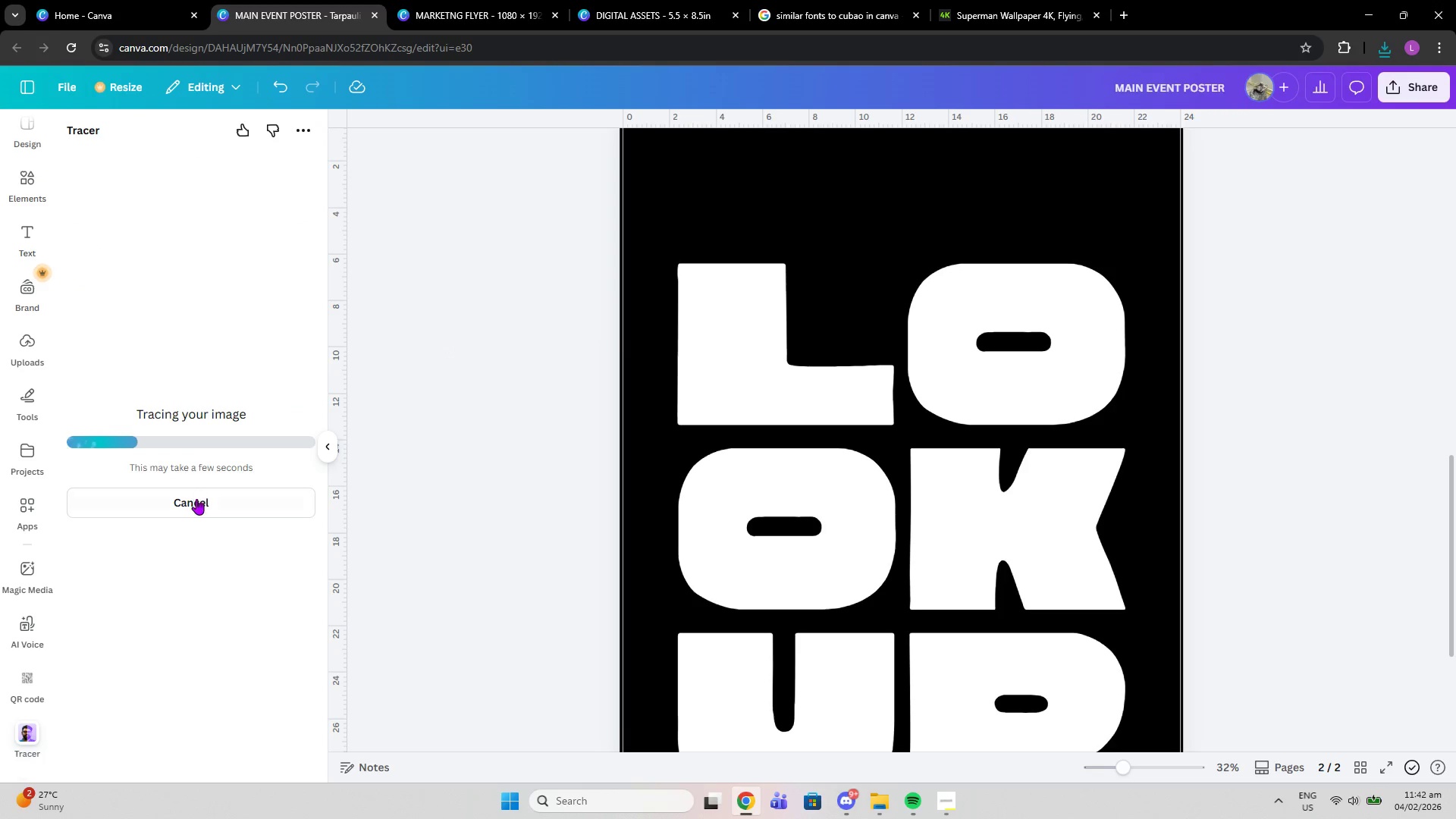 
mouse_move([202, 516])
 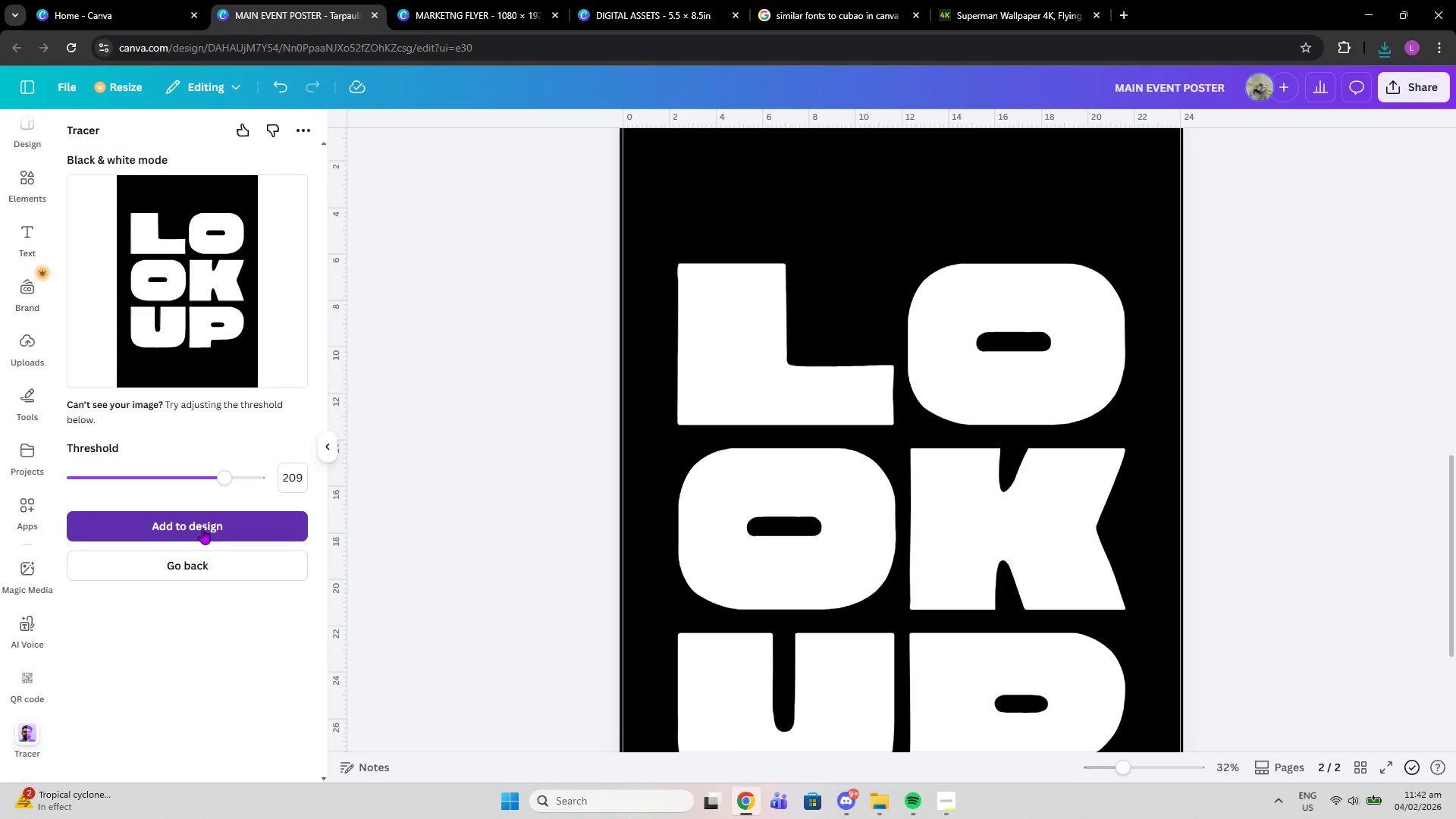 
left_click([202, 529])
 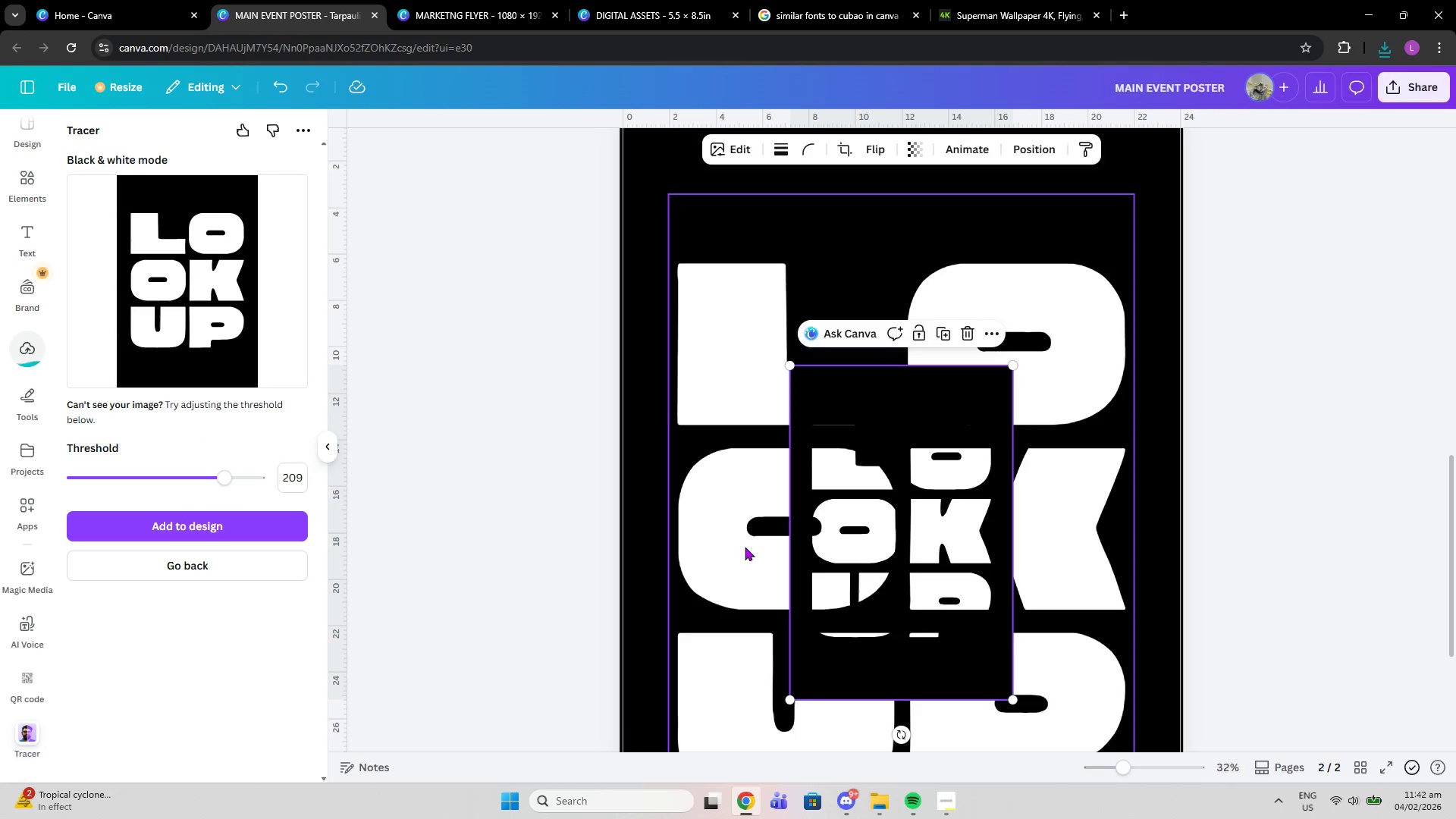 
left_click([686, 309])
 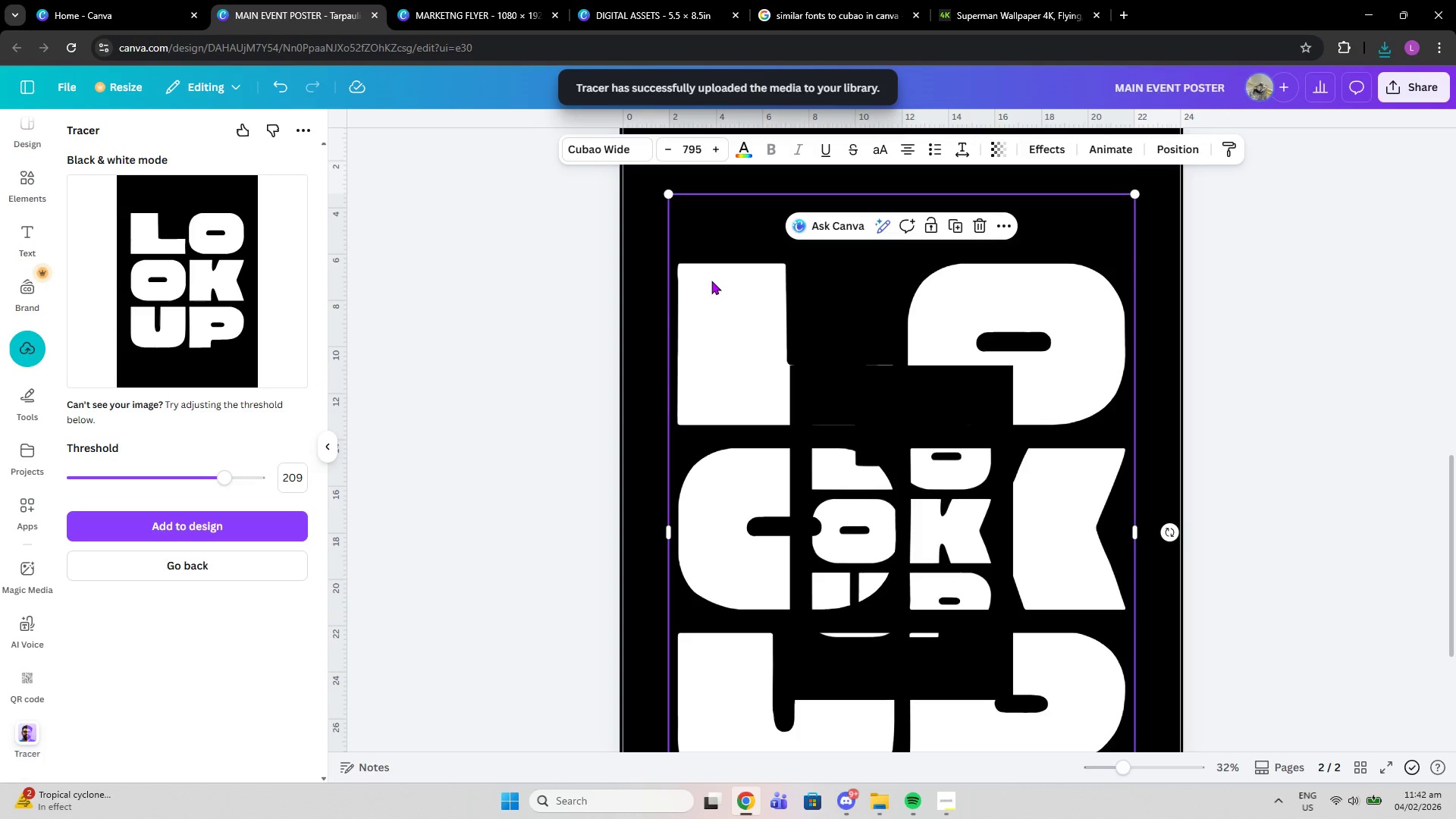 
key(Delete)
 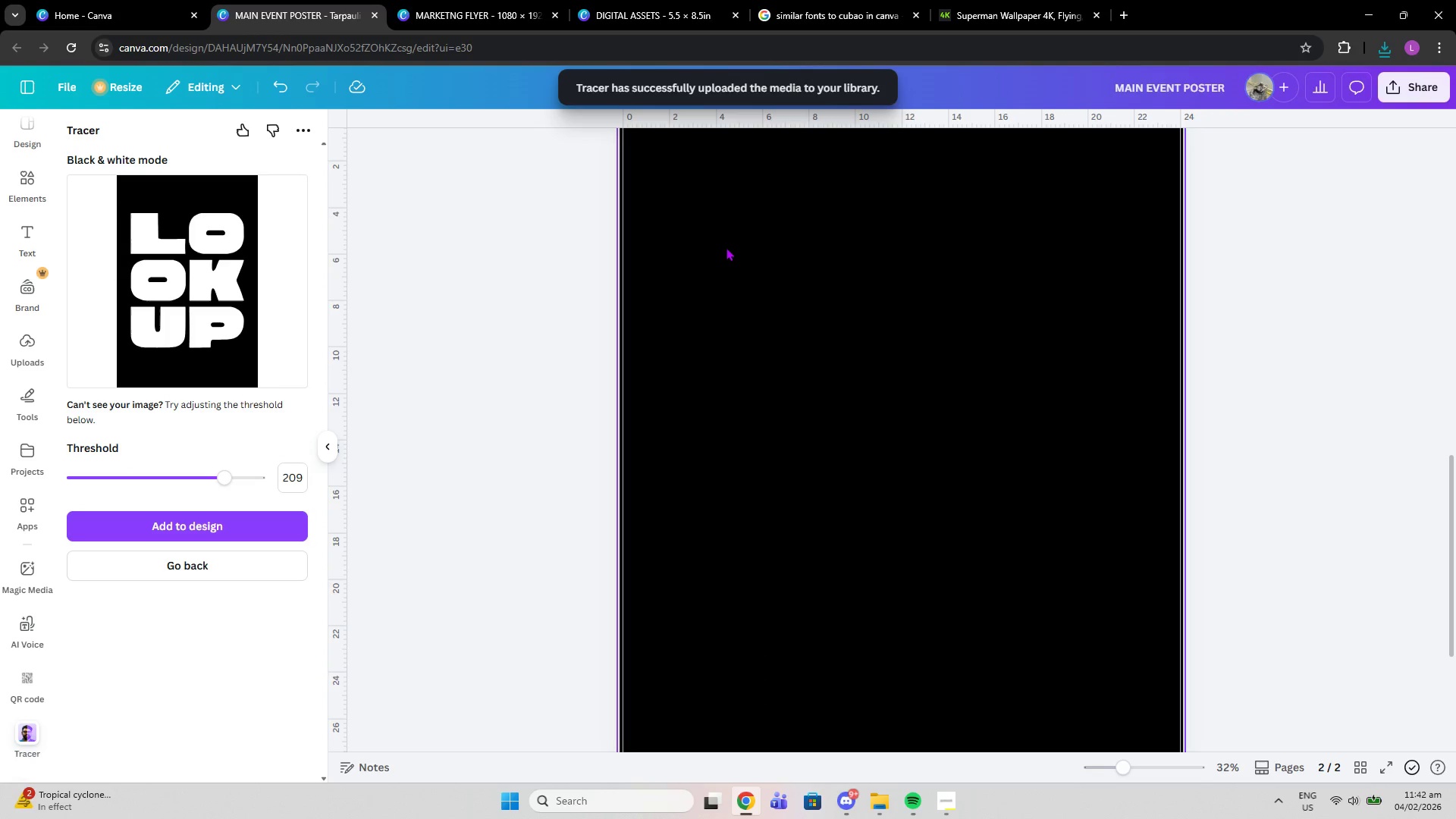 
left_click([726, 247])
 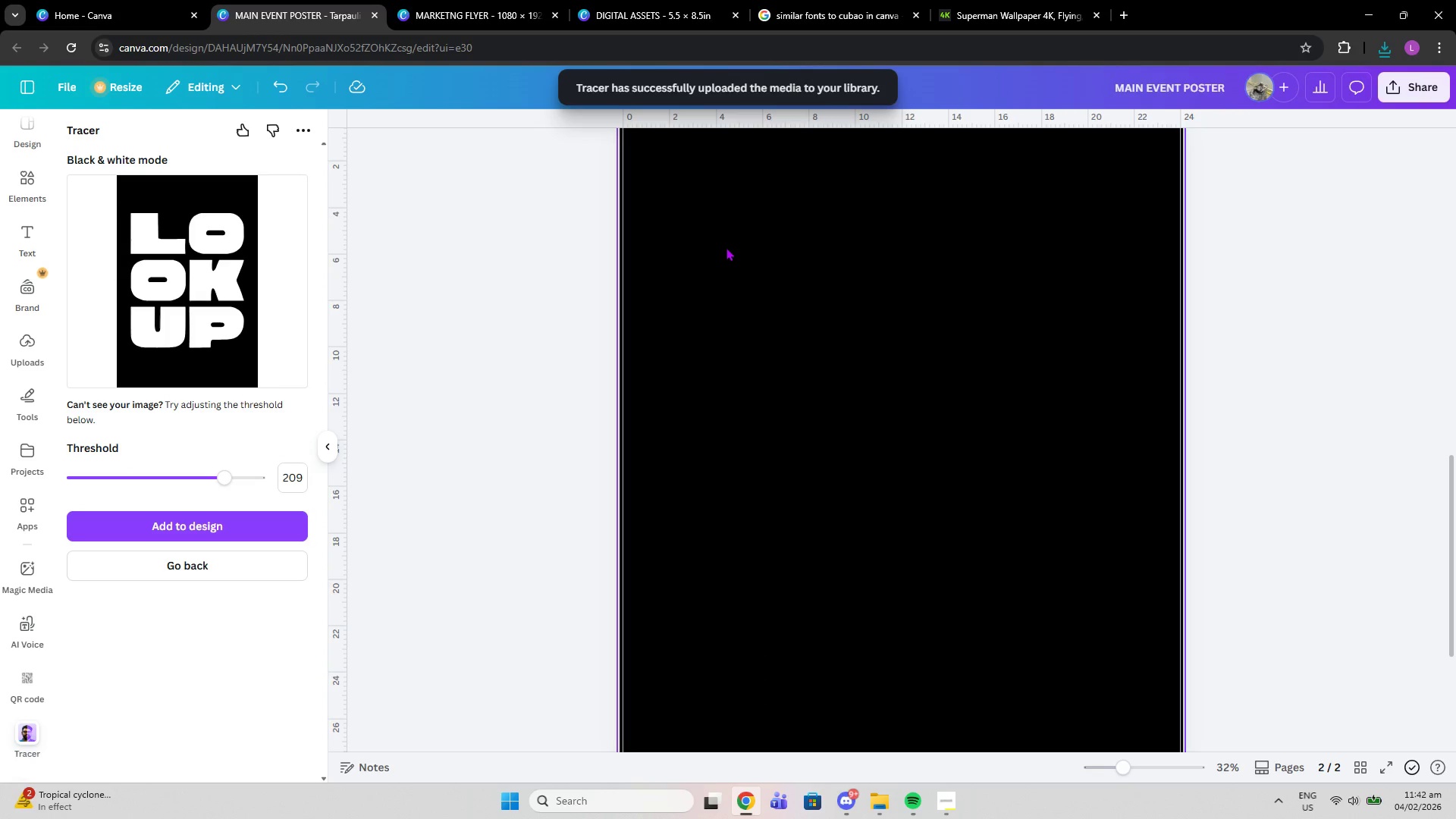 
key(Delete)
 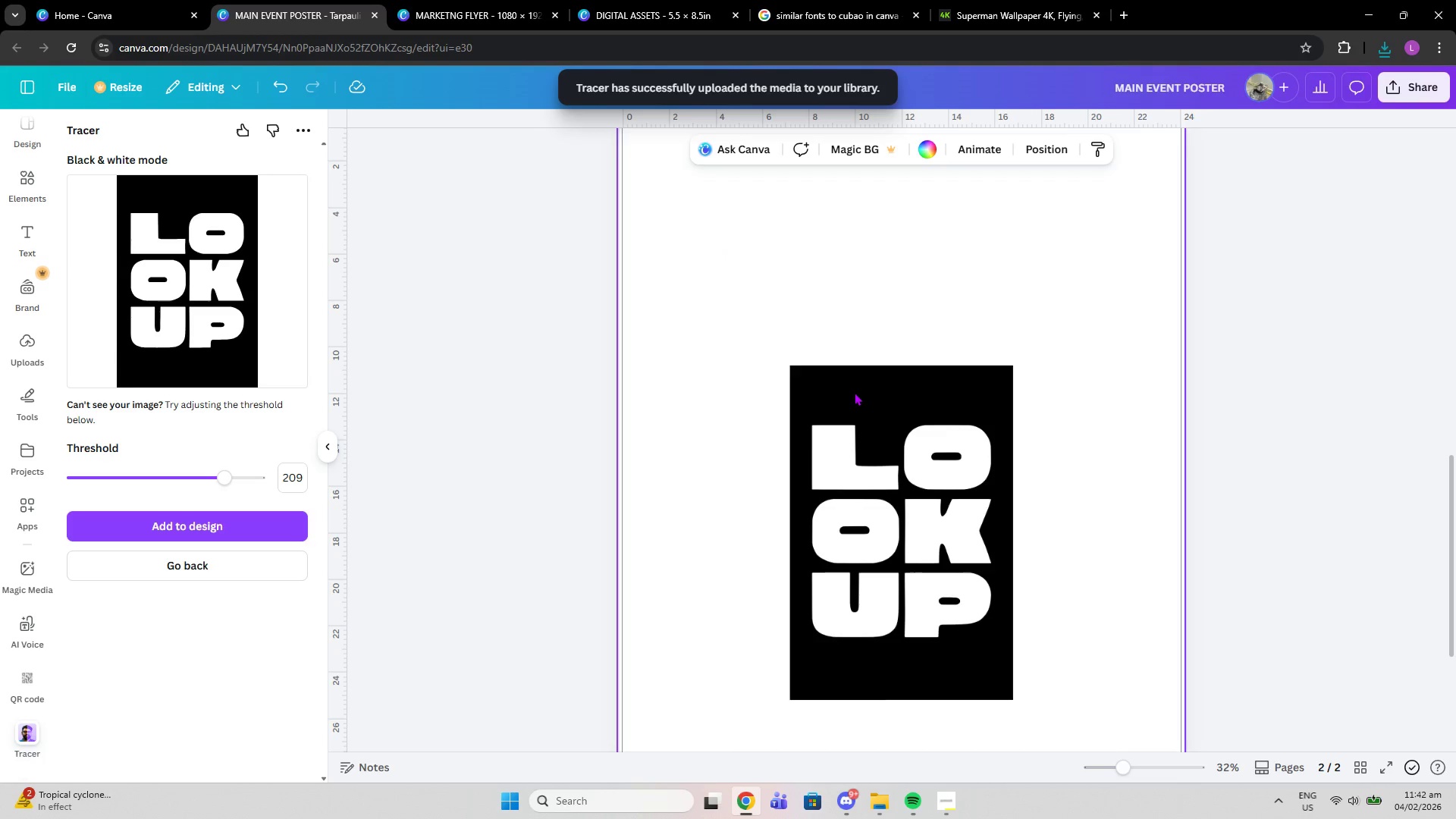 
left_click([864, 410])
 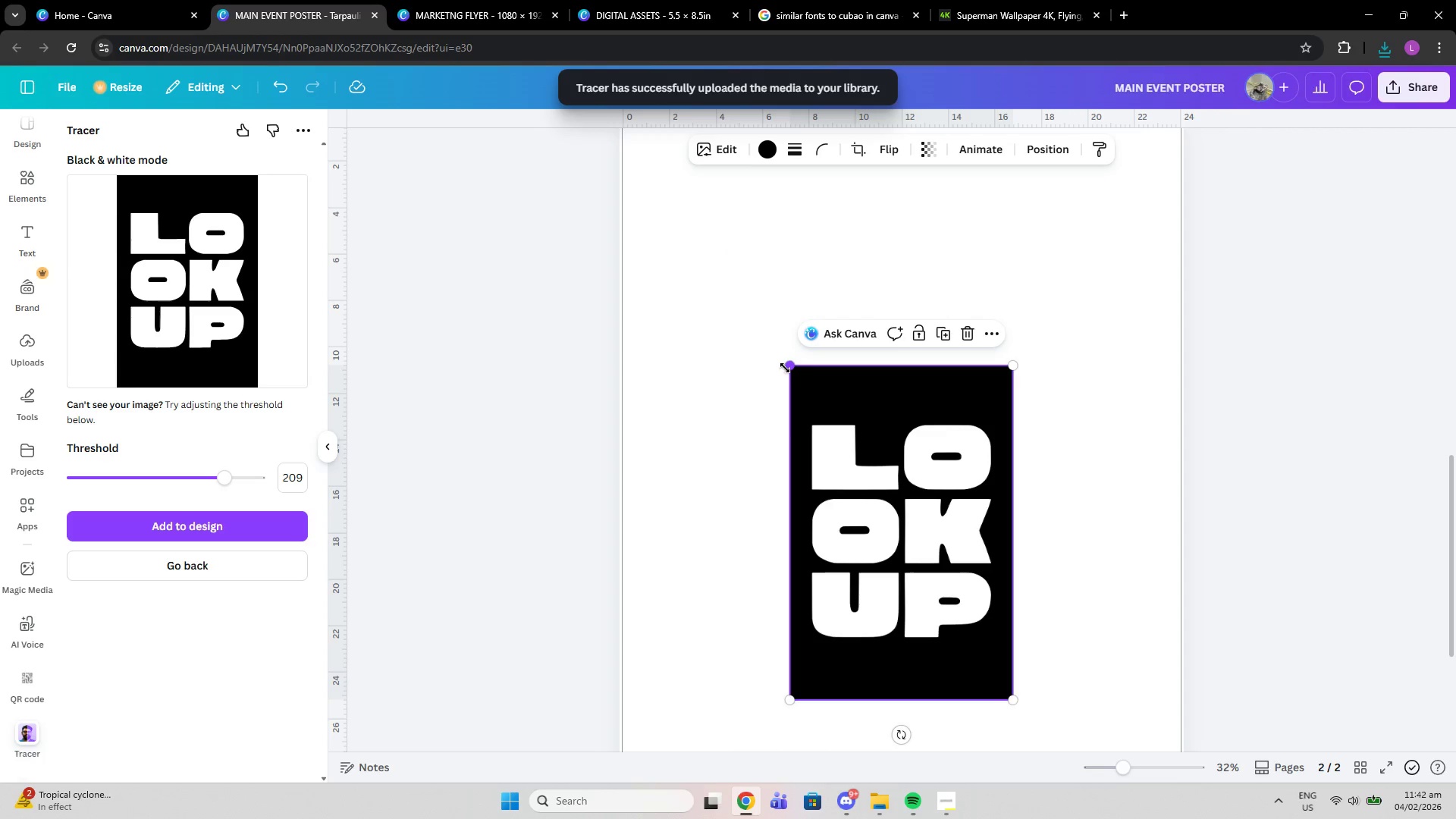 
left_click_drag(start_coordinate=[785, 368], to_coordinate=[651, 200])
 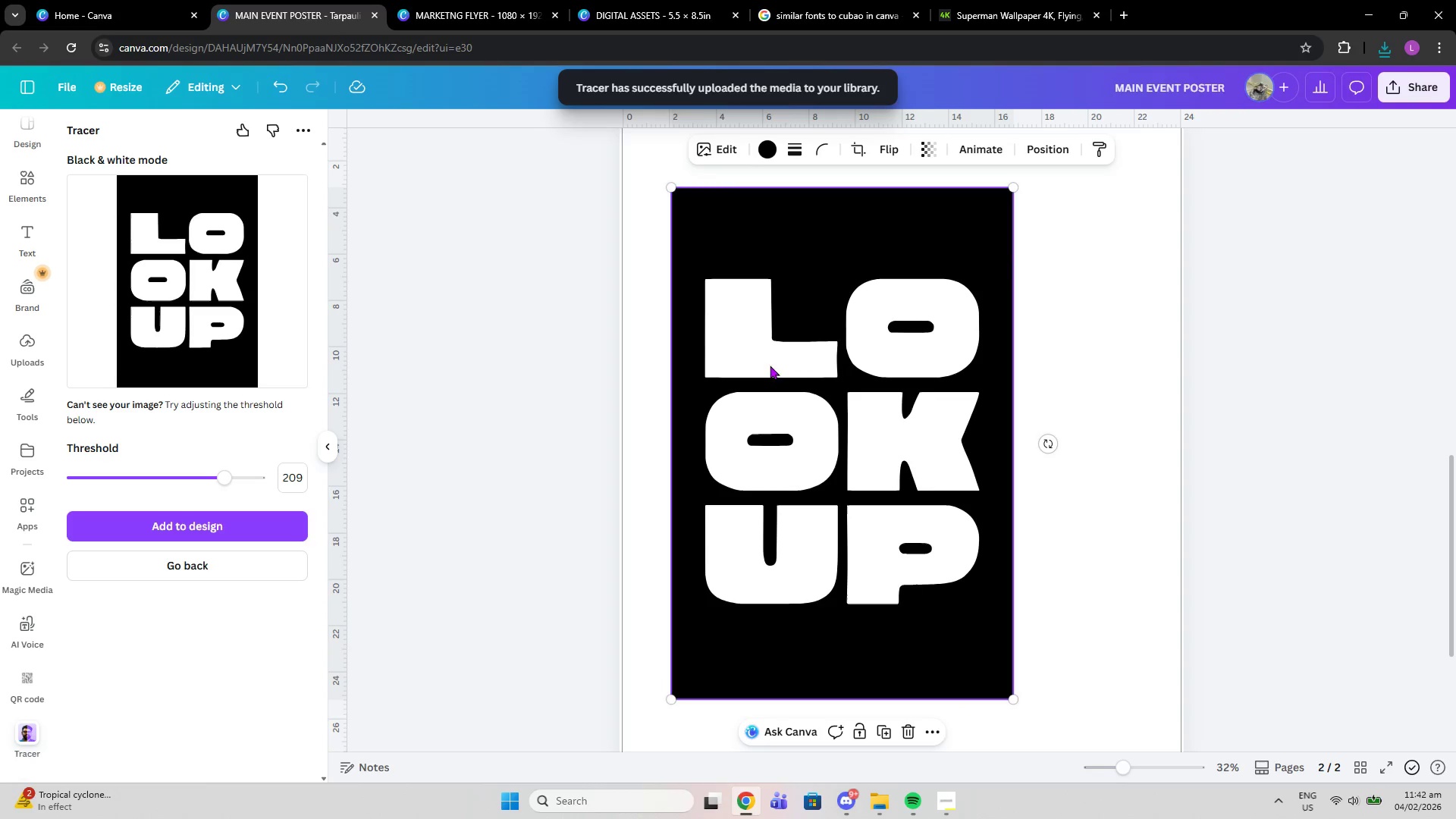 
left_click_drag(start_coordinate=[770, 366], to_coordinate=[831, 389])
 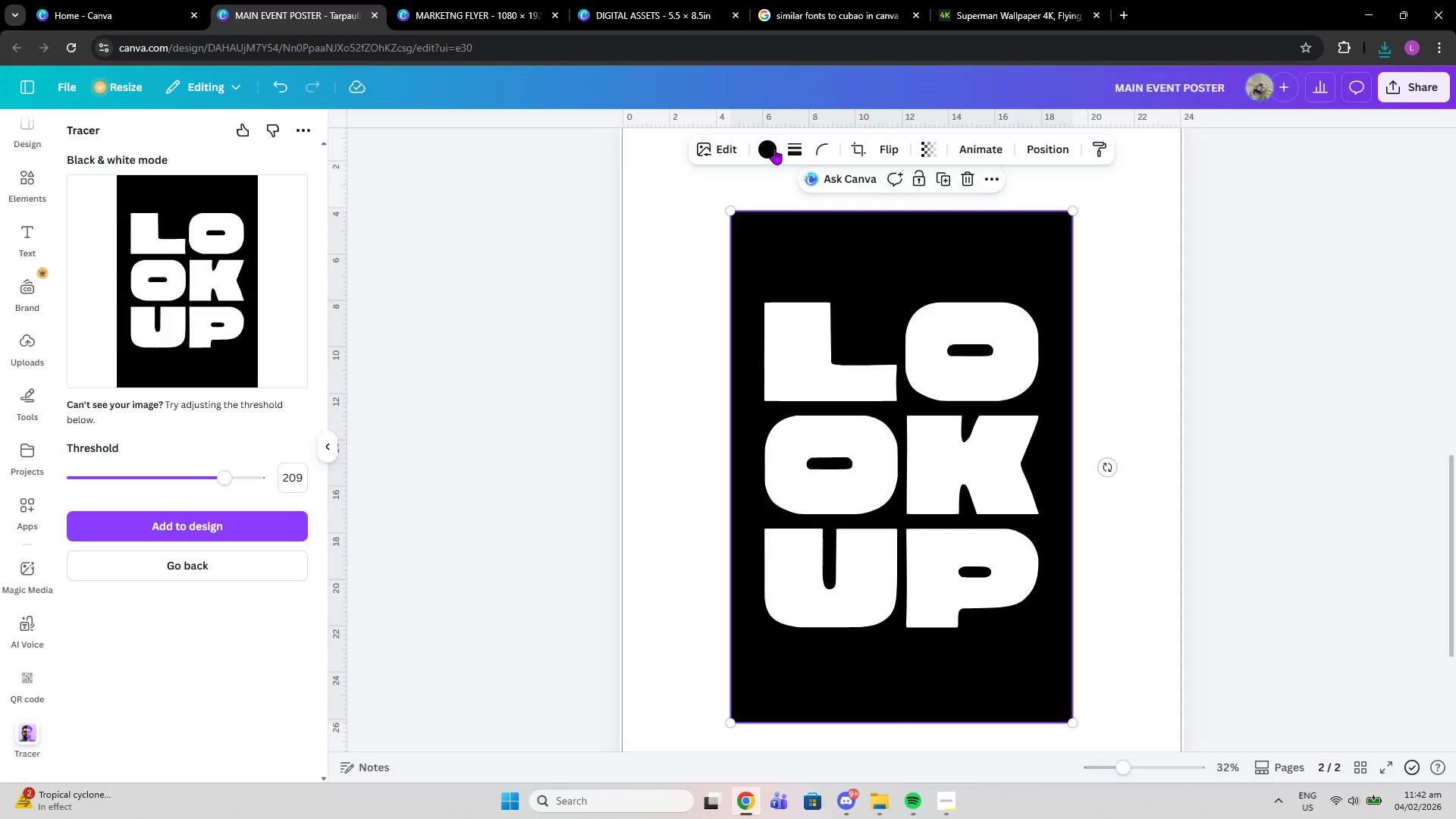 
left_click([774, 149])
 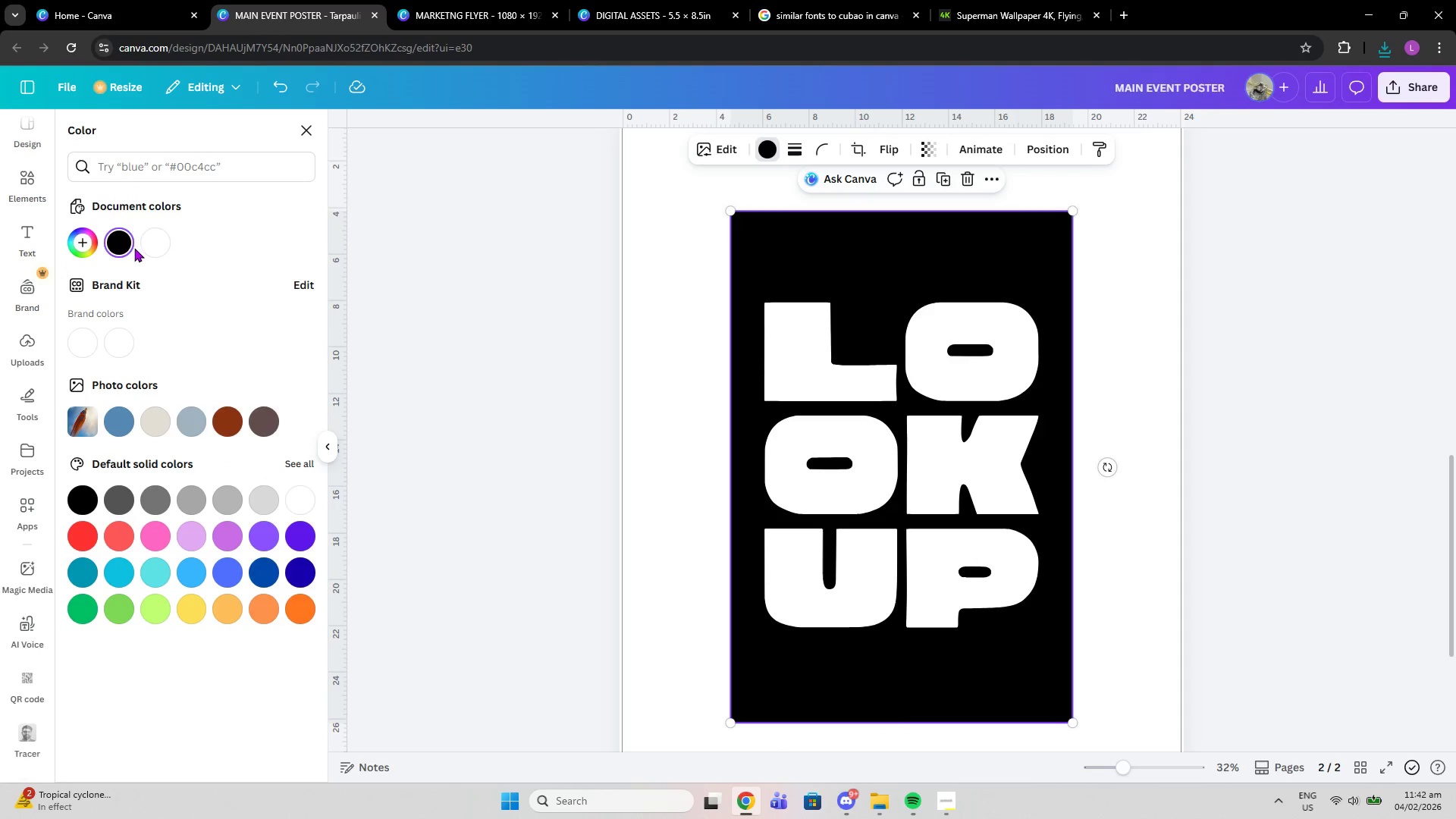 
left_click([151, 249])
 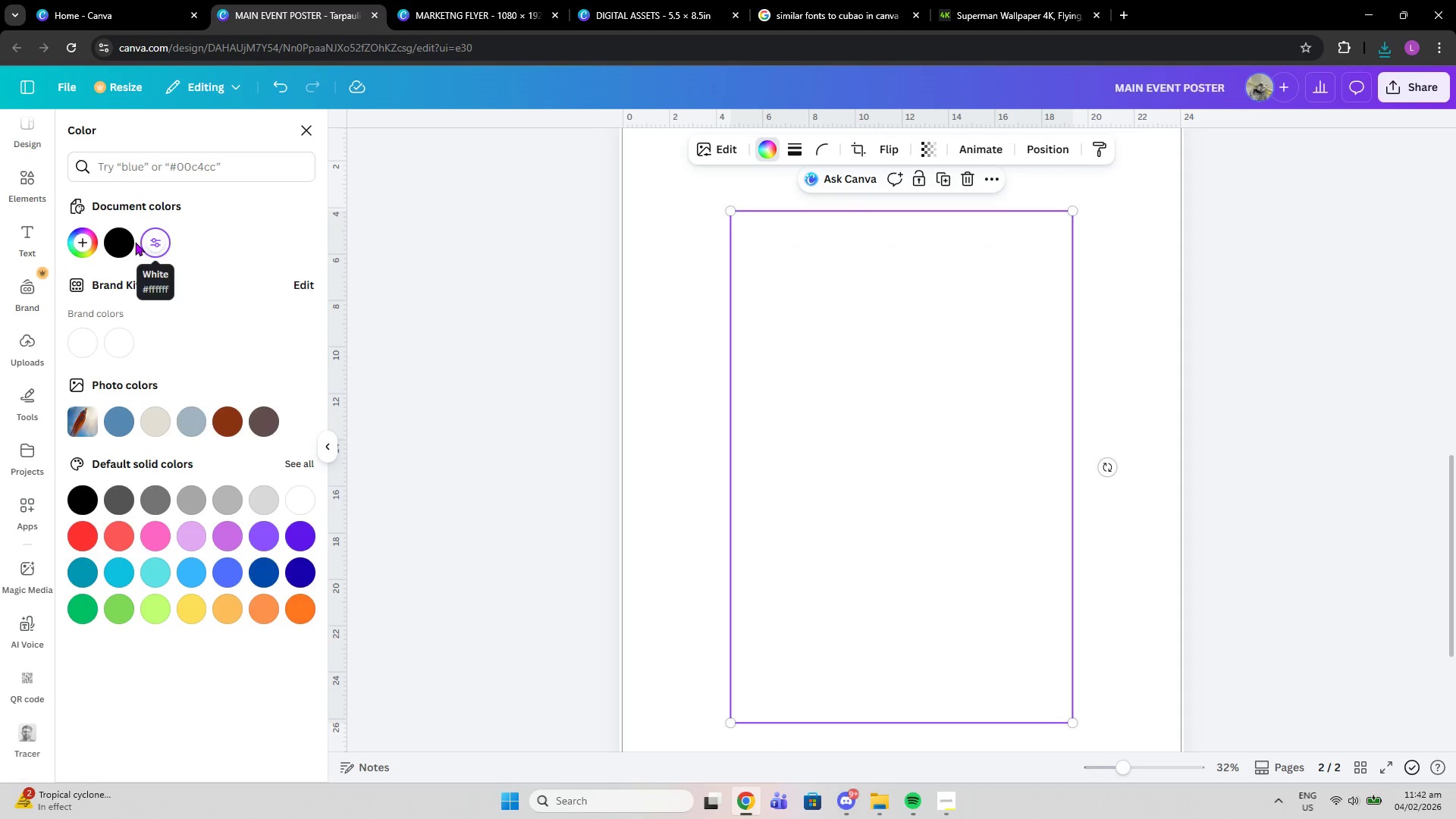 
left_click([134, 242])
 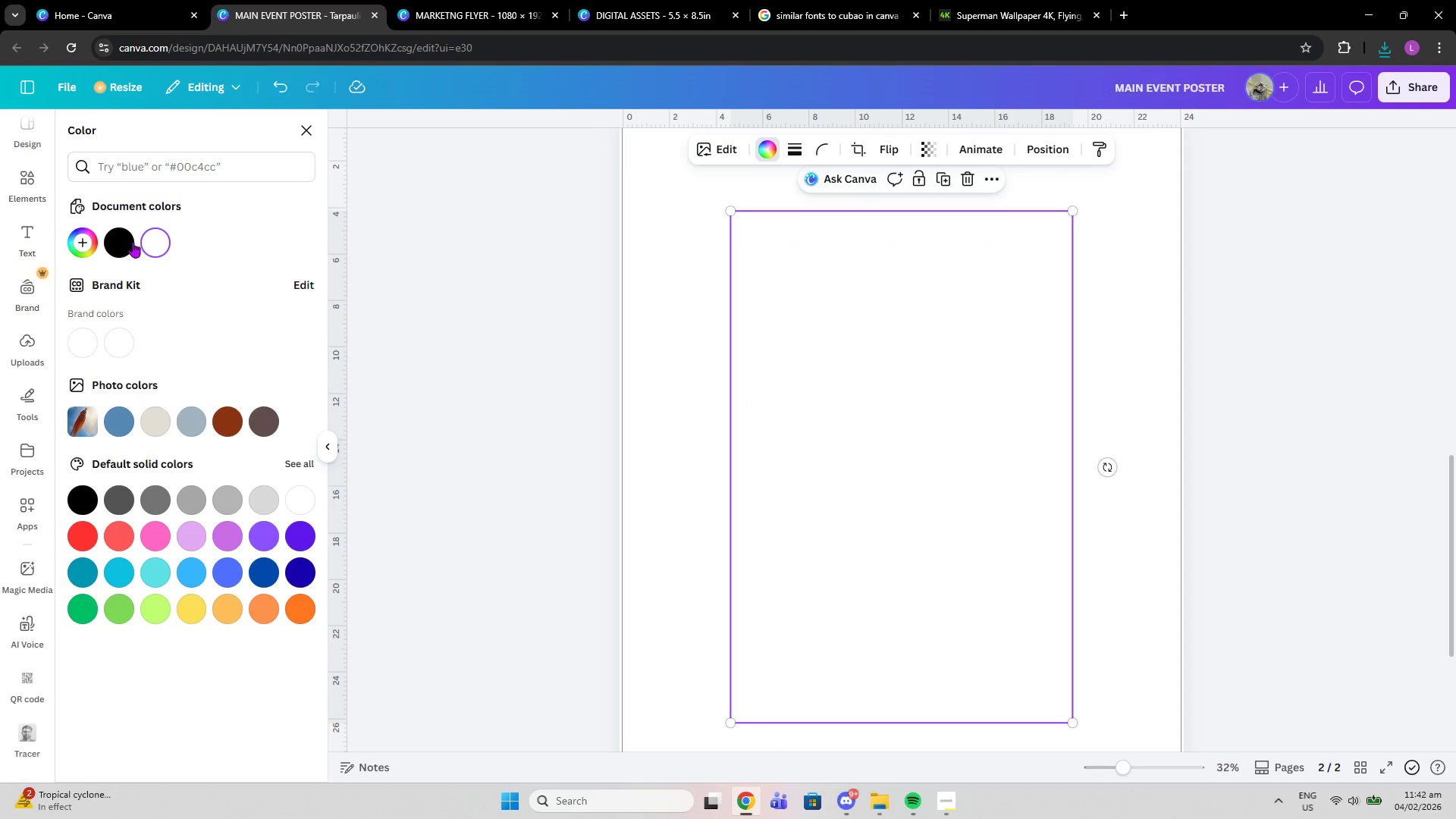 
left_click([133, 242])
 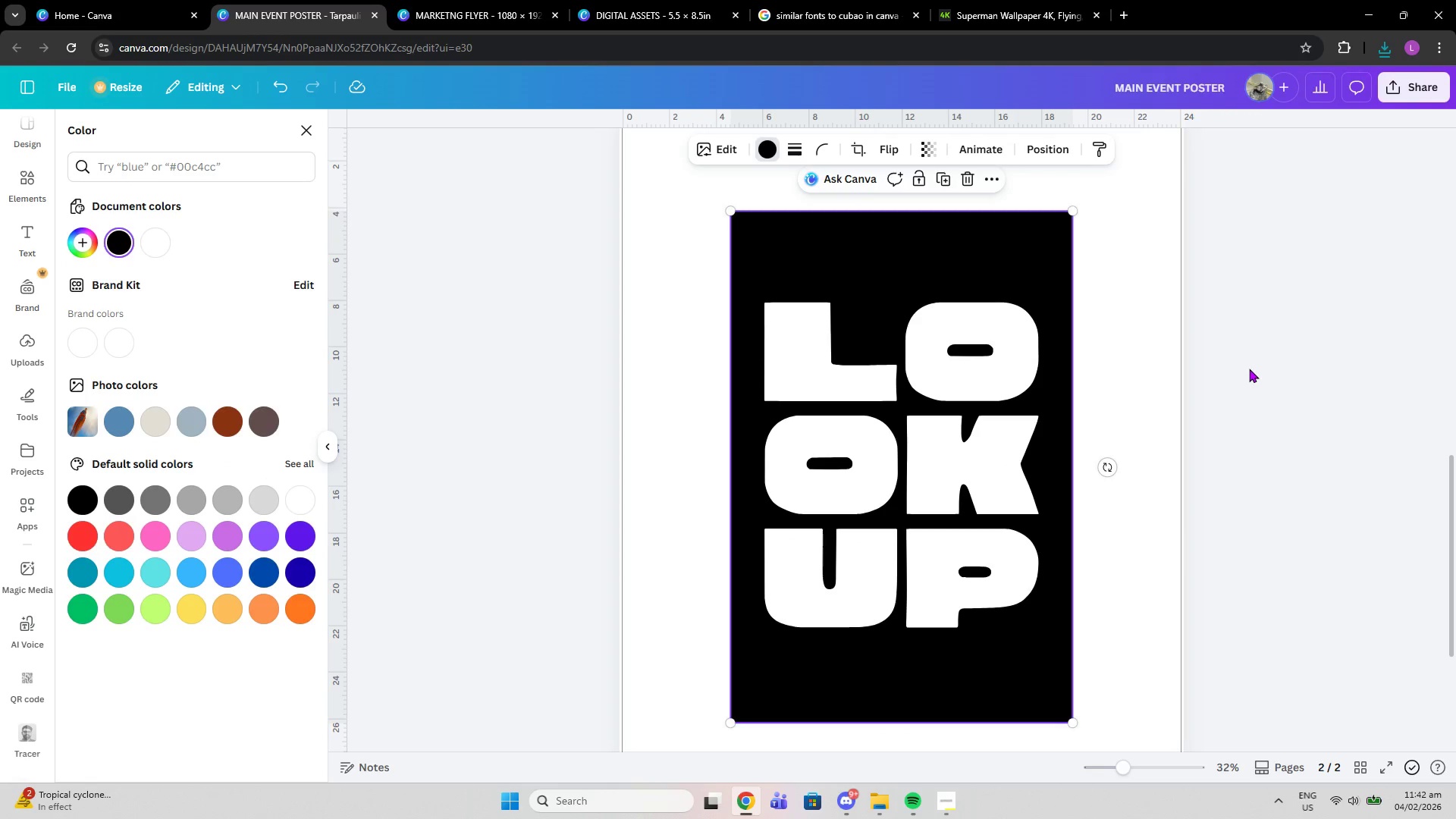 
double_click([1249, 369])
 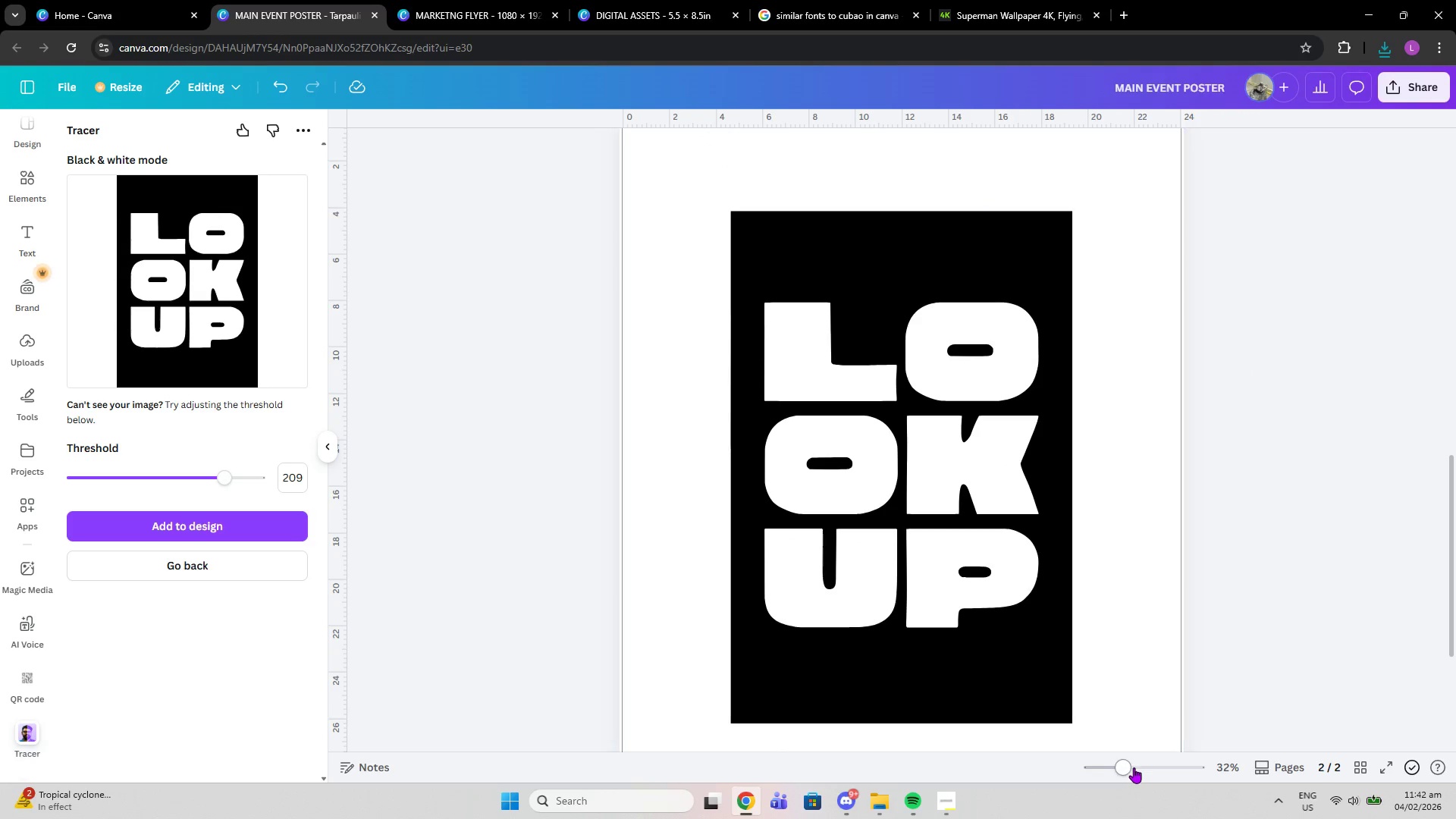 
left_click_drag(start_coordinate=[1129, 769], to_coordinate=[1100, 764])
 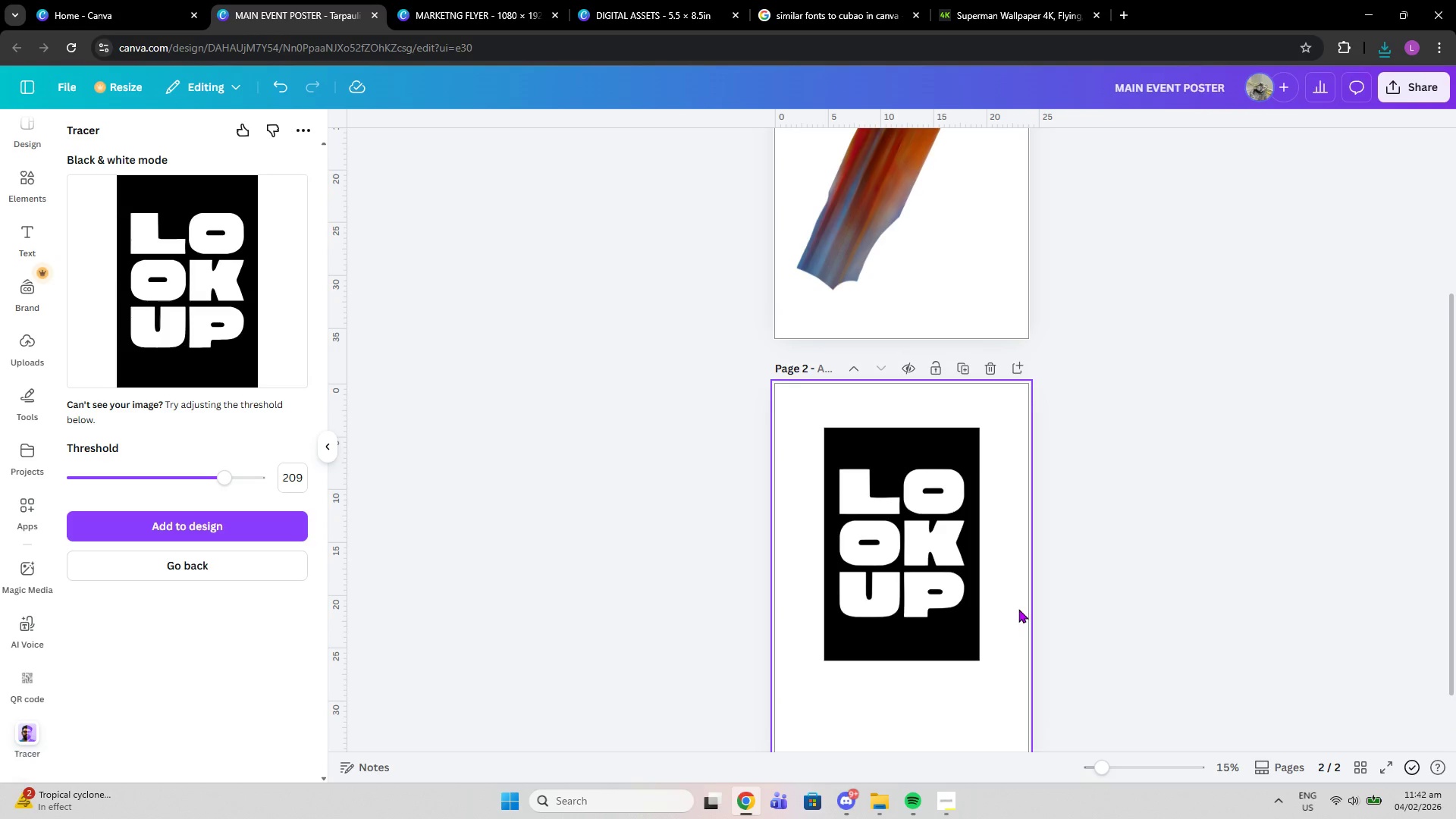 
scroll: coordinate [1018, 609], scroll_direction: up, amount: 7.0
 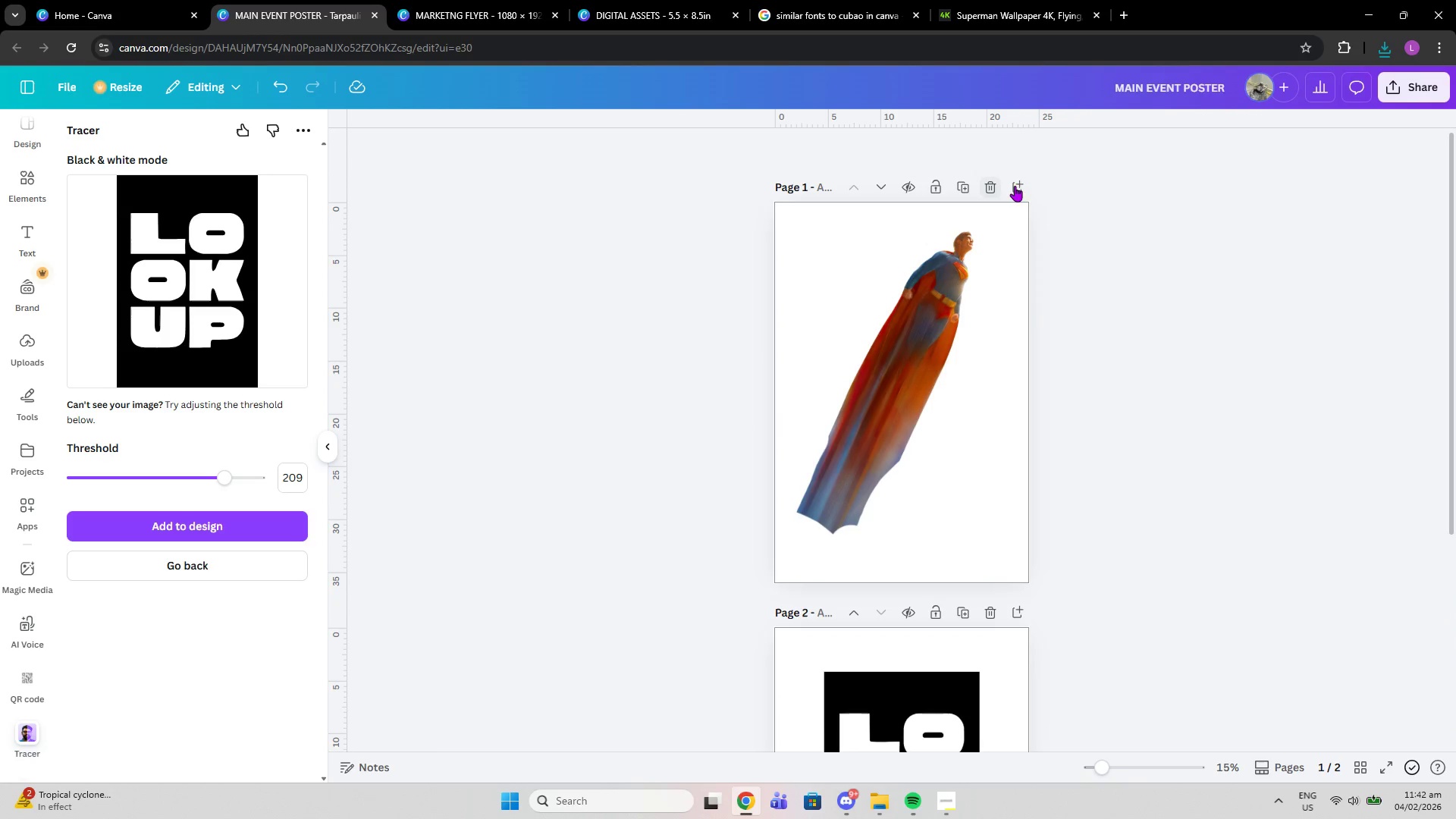 
left_click([1018, 184])
 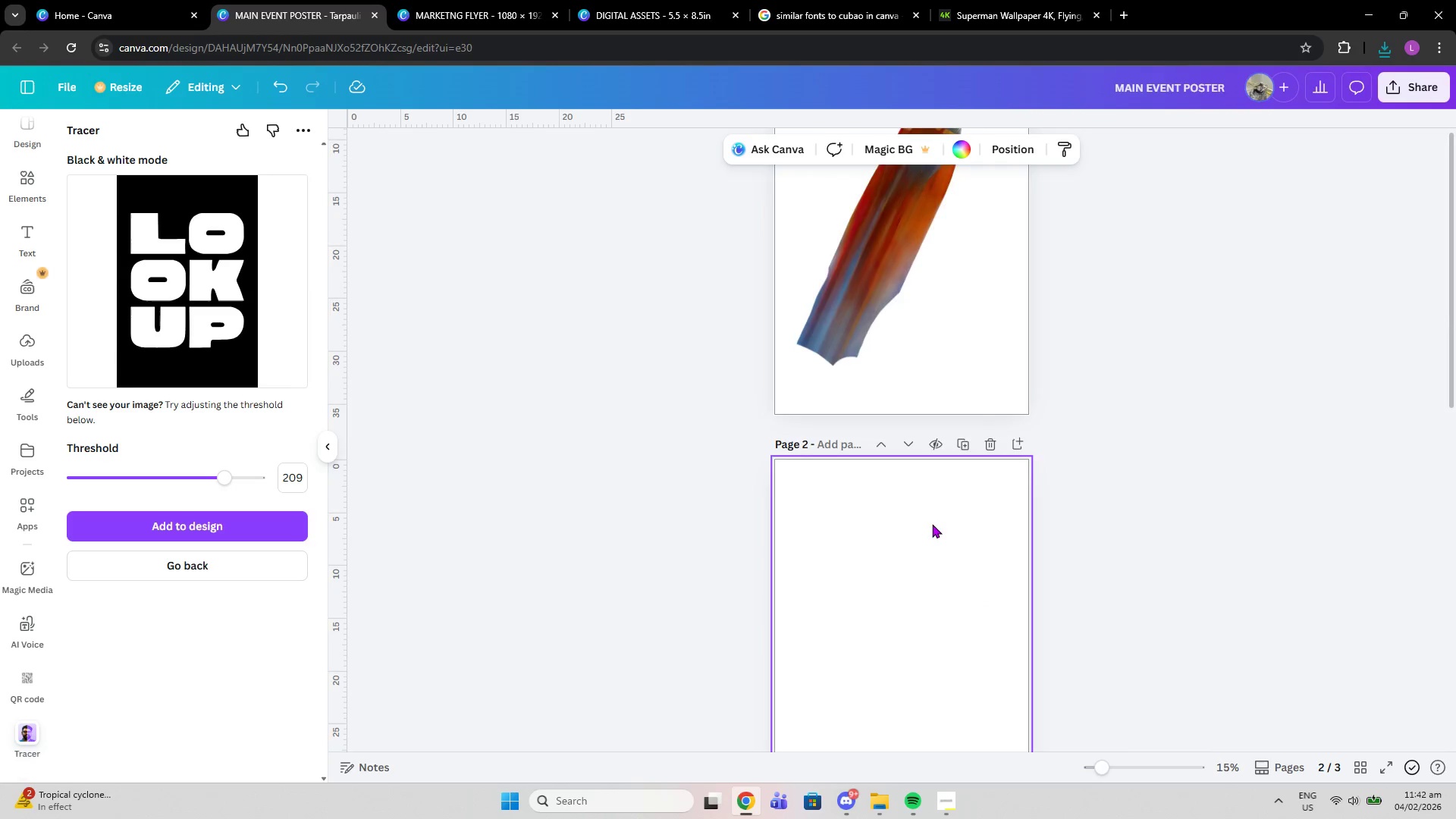 
scroll: coordinate [932, 524], scroll_direction: down, amount: 1.0
 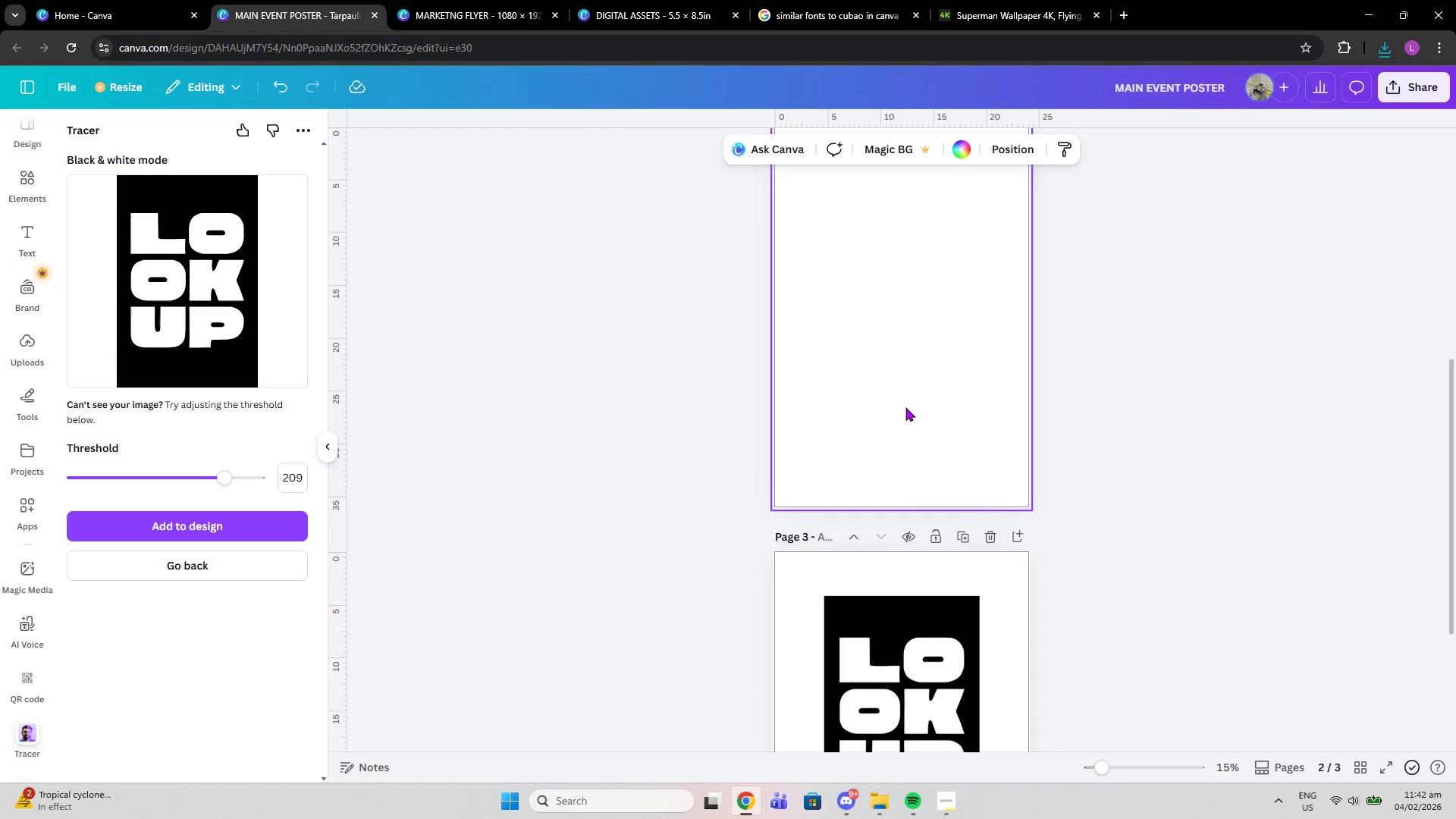 
left_click([905, 407])
 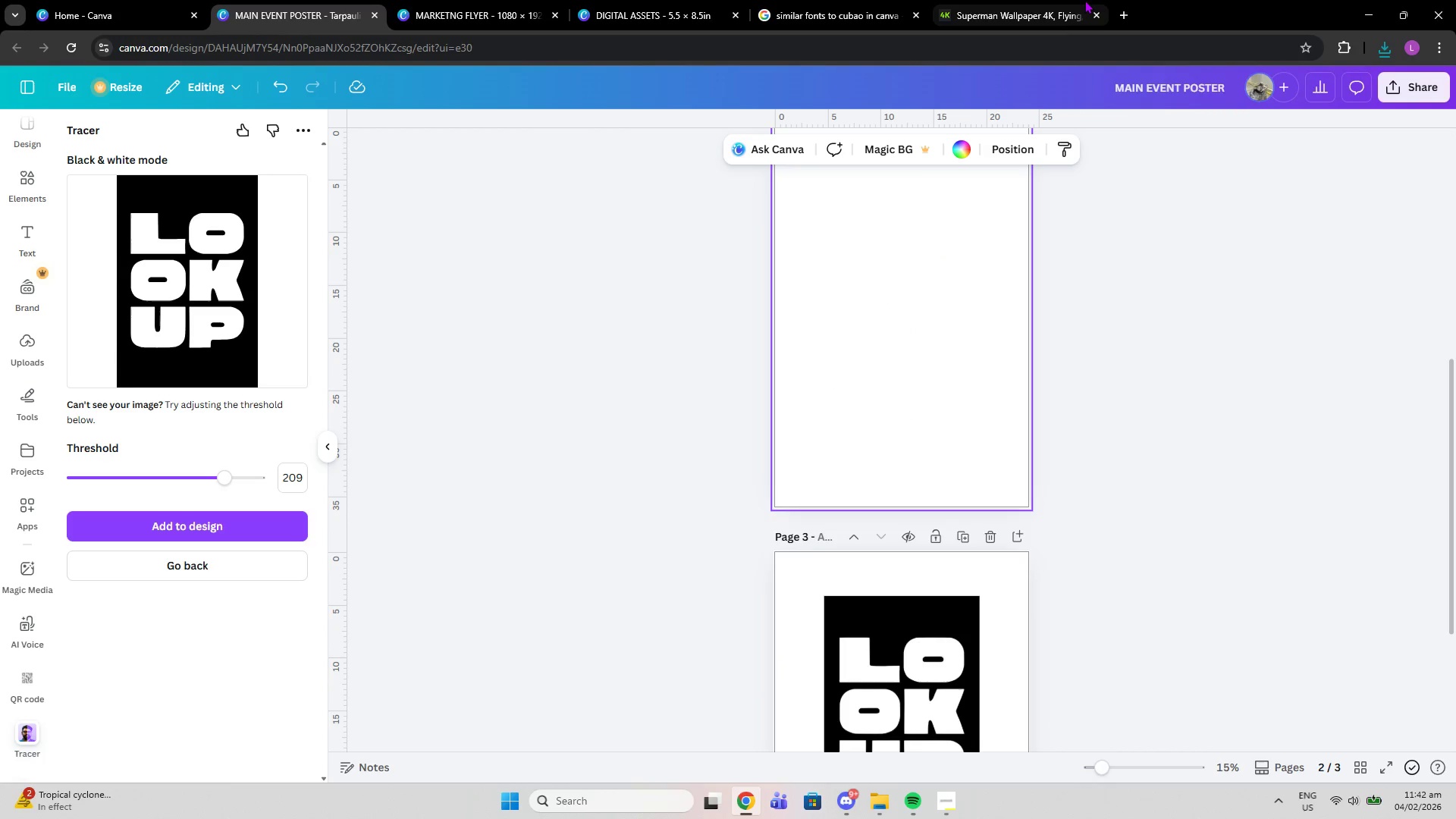 
left_click([1084, 0])
 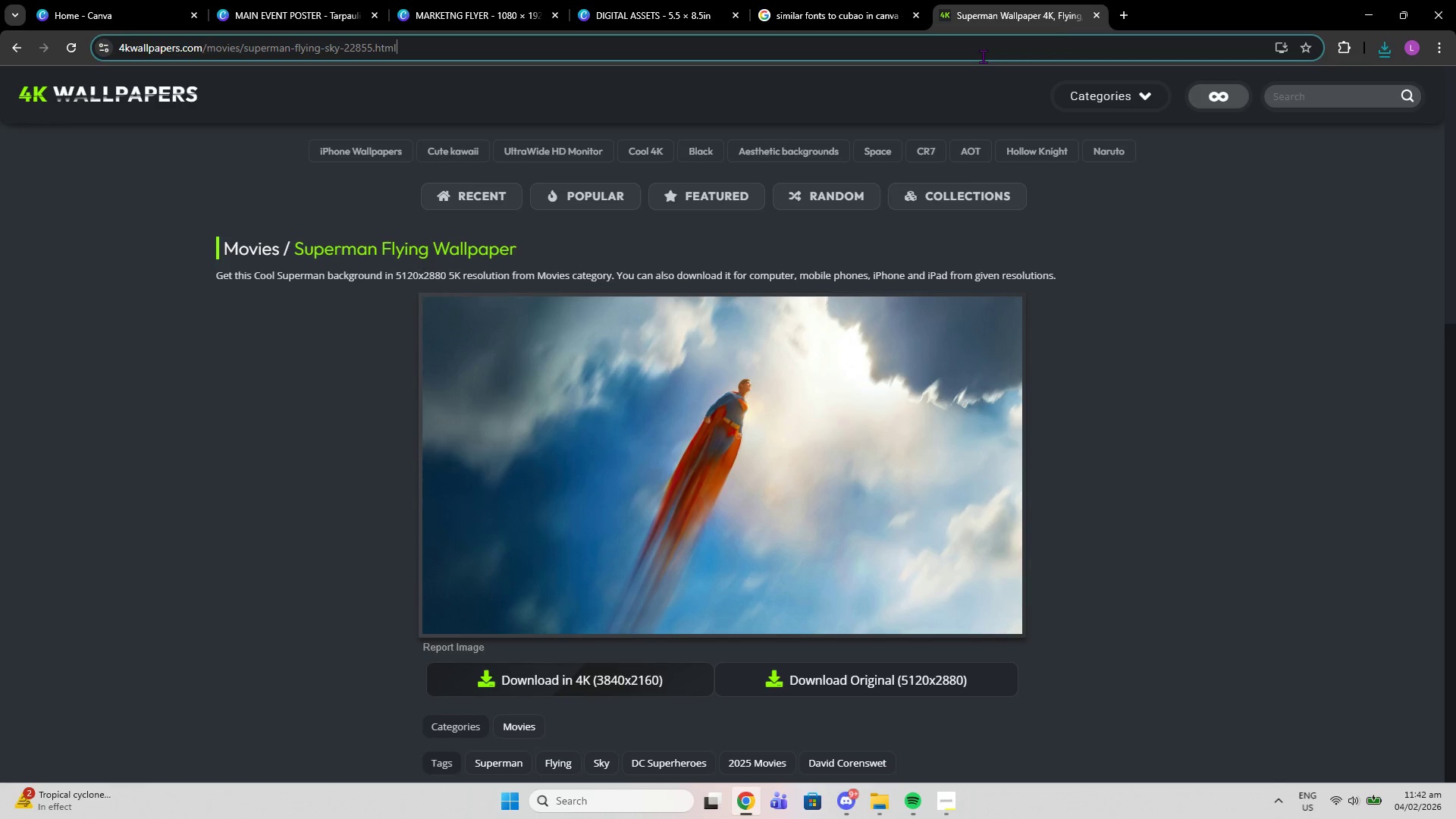 
left_click([983, 56])
 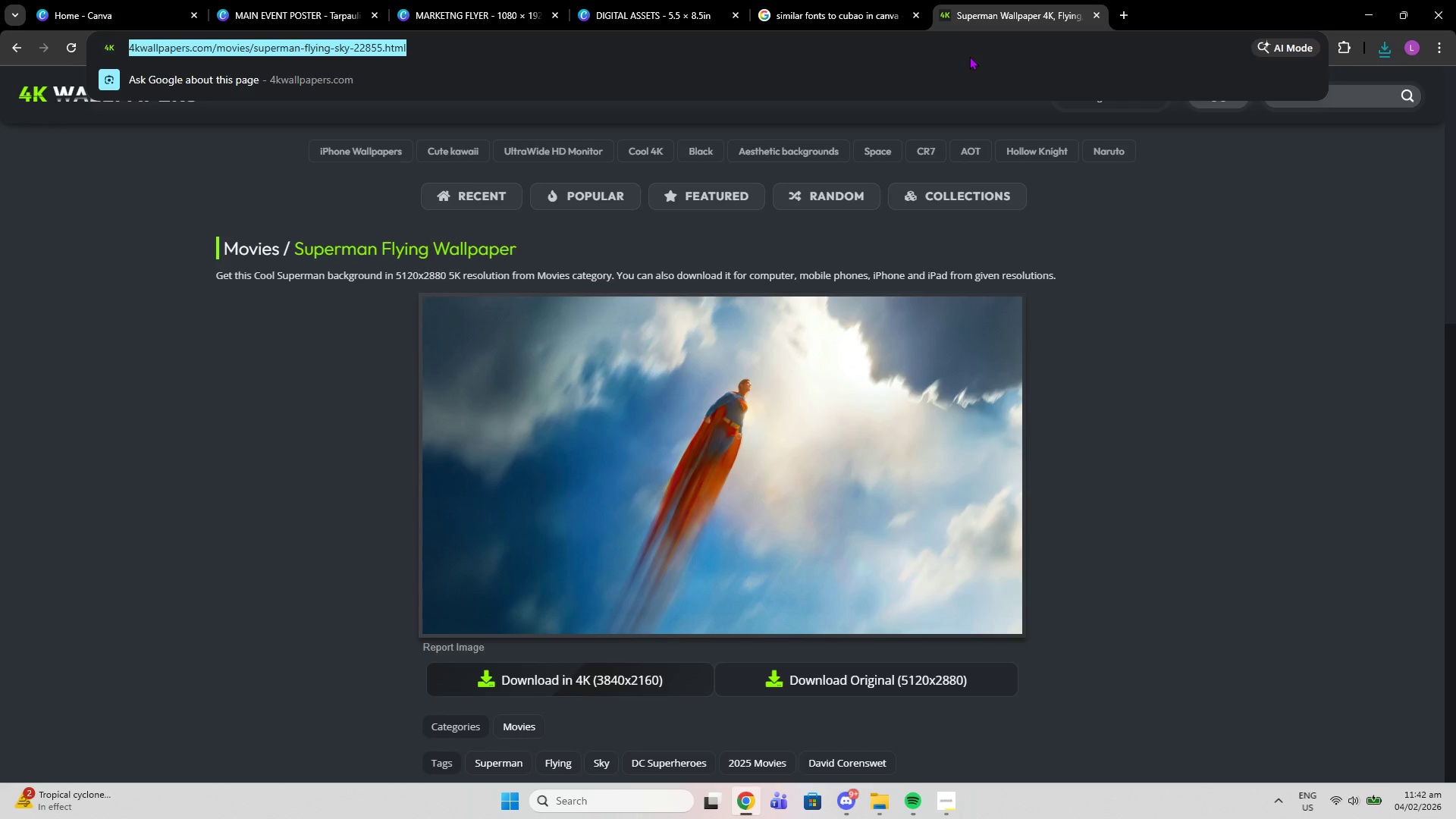 
type(cl)
key(Backspace)
 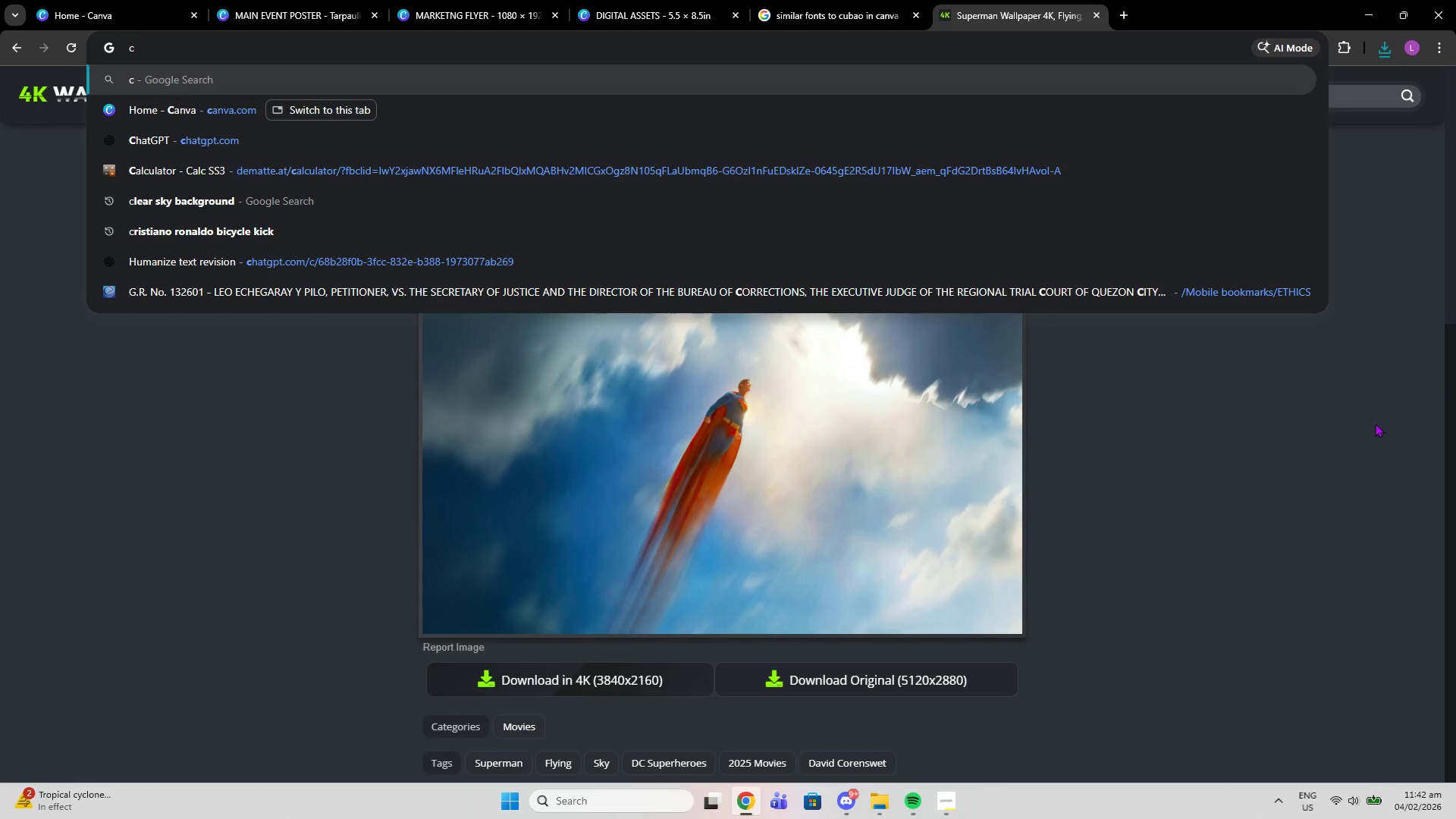 
left_click([1179, 548])
 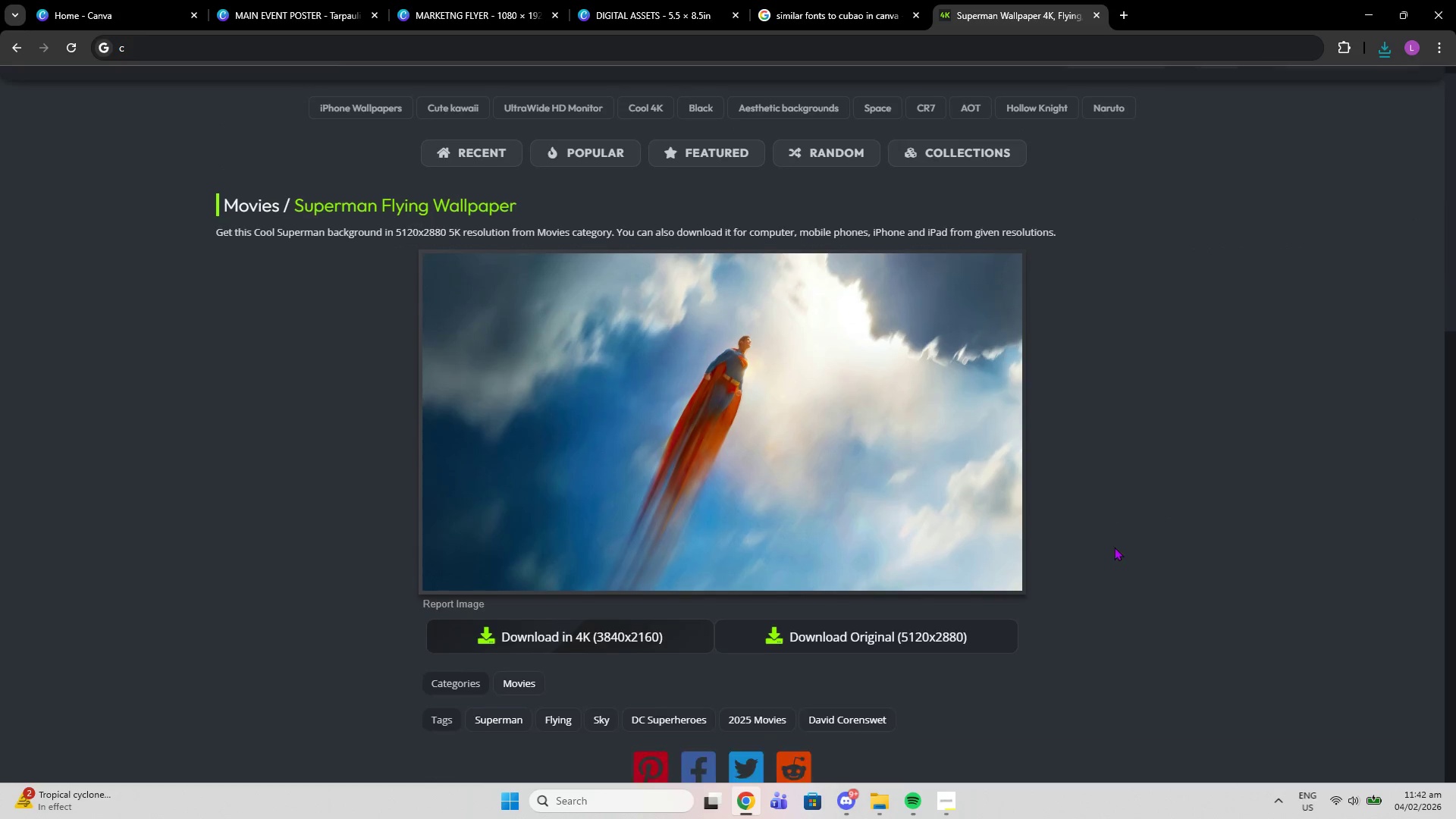 
scroll: coordinate [1101, 548], scroll_direction: down, amount: 12.0
 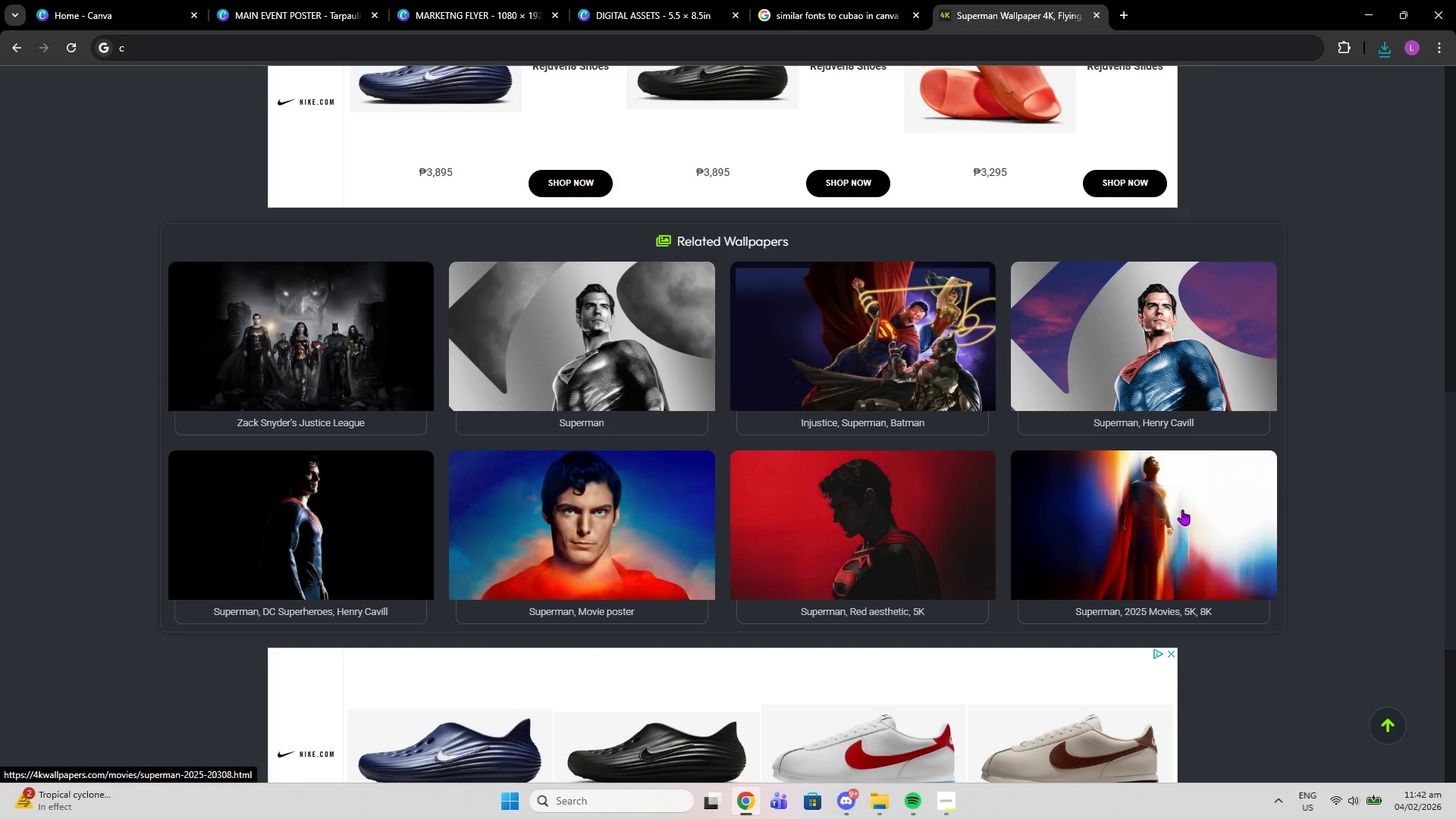 
left_click([1183, 510])
 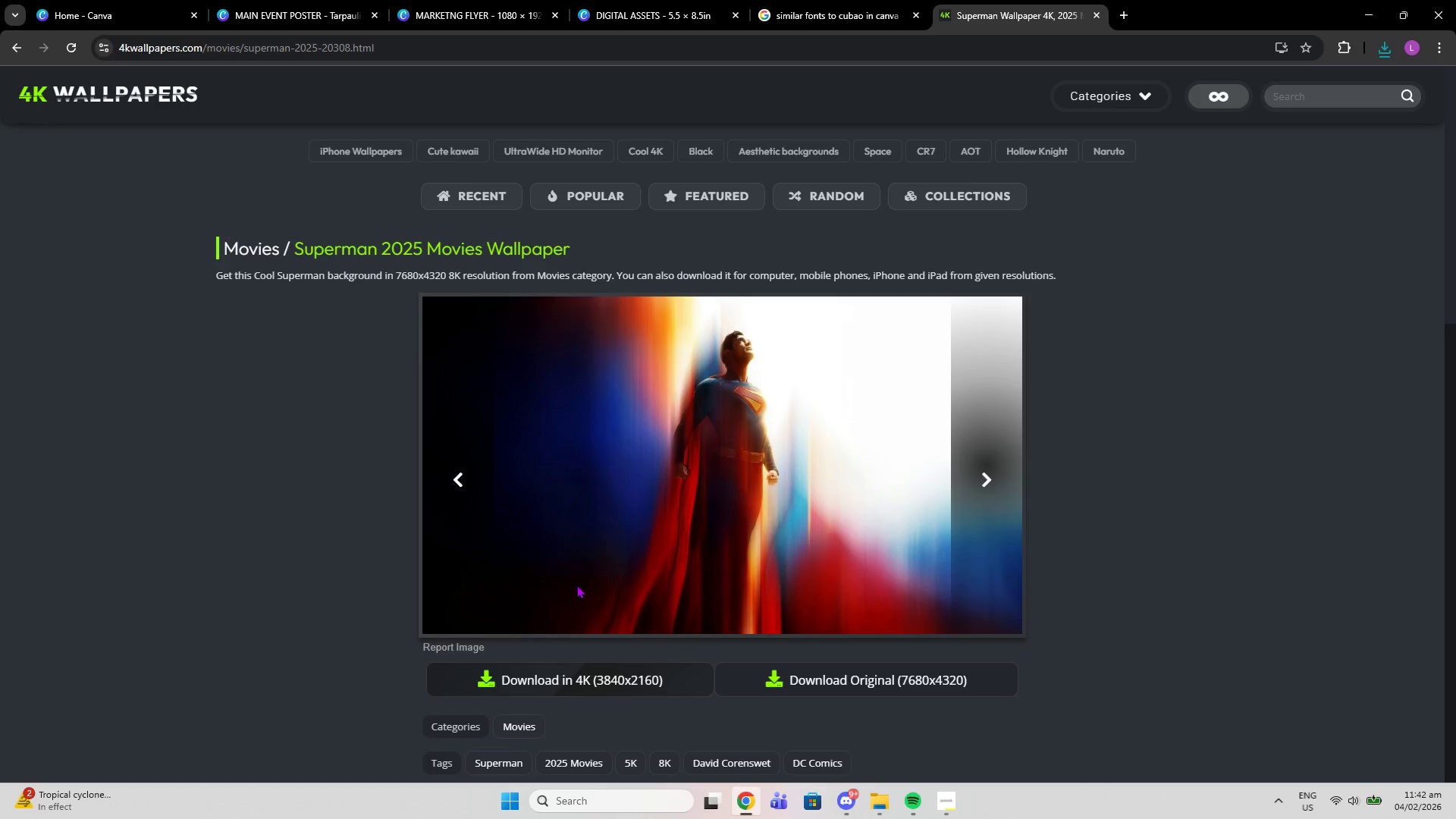 
scroll: coordinate [717, 646], scroll_direction: down, amount: 12.0
 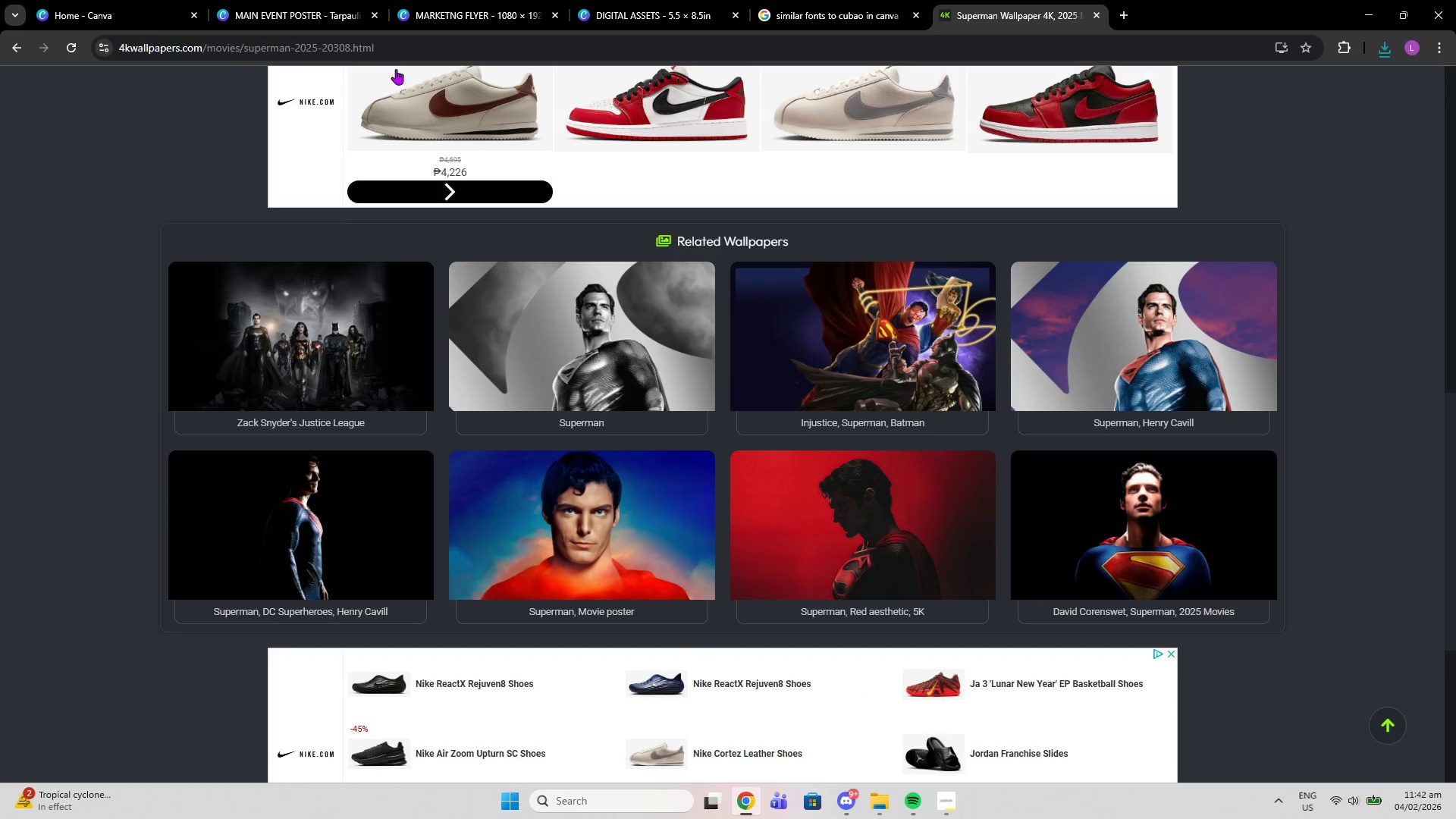 
left_click([391, 54])
 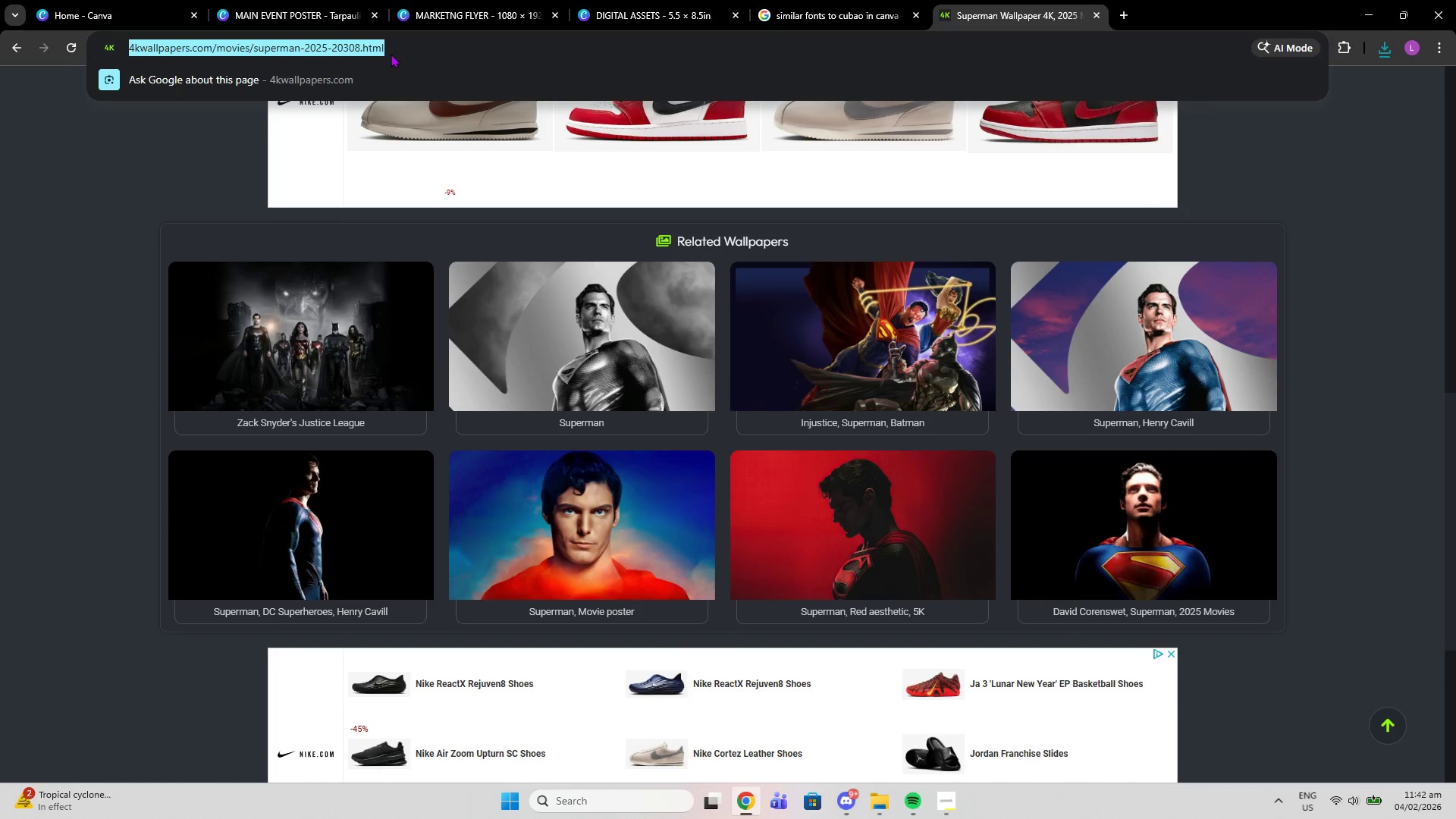 
type(clear sky)
 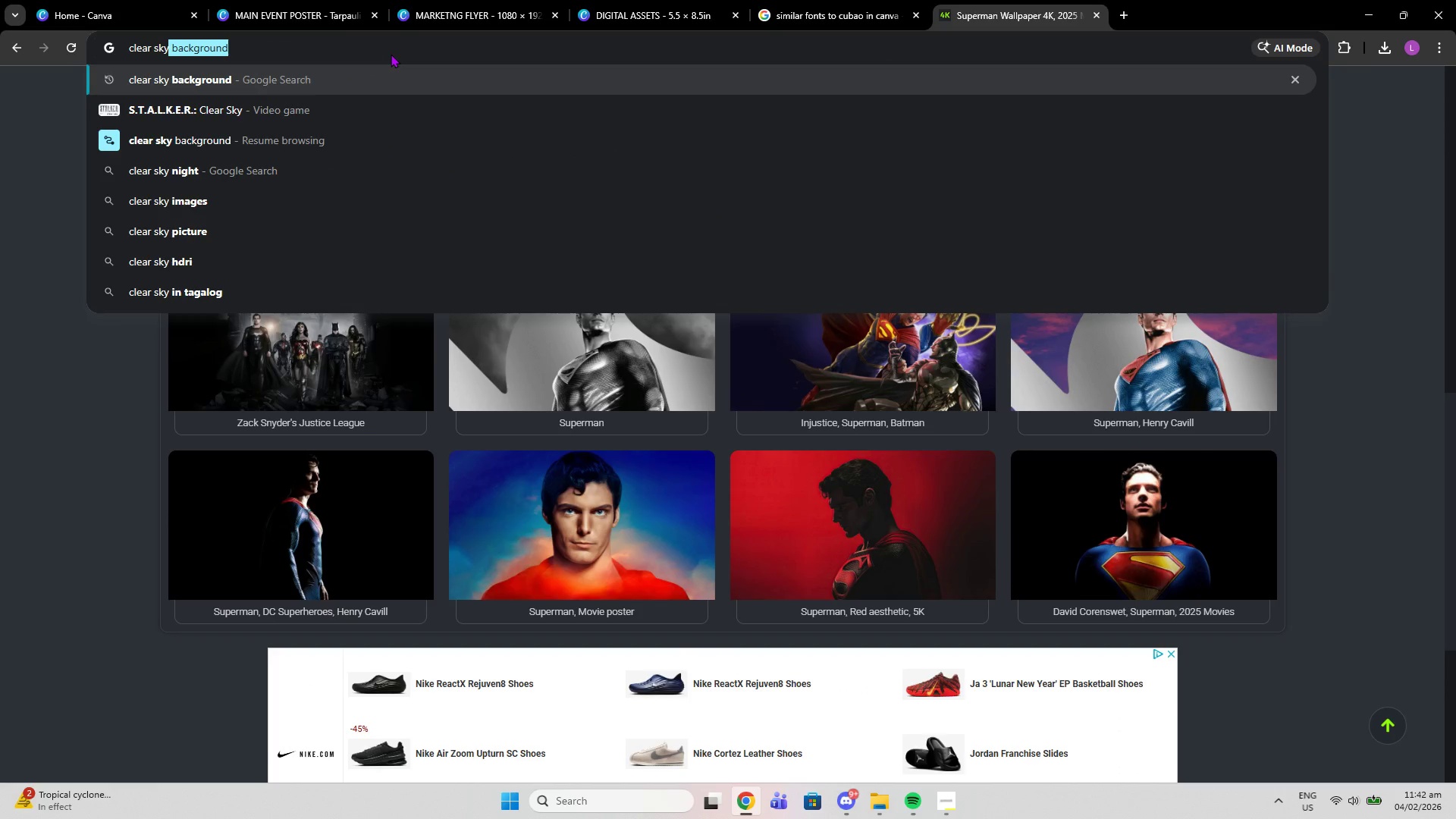 
key(Enter)
 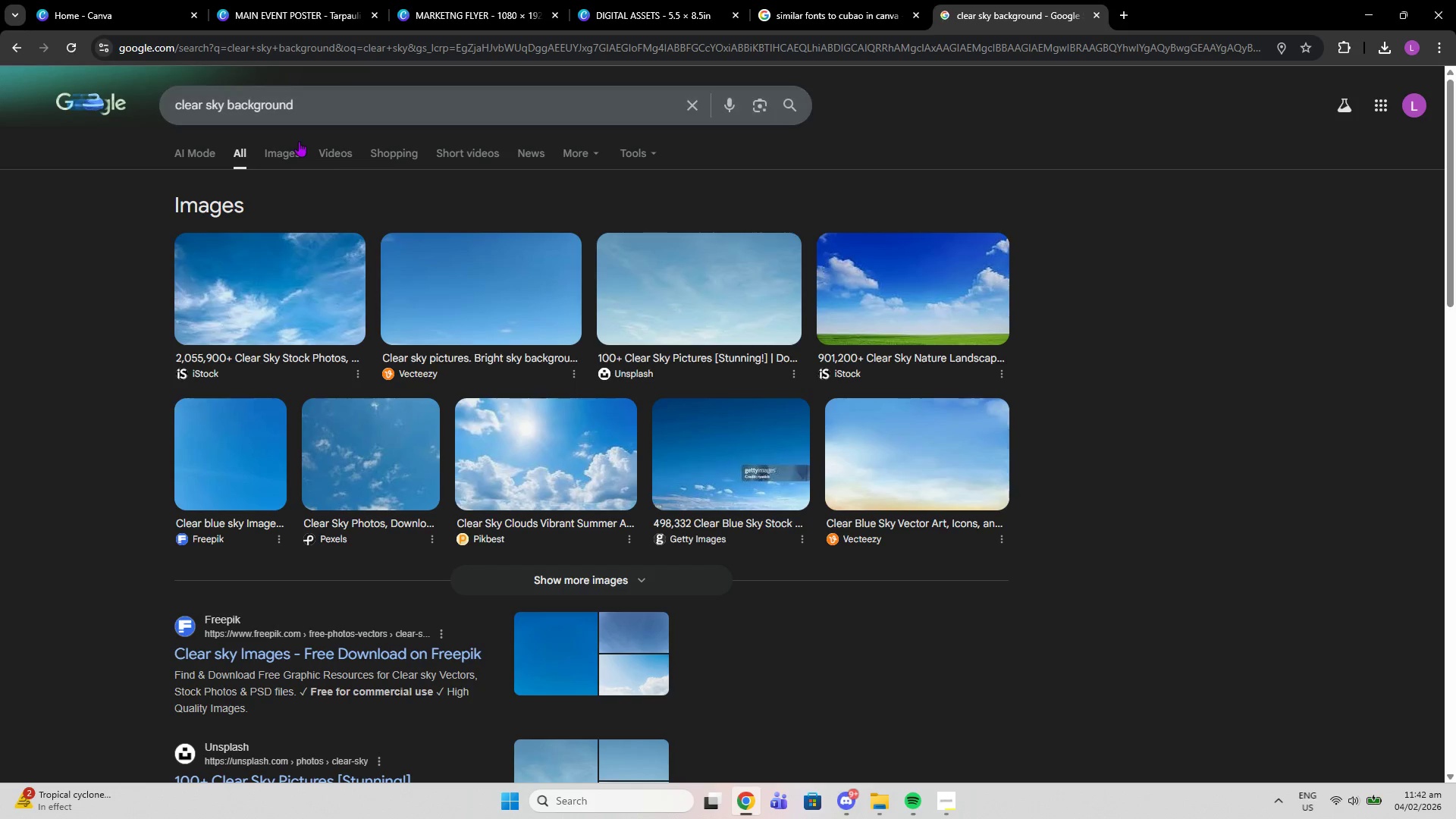 
left_click([293, 142])
 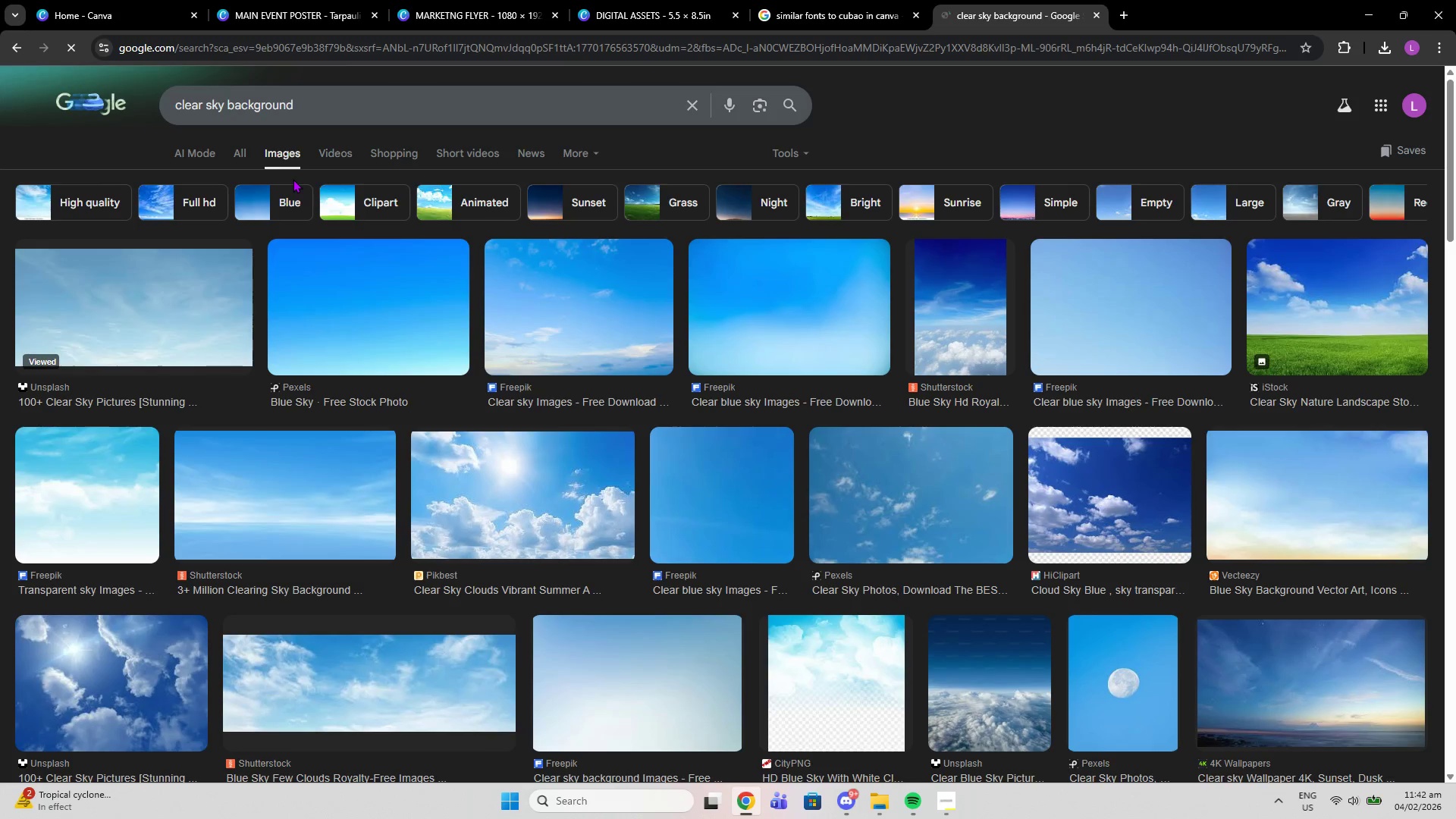 
left_click([459, 491])
 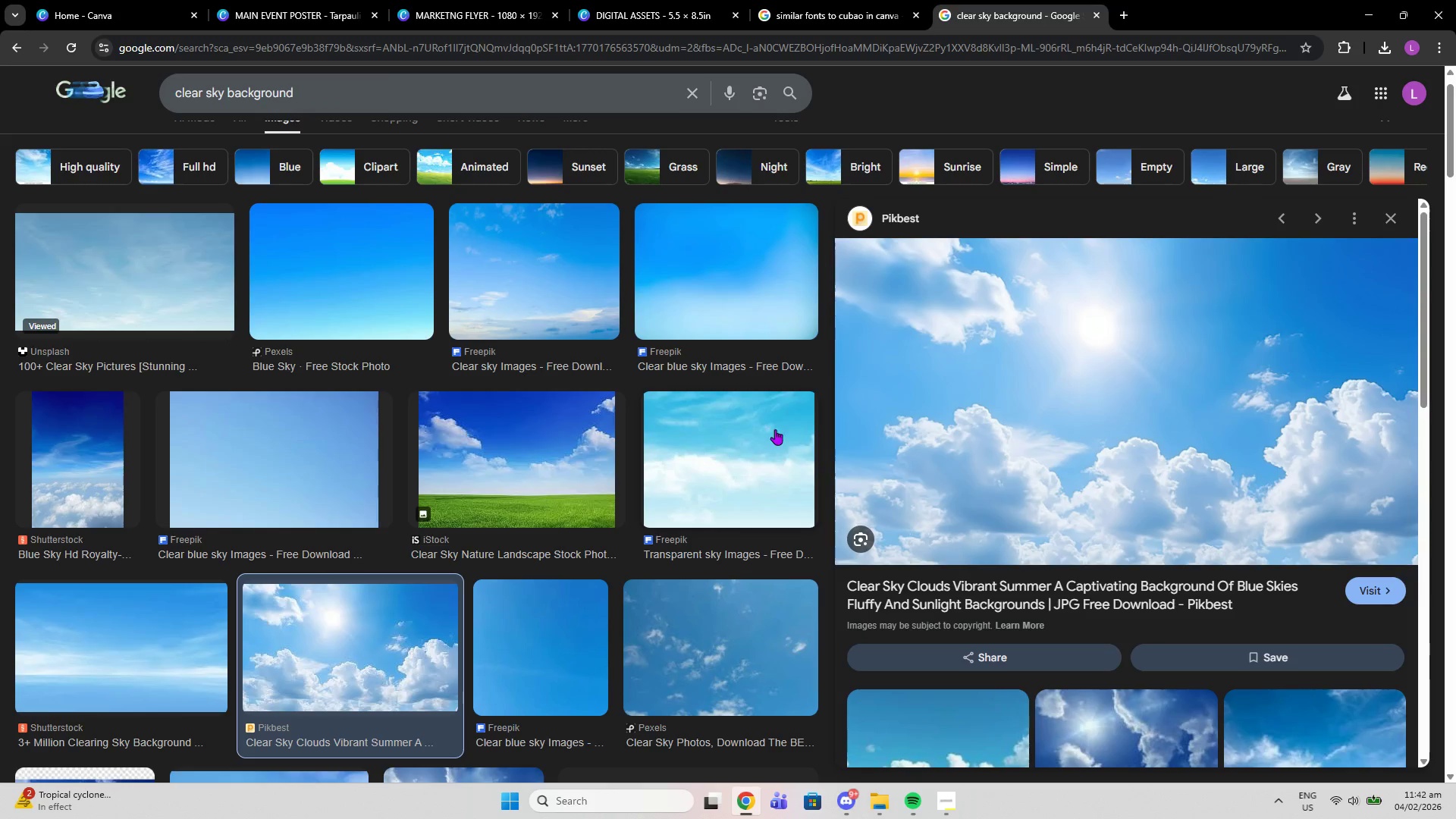 
scroll: coordinate [1188, 426], scroll_direction: down, amount: 4.0
 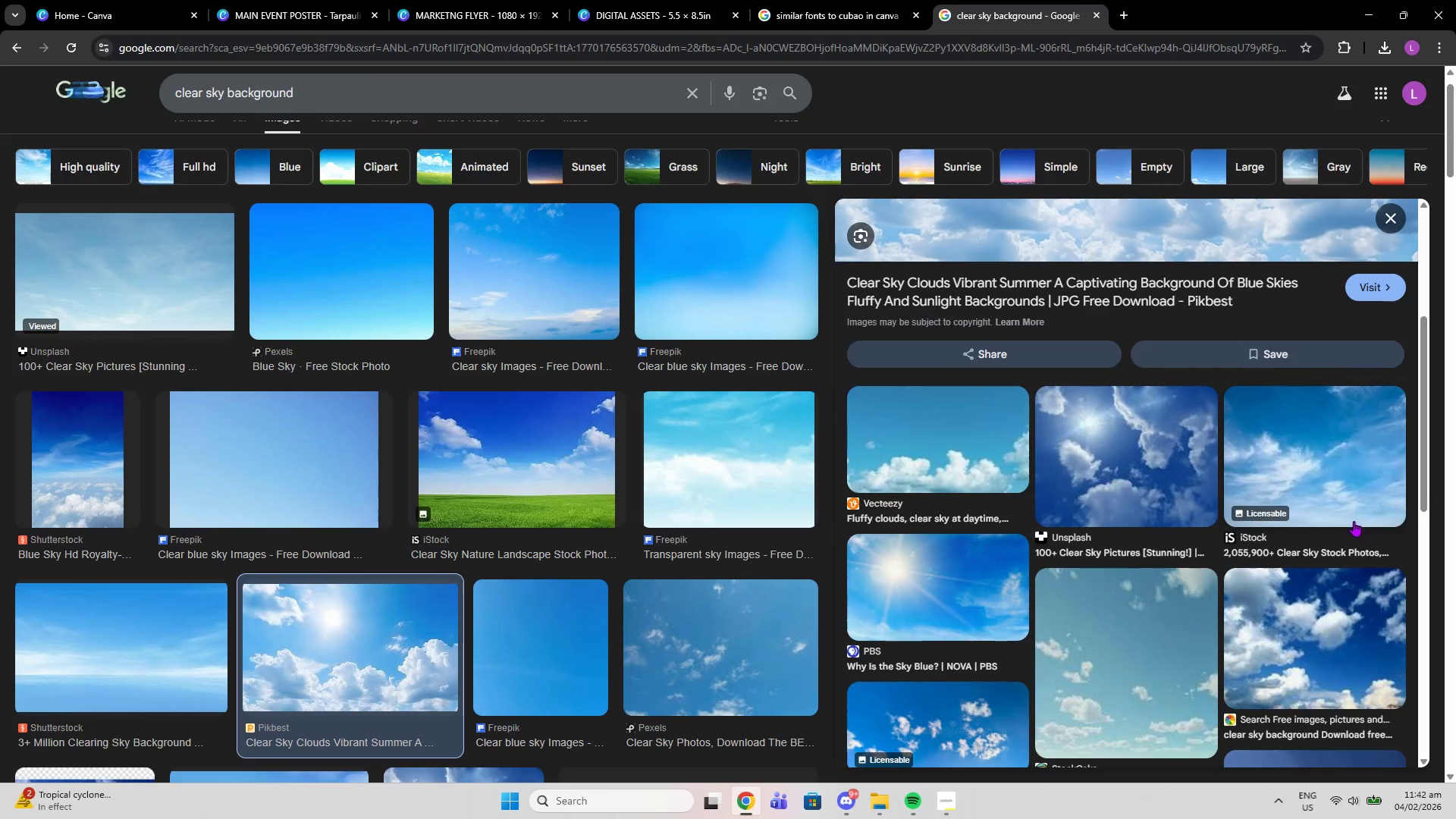 
left_click([1316, 504])
 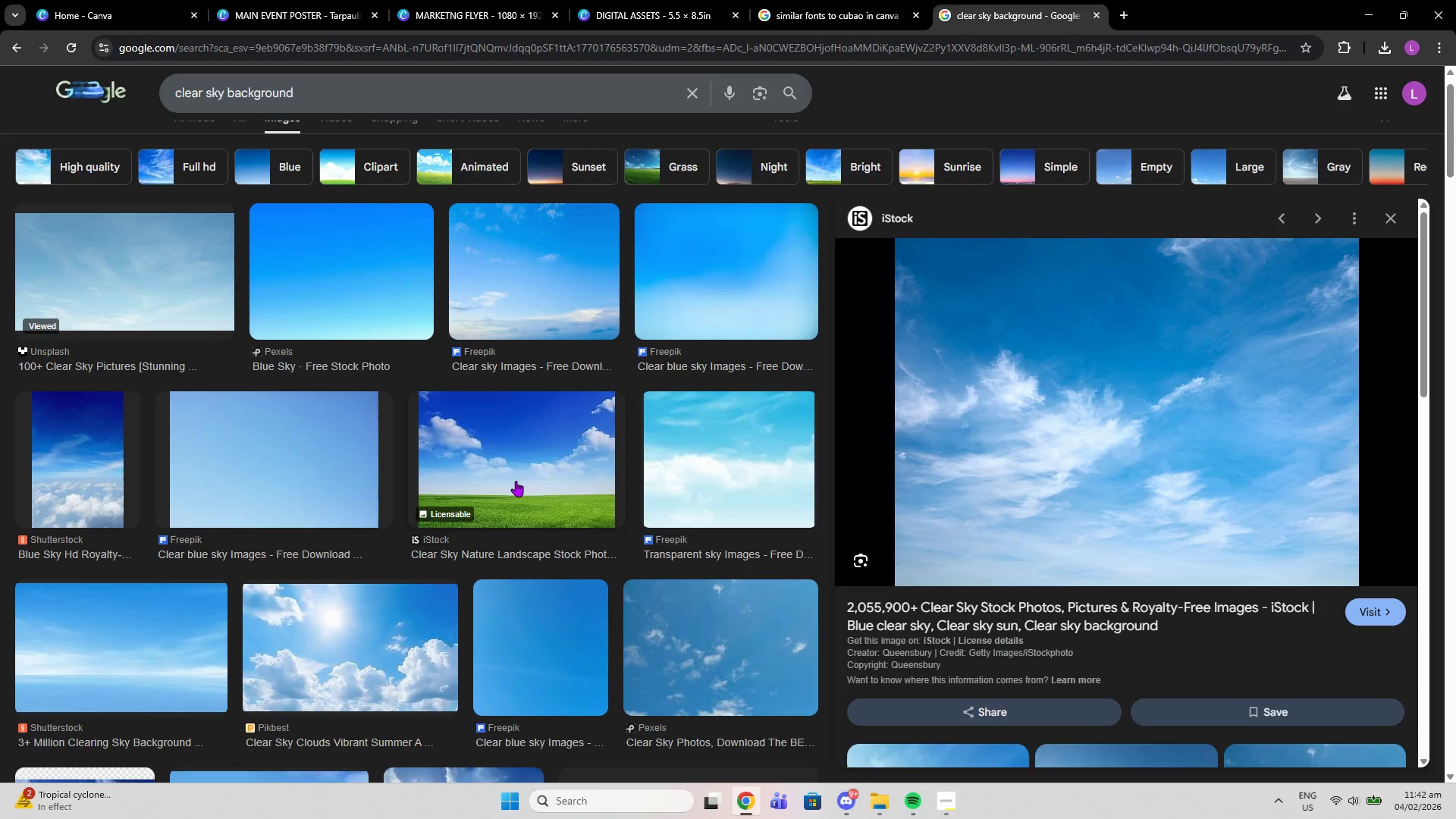 
scroll: coordinate [512, 481], scroll_direction: down, amount: 6.0
 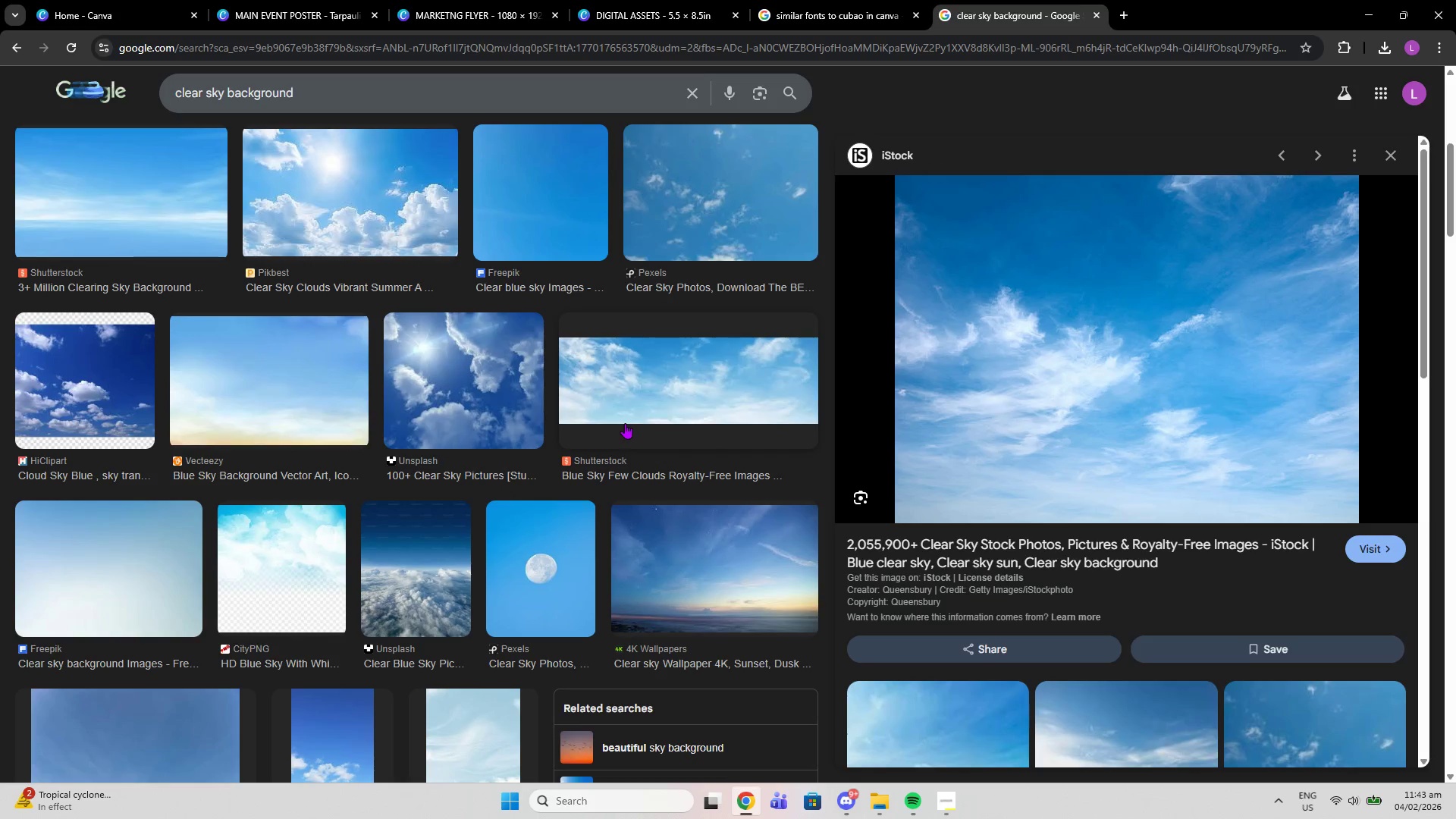 
left_click([625, 423])
 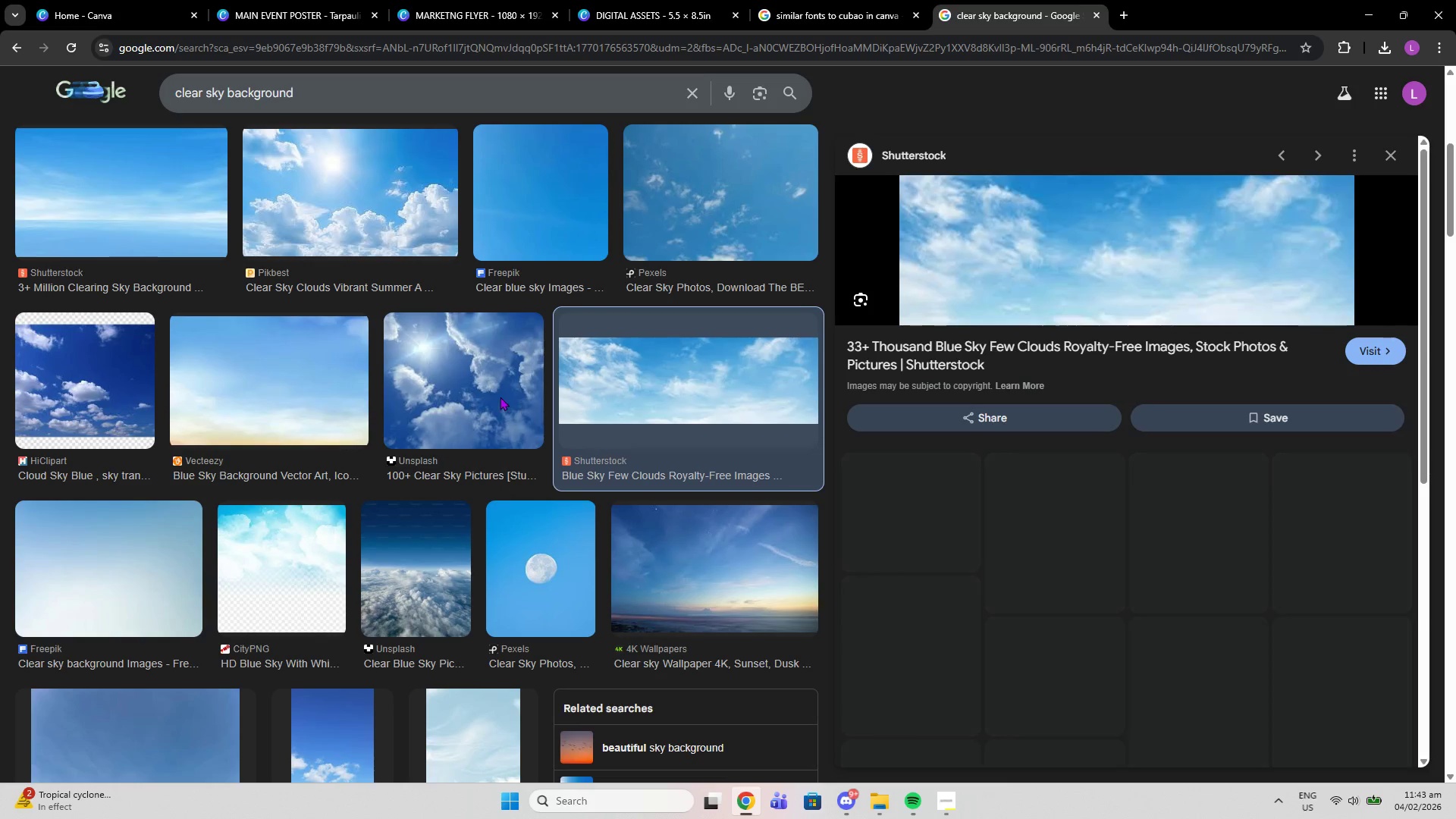 
left_click([500, 397])
 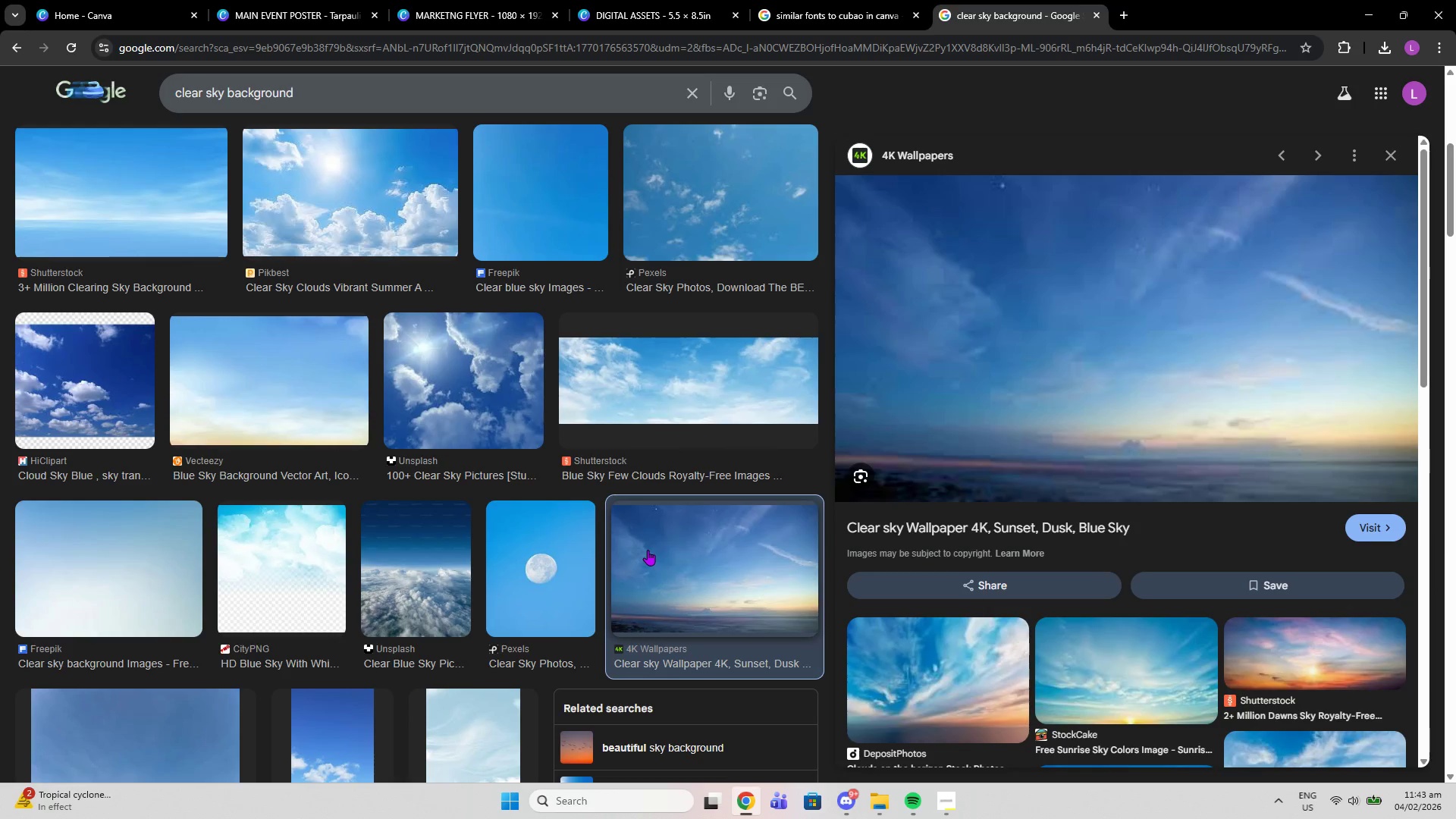 
wait(6.88)
 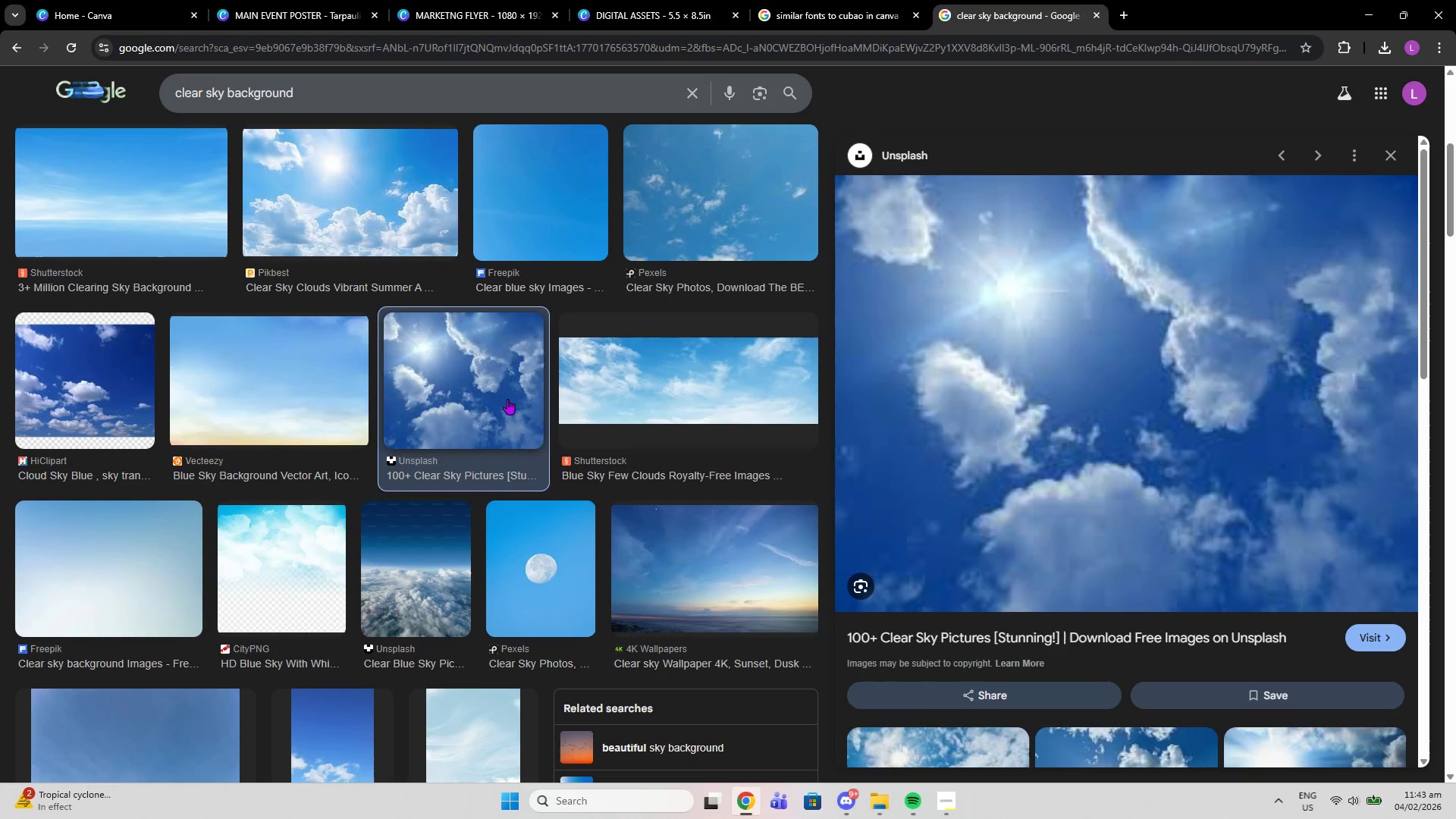 
left_click([967, 676])
 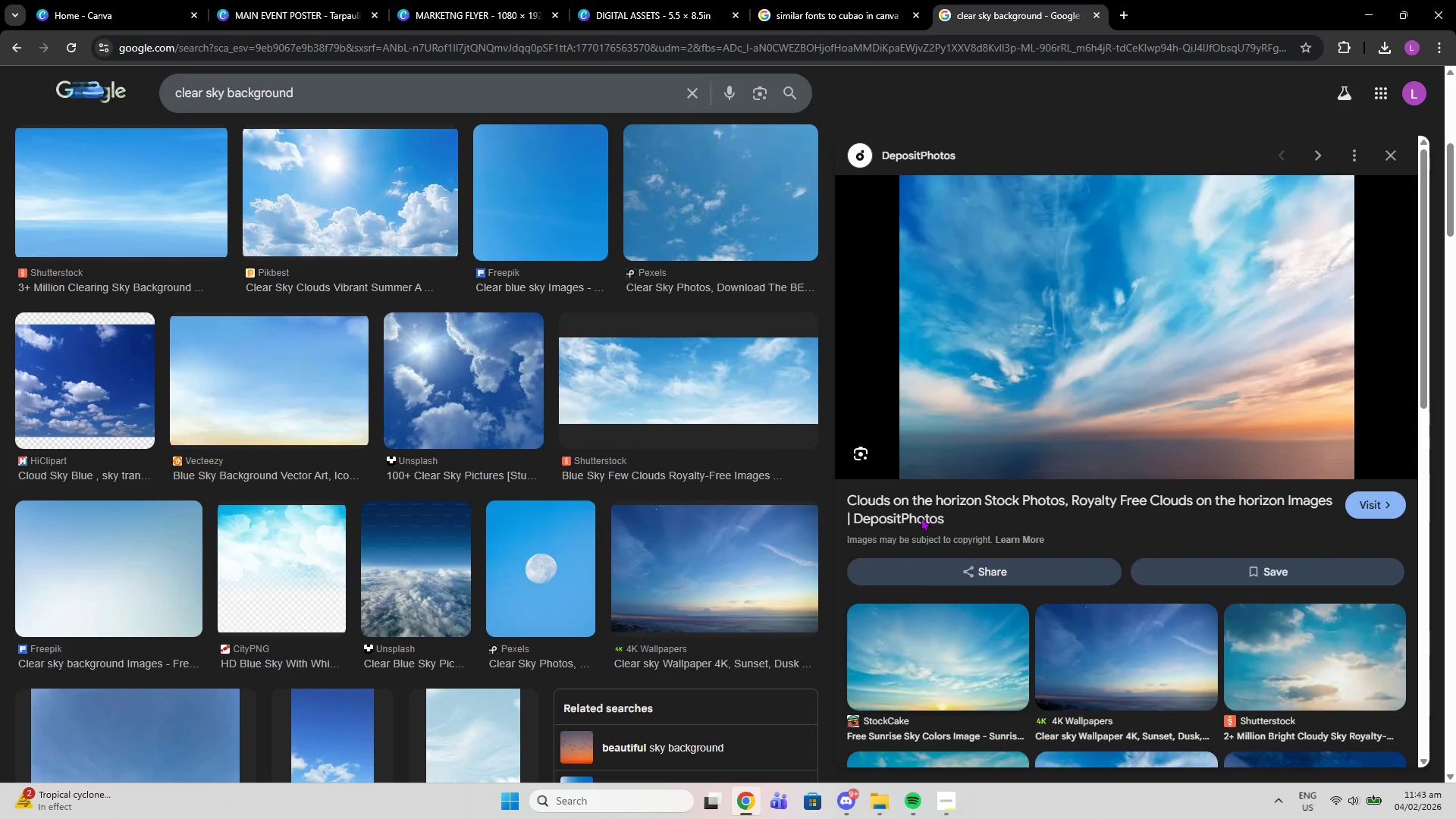 
right_click([1014, 344])
 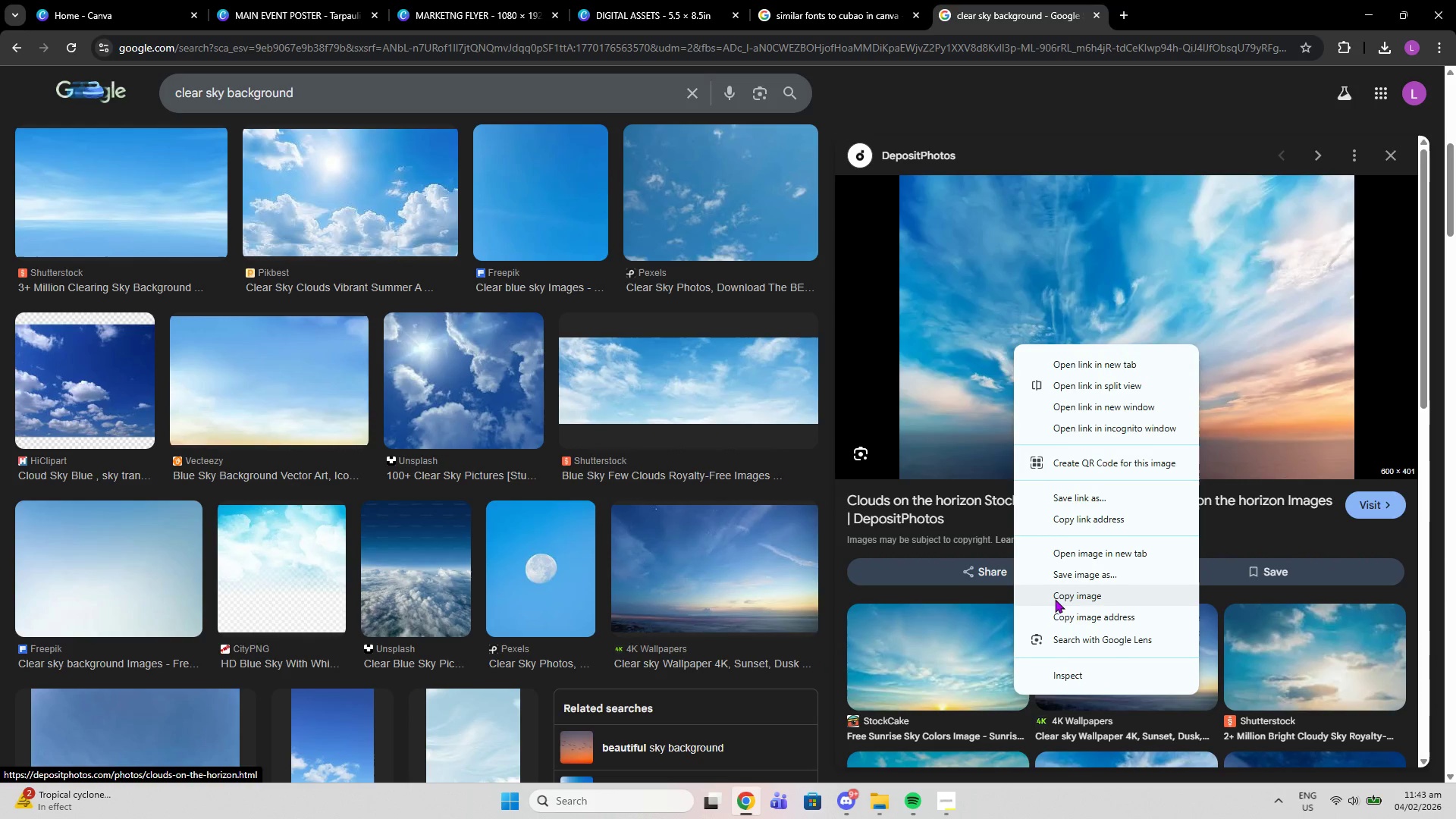 
left_click([1055, 601])
 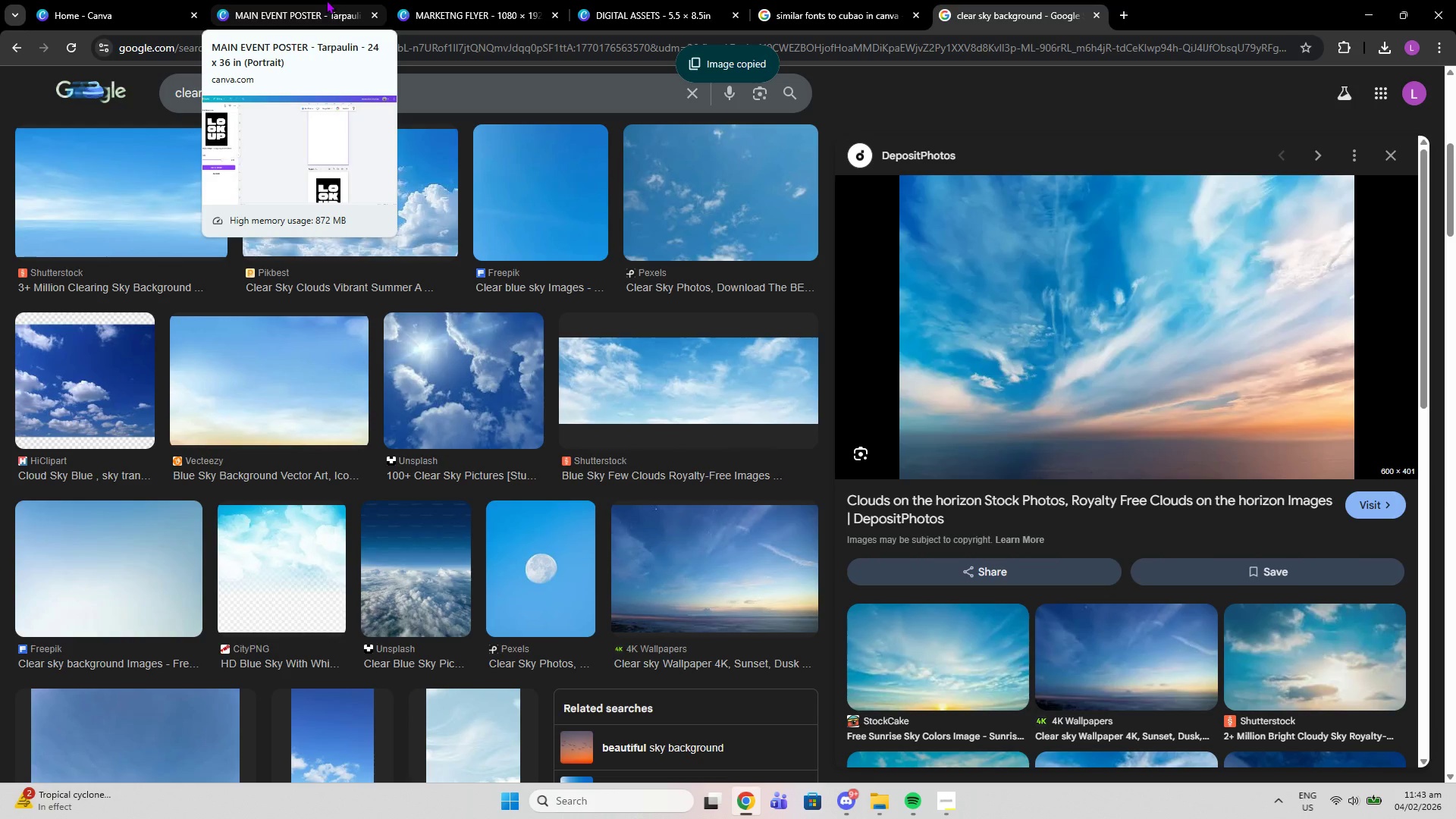 
left_click([326, 0])
 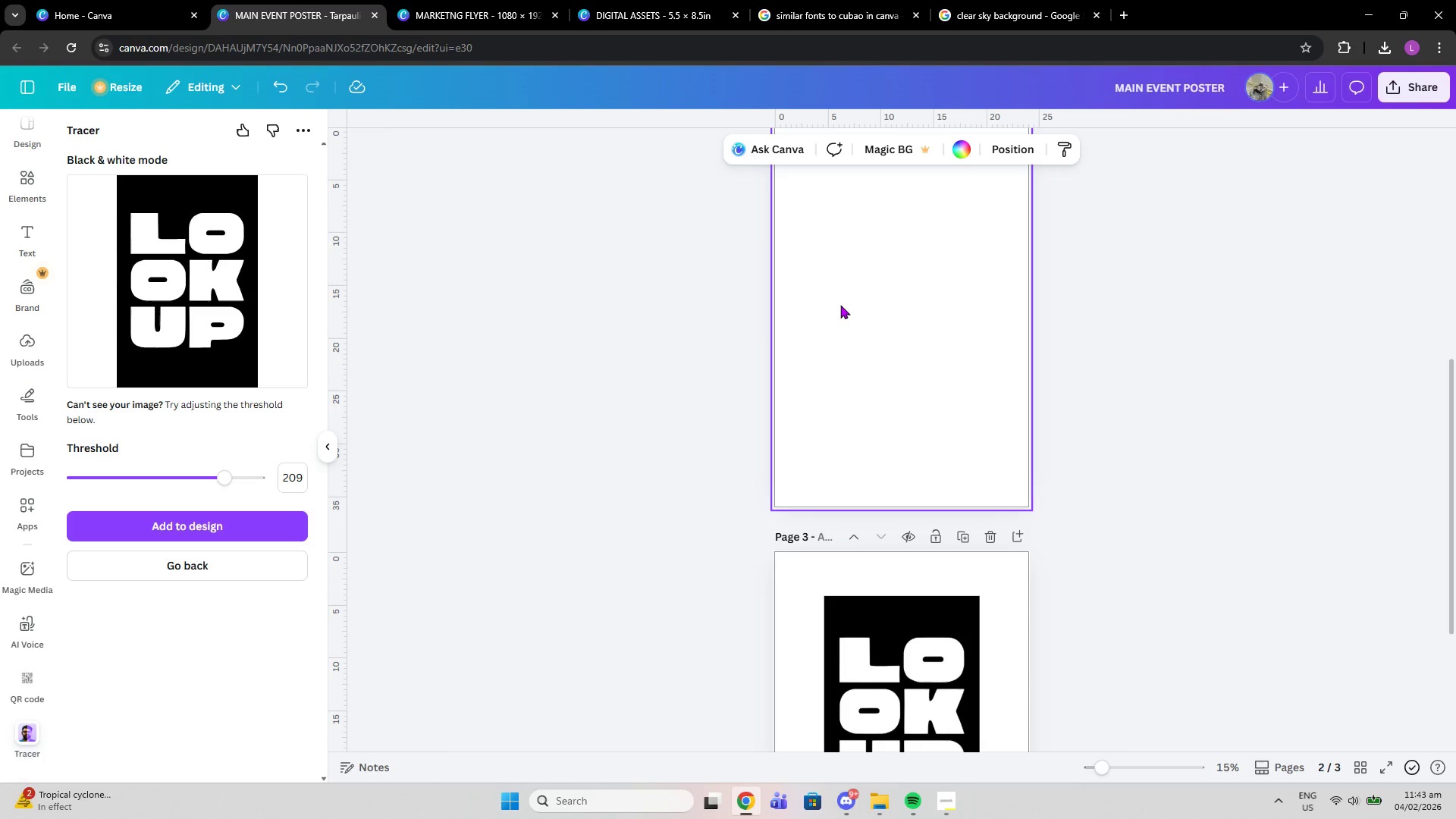 
left_click([840, 305])
 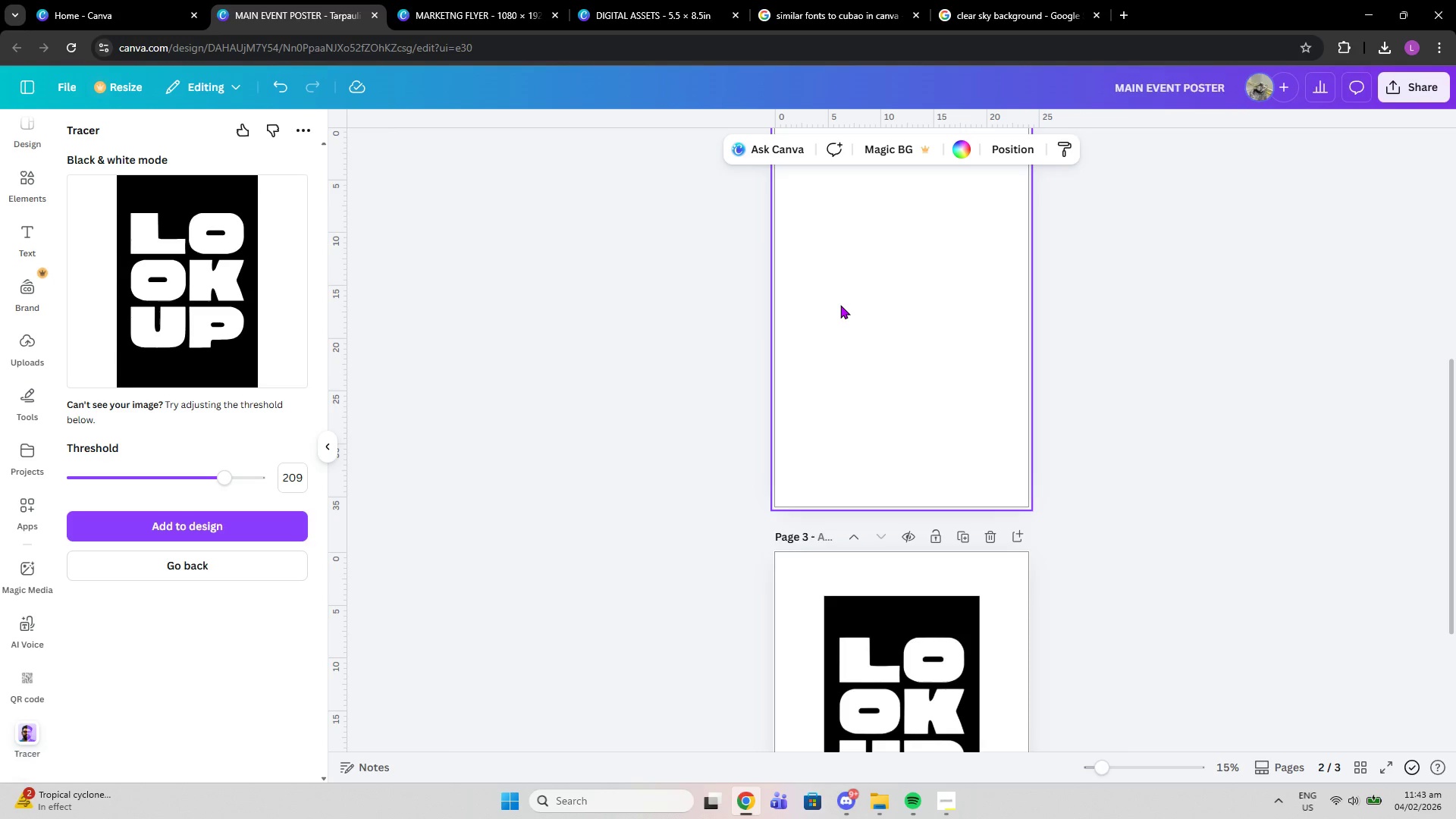 
key(Control+V)
 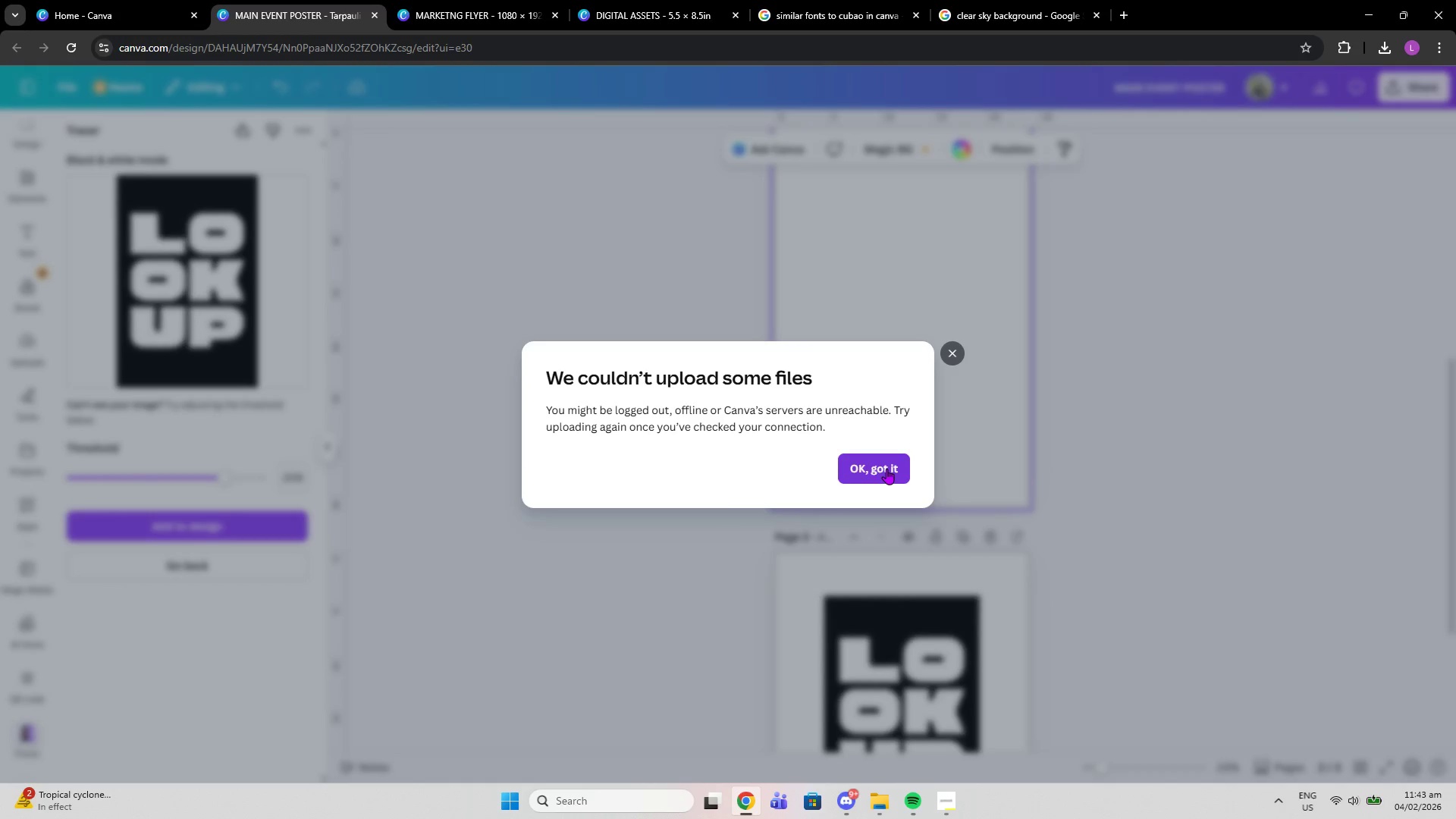 
left_click([886, 469])
 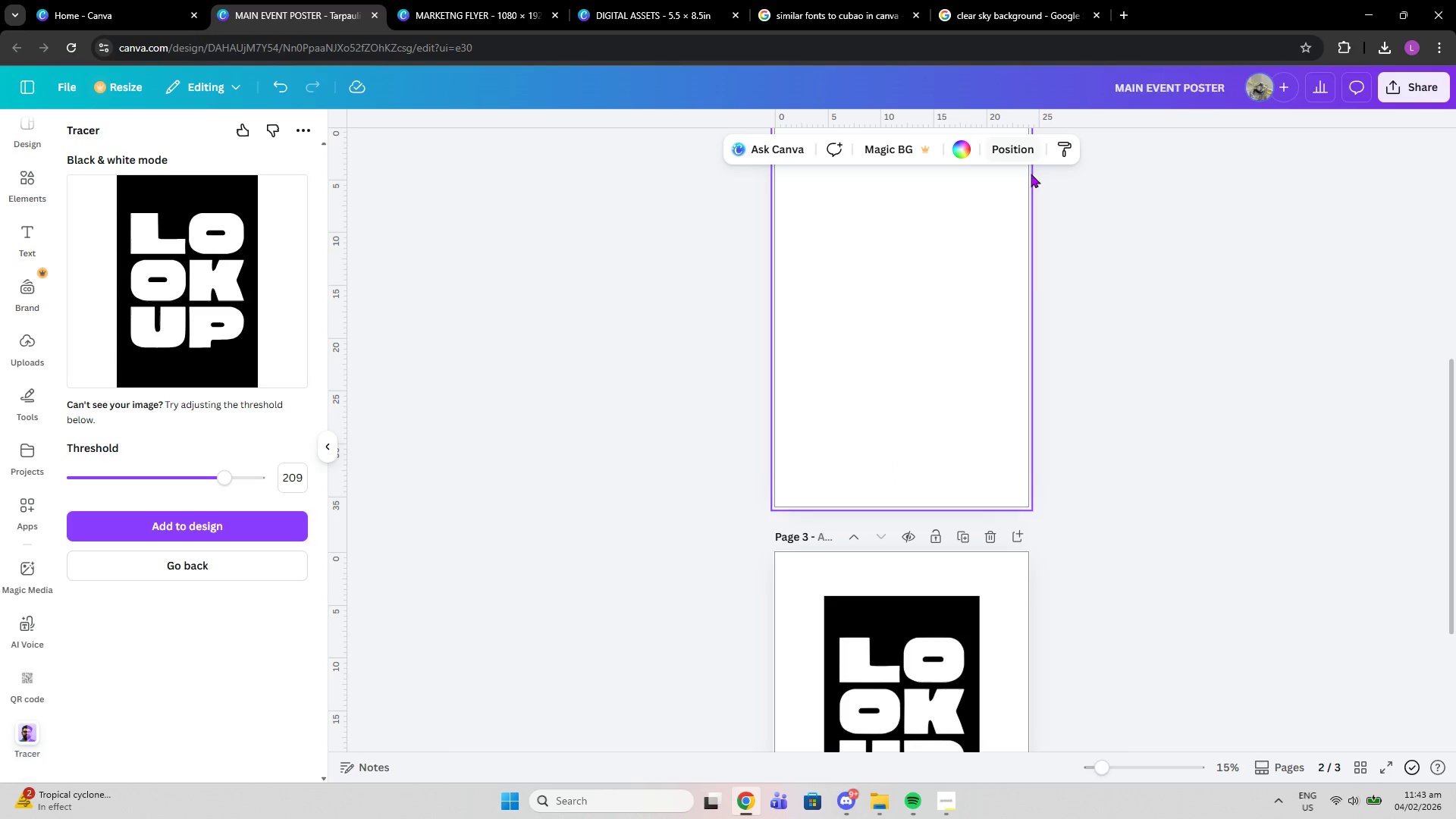 
scroll: coordinate [1059, 369], scroll_direction: up, amount: 6.0
 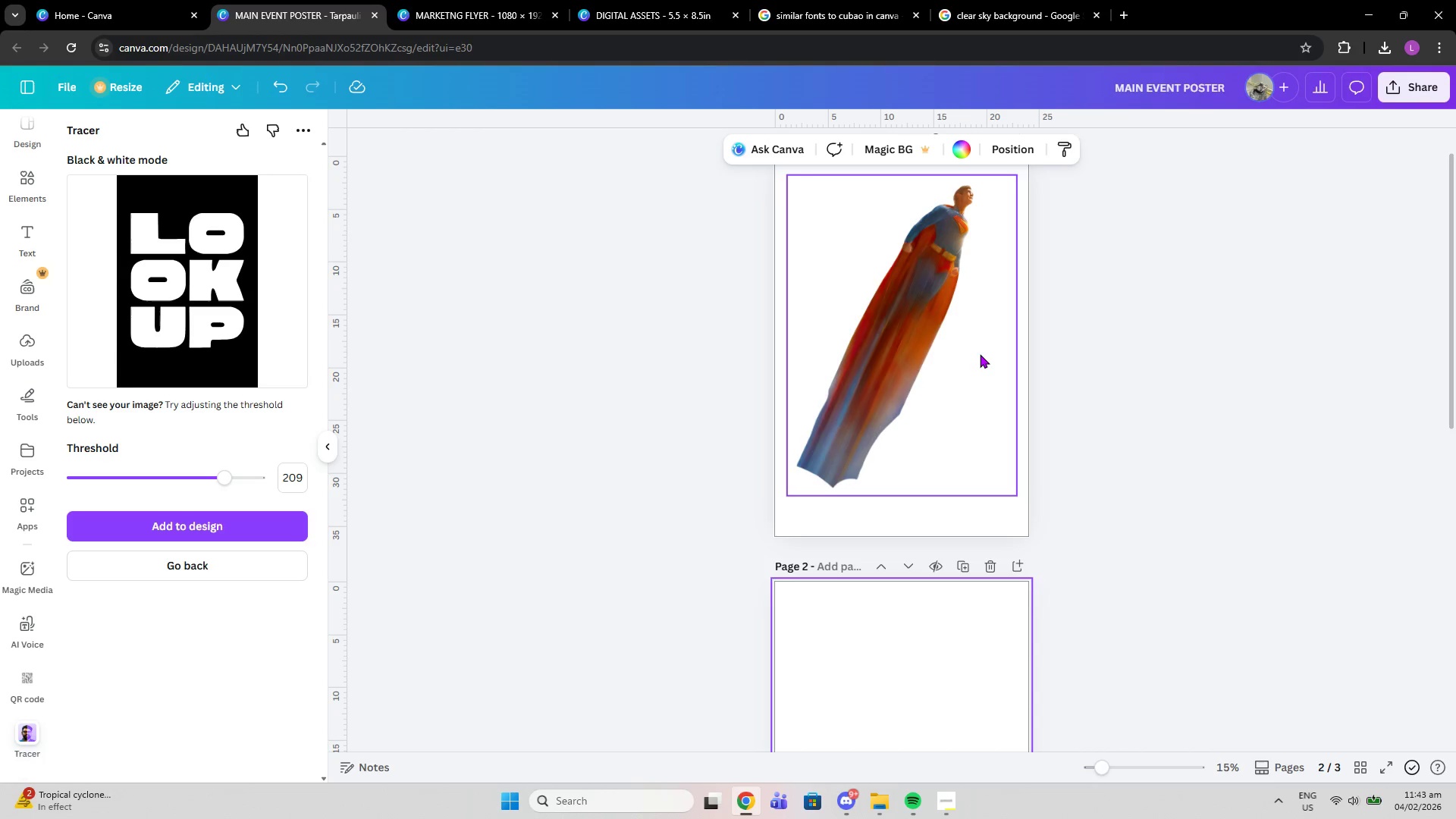 
left_click([980, 354])
 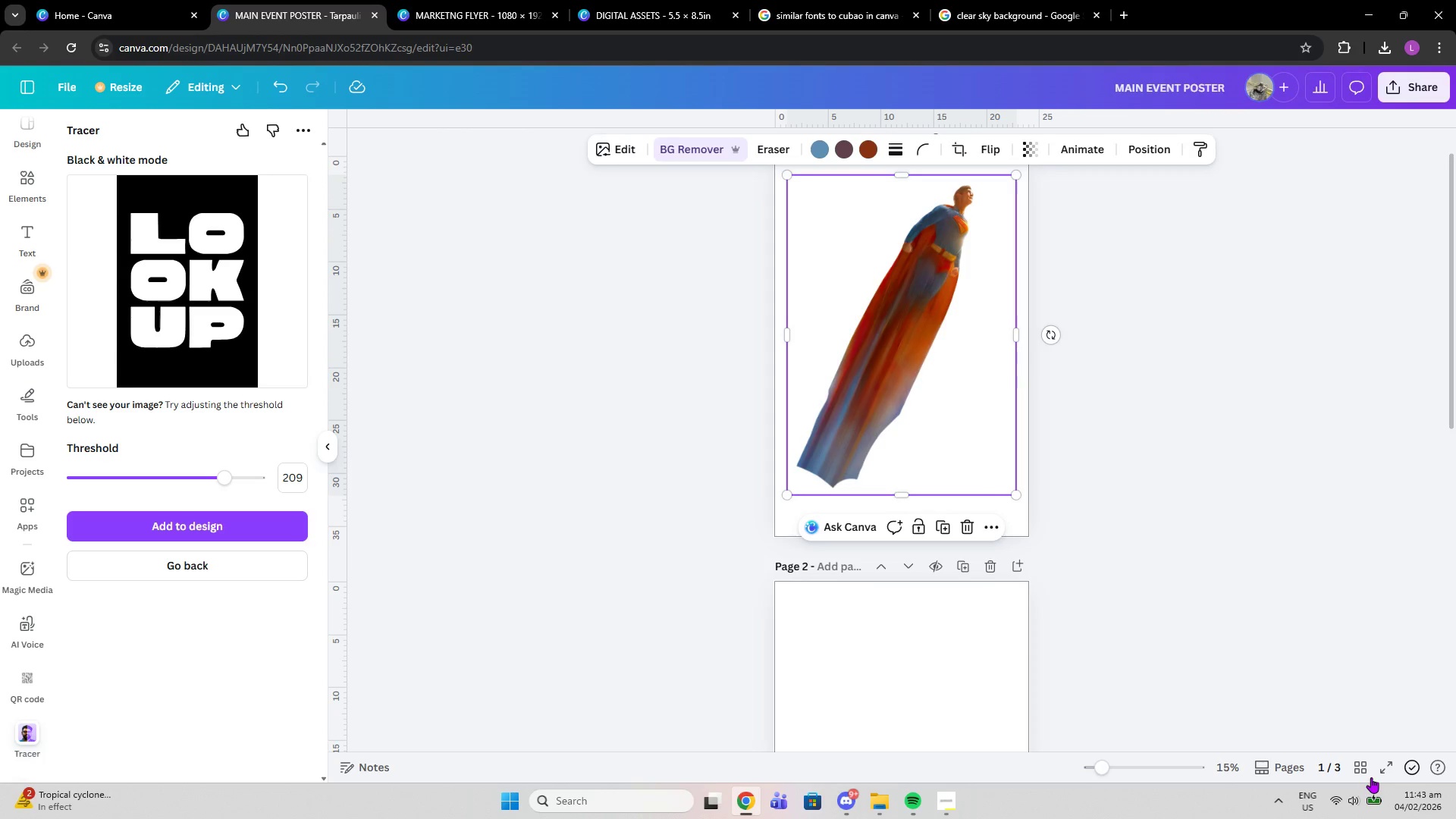 
left_click([1356, 808])
 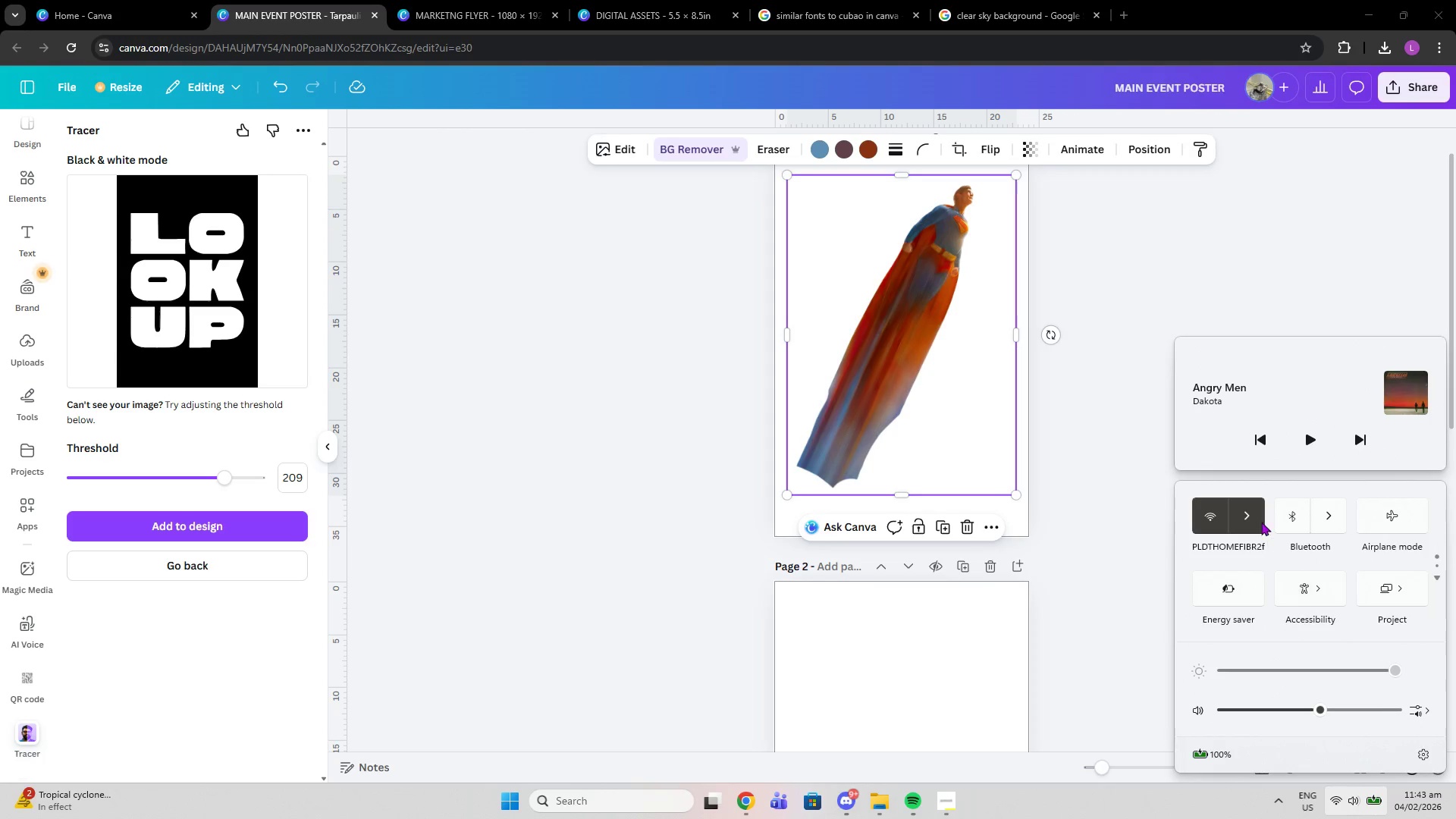 
left_click([1260, 519])
 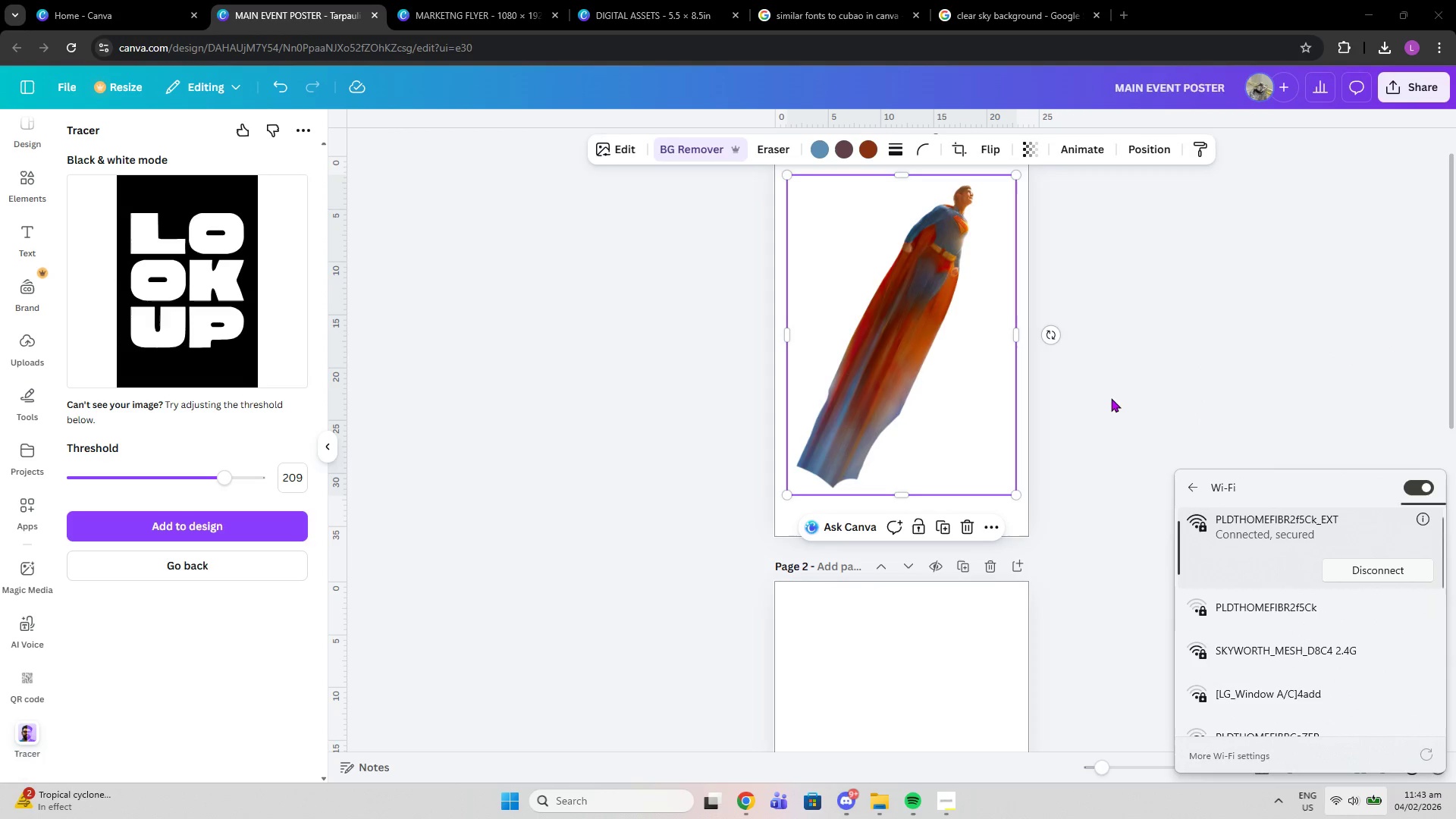 
left_click([1111, 398])
 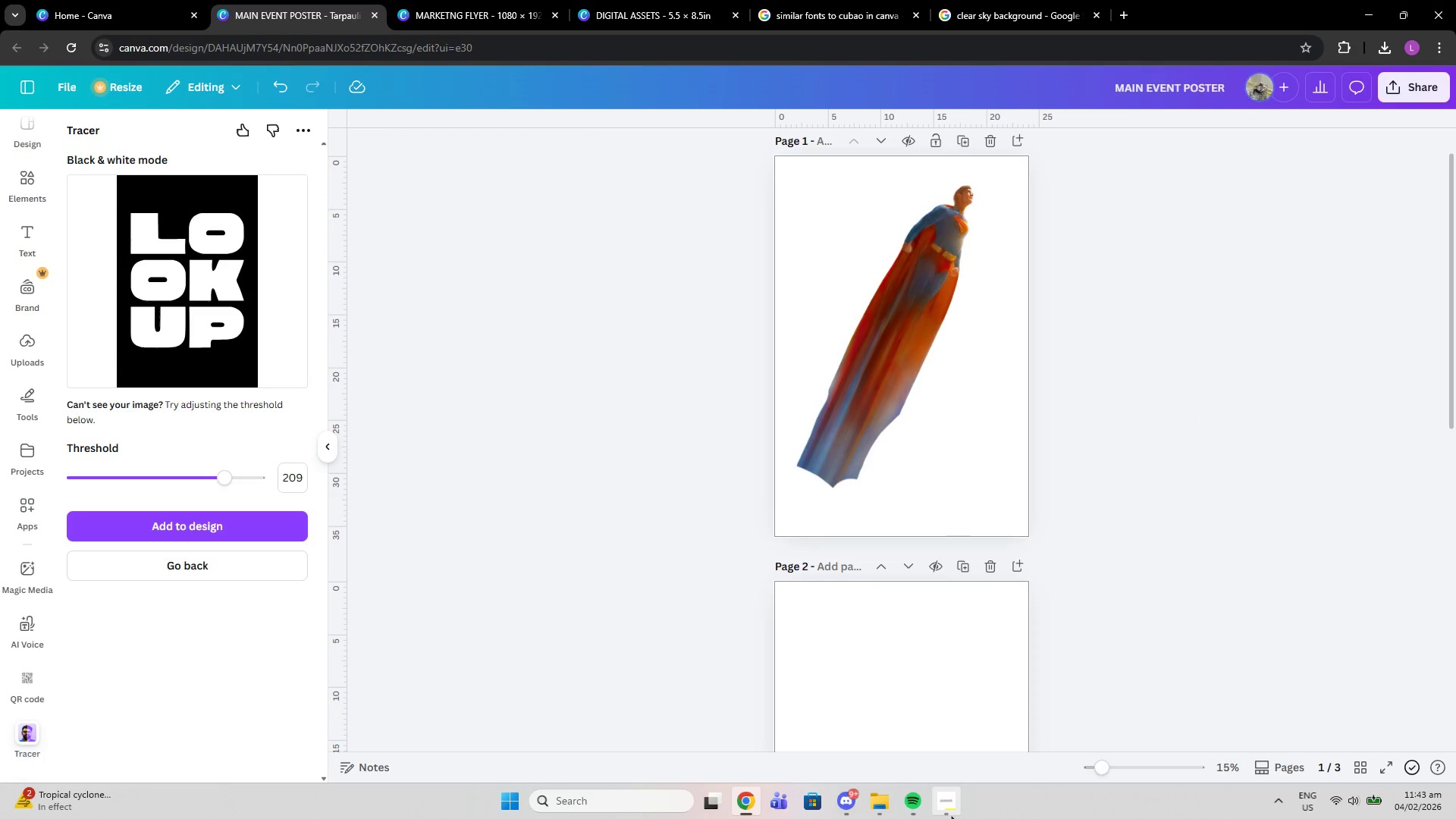 
left_click([951, 816])